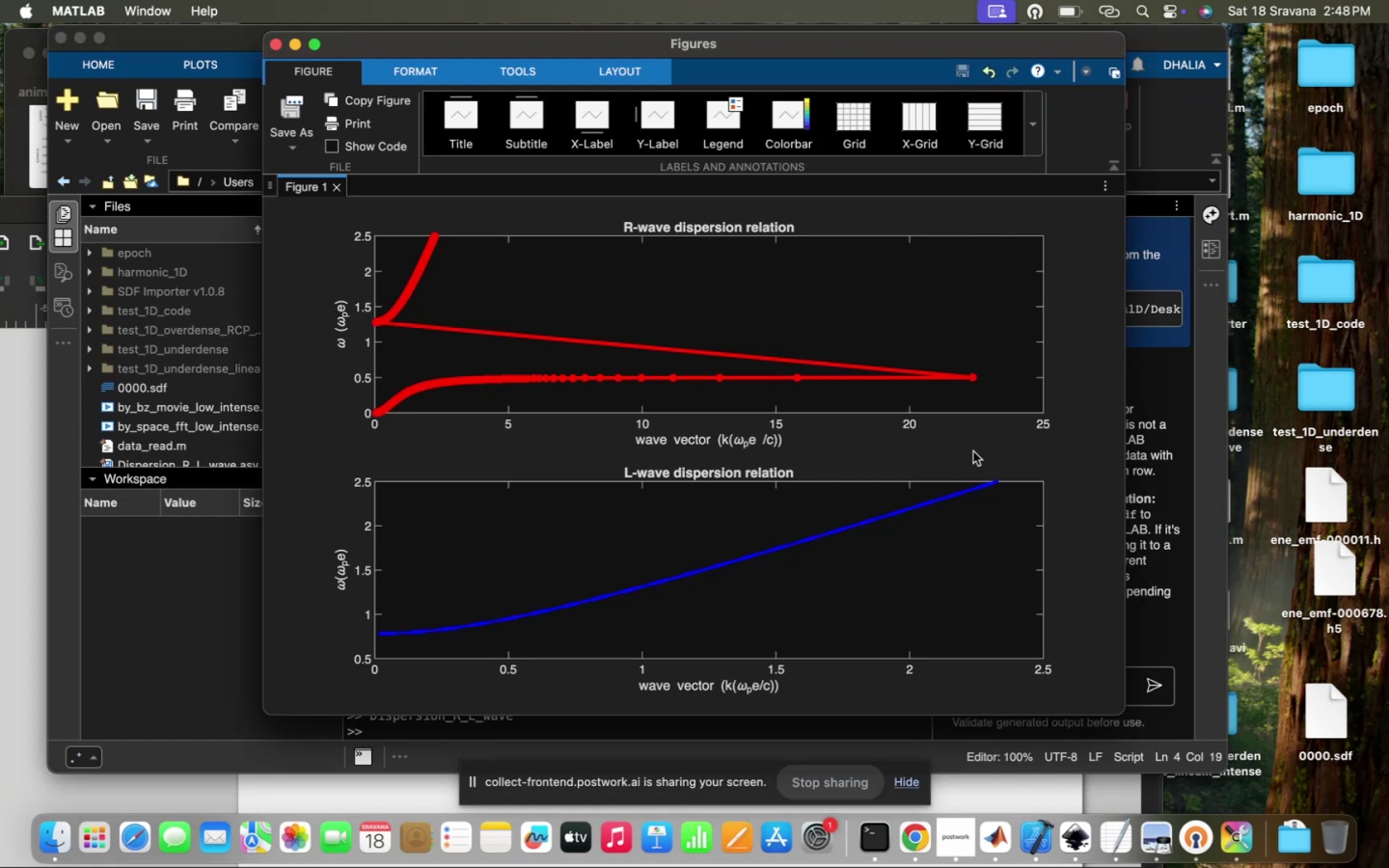 
left_click([977, 376])
 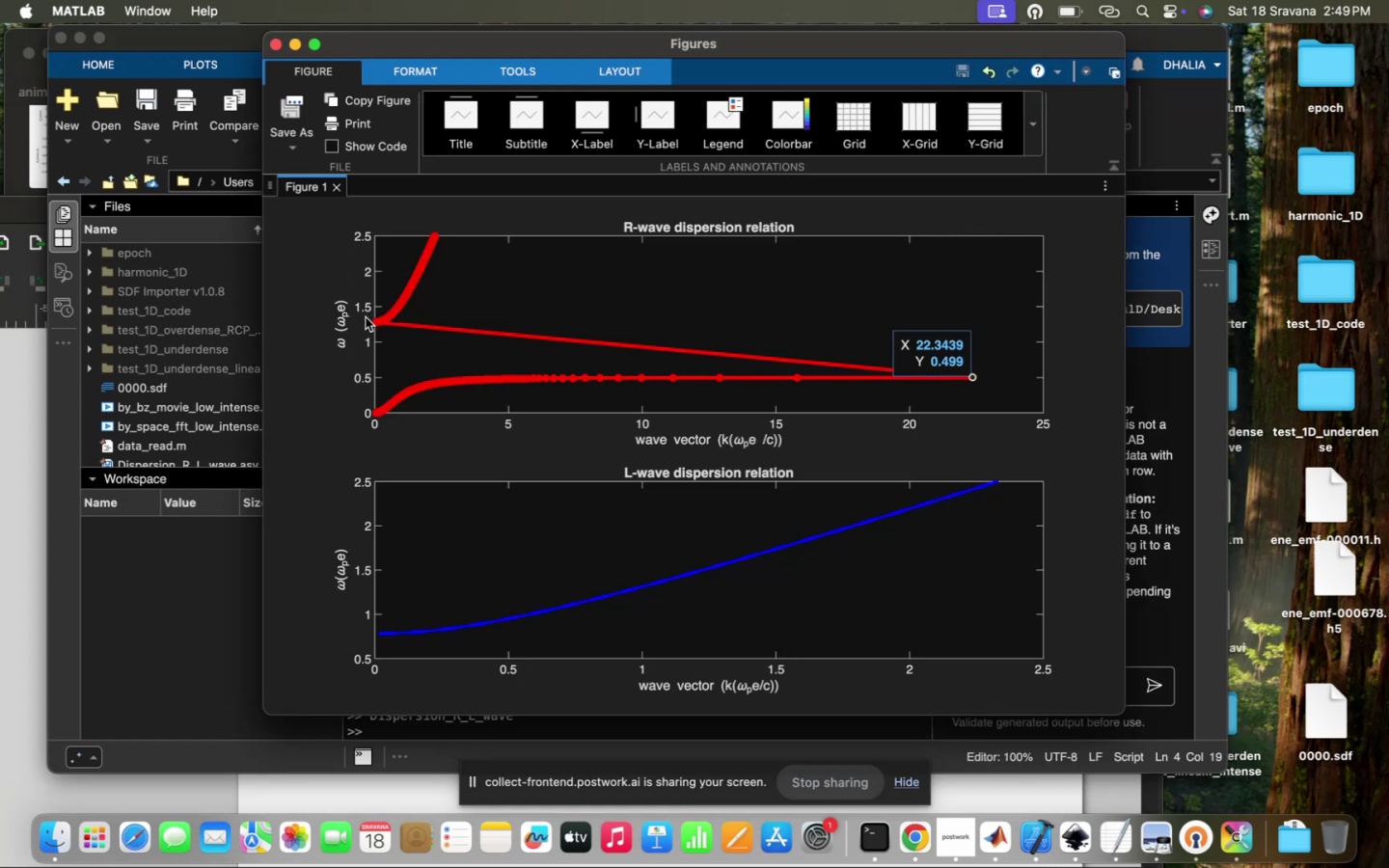 
left_click([373, 319])
 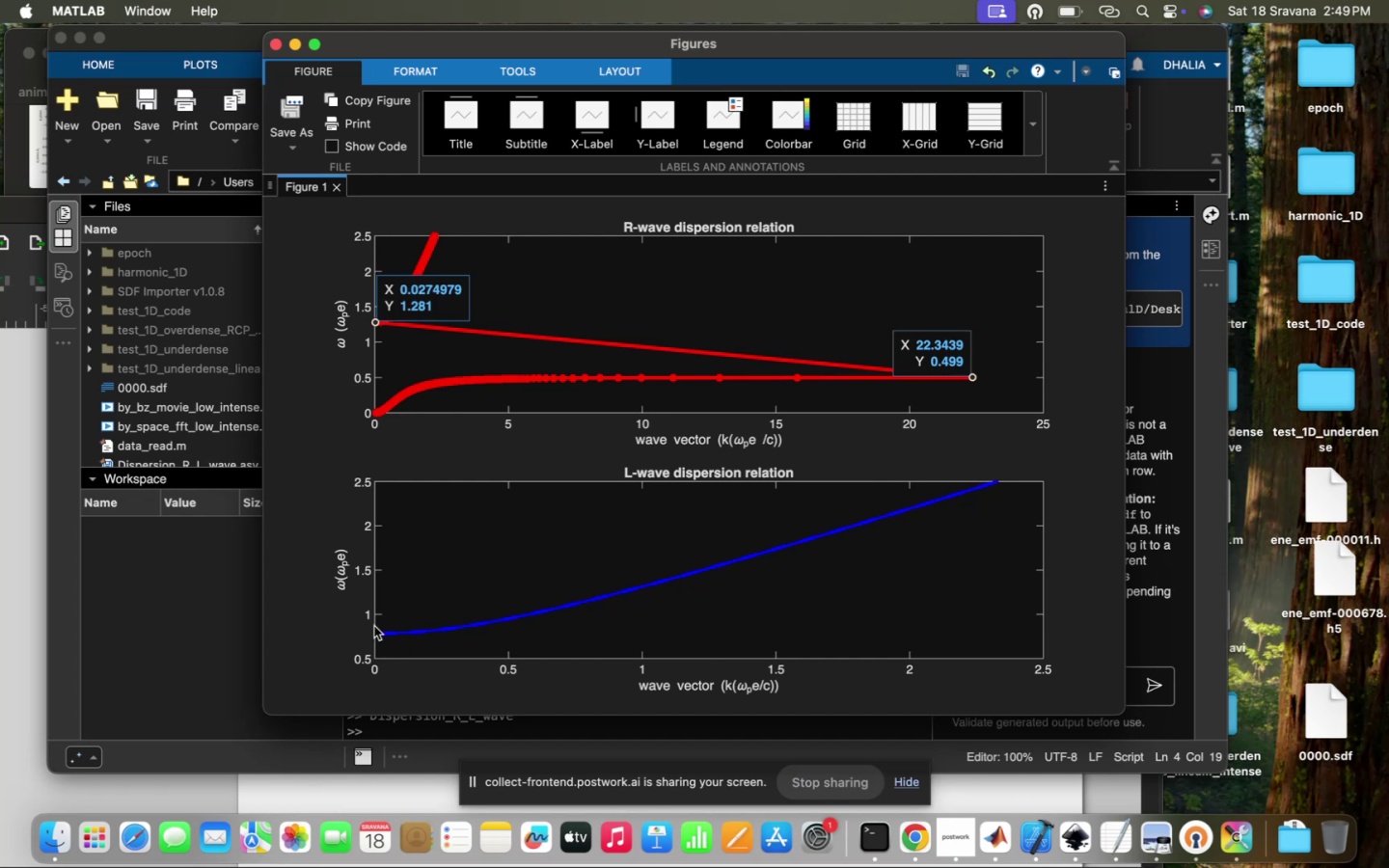 
left_click([378, 631])
 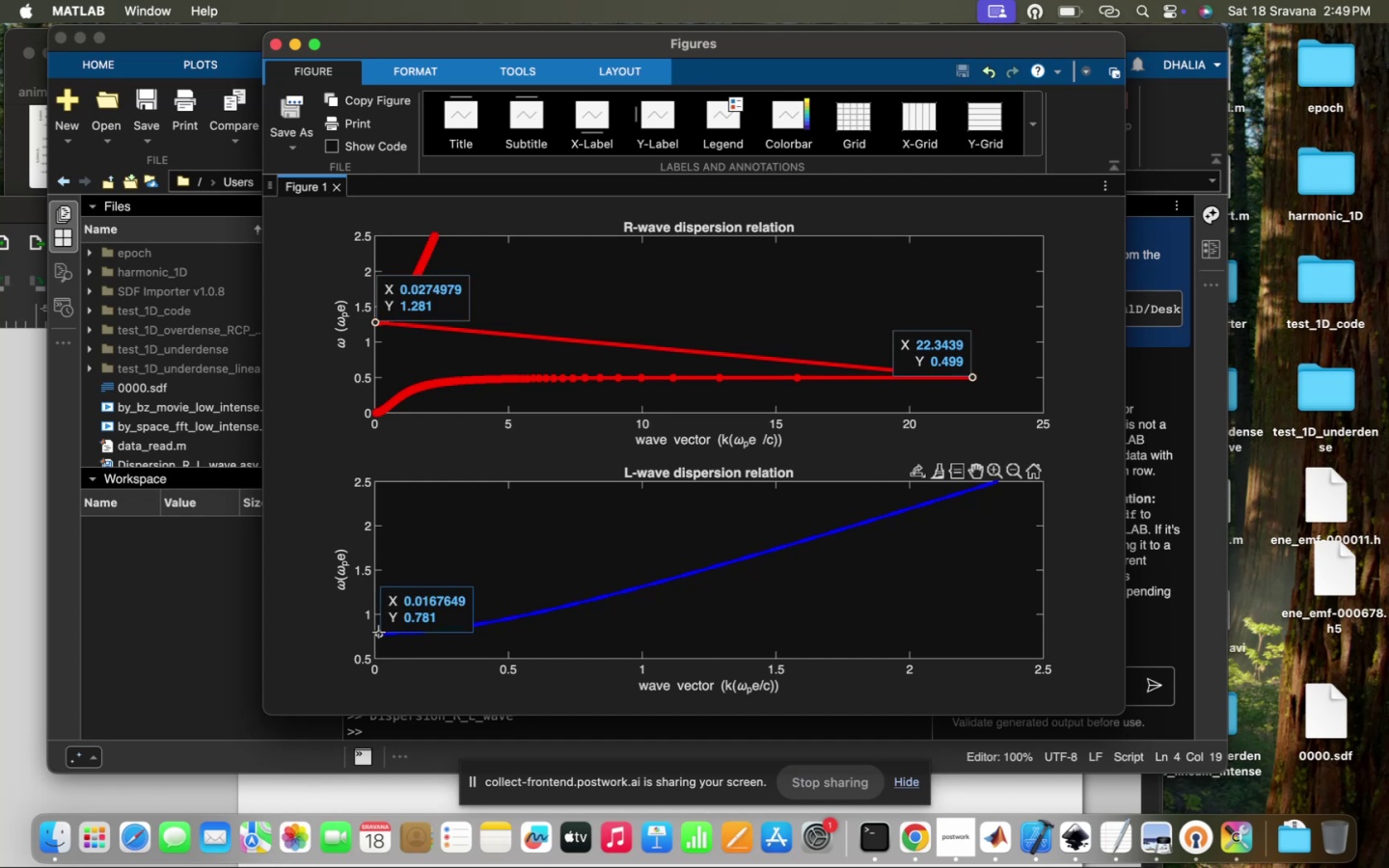 
left_click([378, 631])
 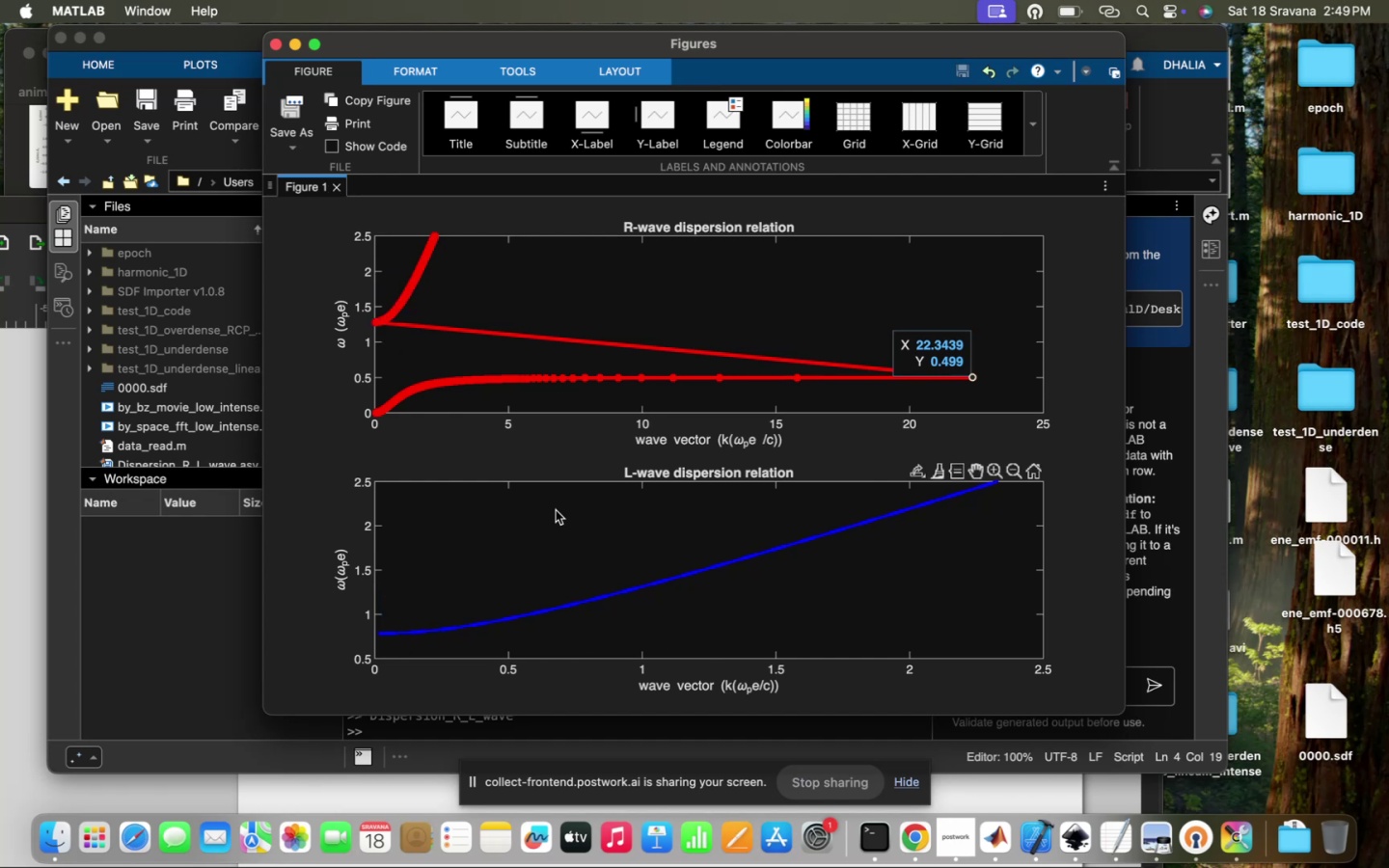 
scroll: coordinate [556, 510], scroll_direction: down, amount: 29.0
 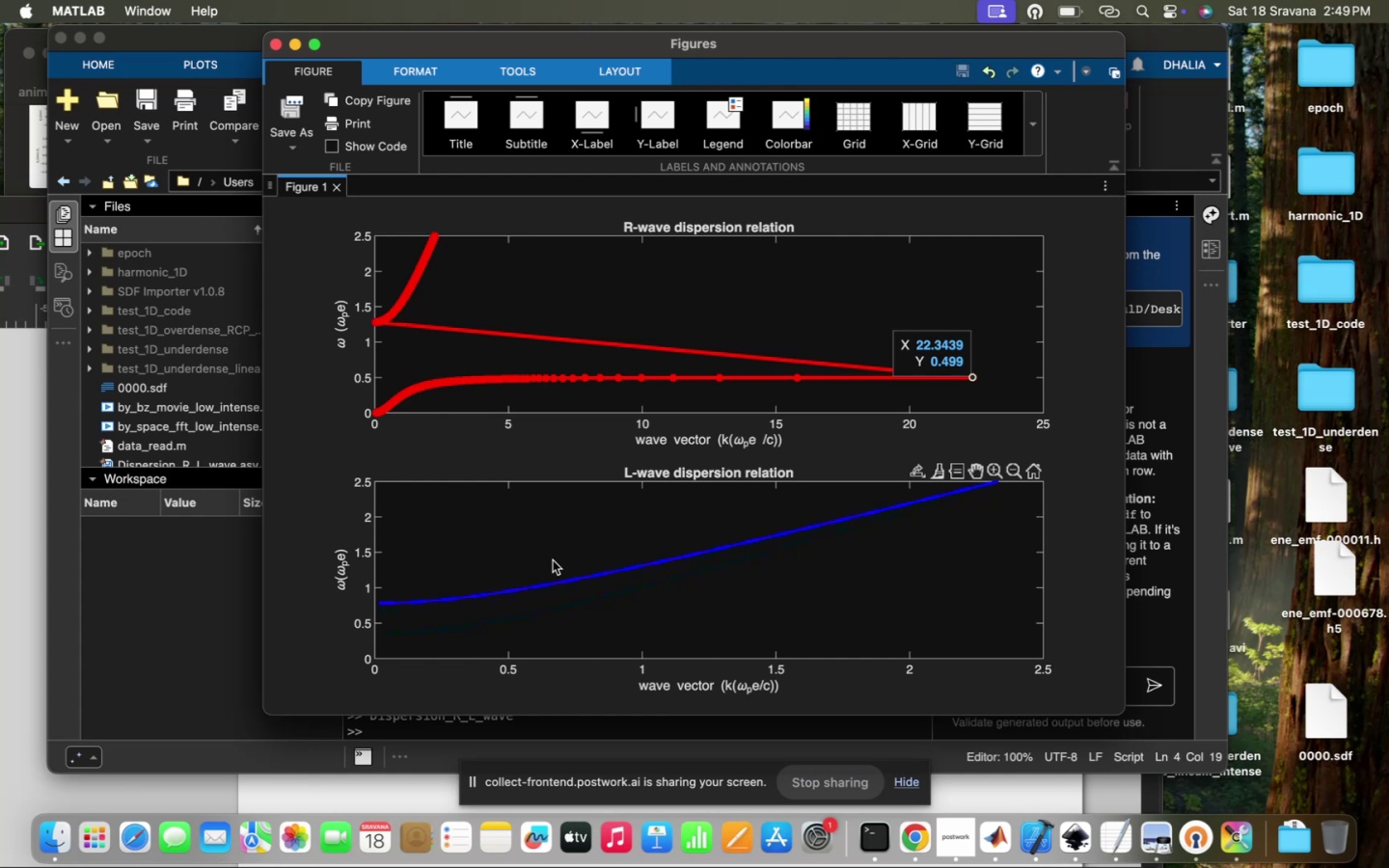 
scroll: coordinate [553, 560], scroll_direction: up, amount: 11.0
 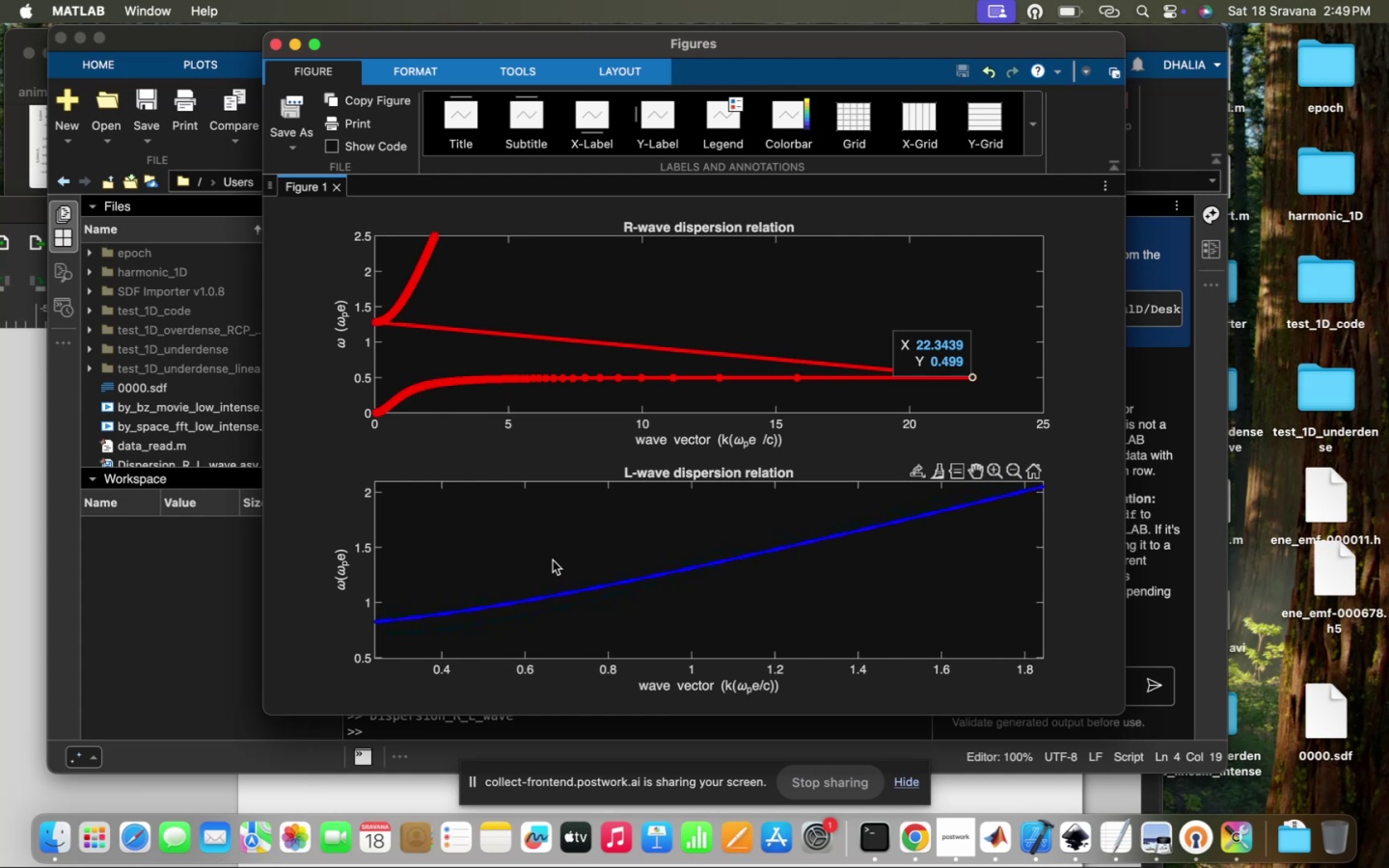 
scroll: coordinate [553, 560], scroll_direction: down, amount: 13.0
 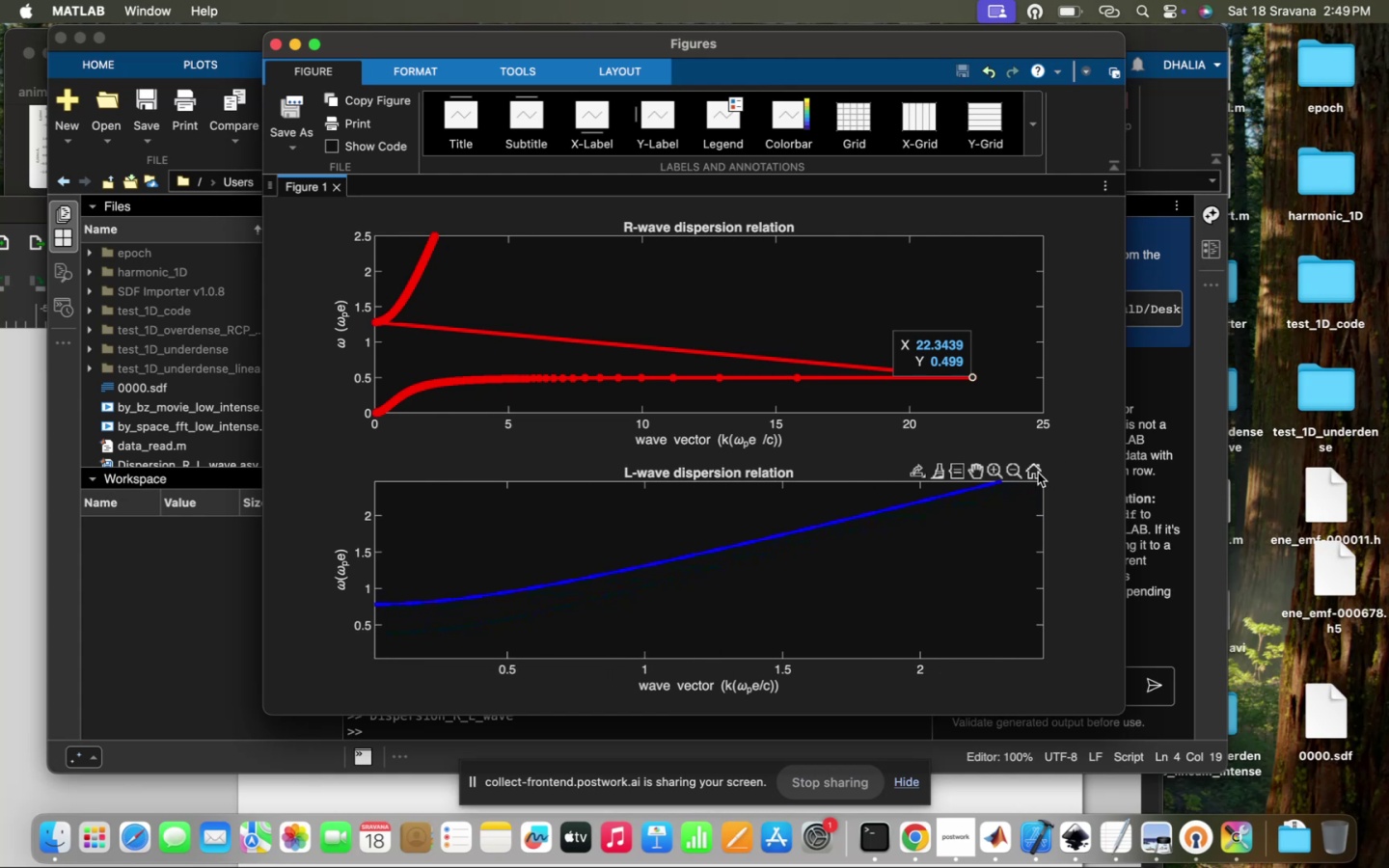 
left_click([1035, 471])
 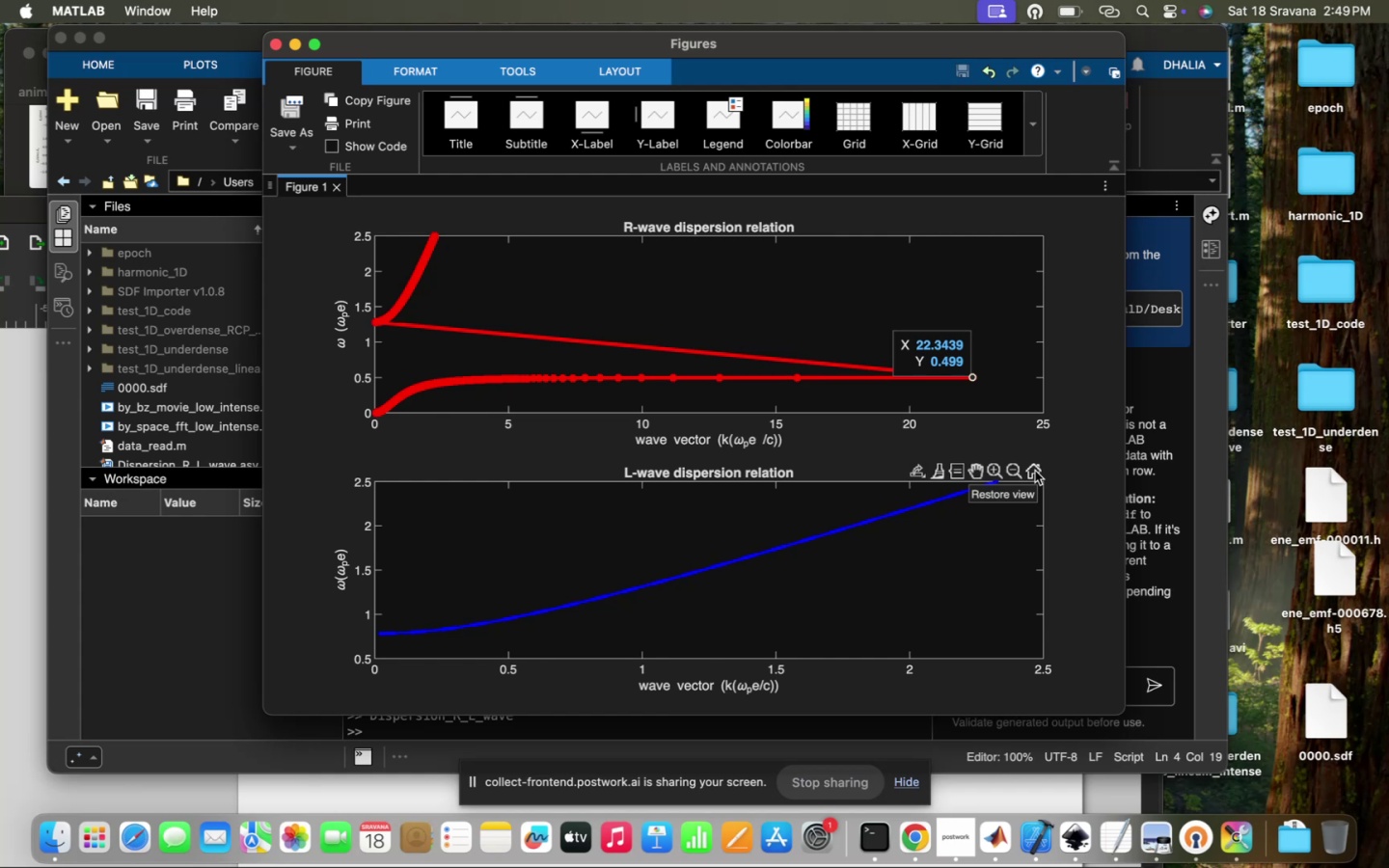 
wait(14.52)
 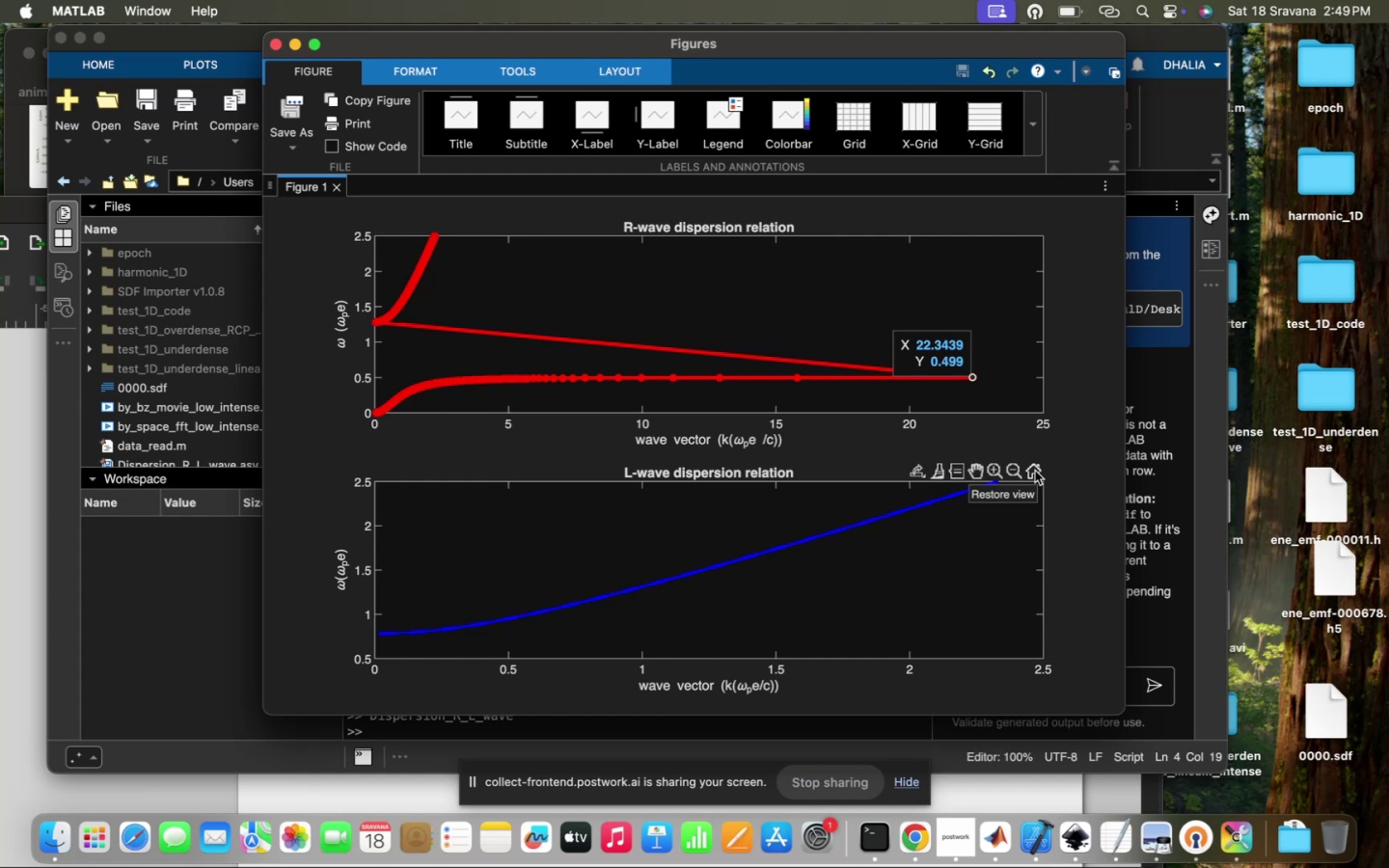 
scroll: coordinate [1035, 471], scroll_direction: down, amount: 11.0
 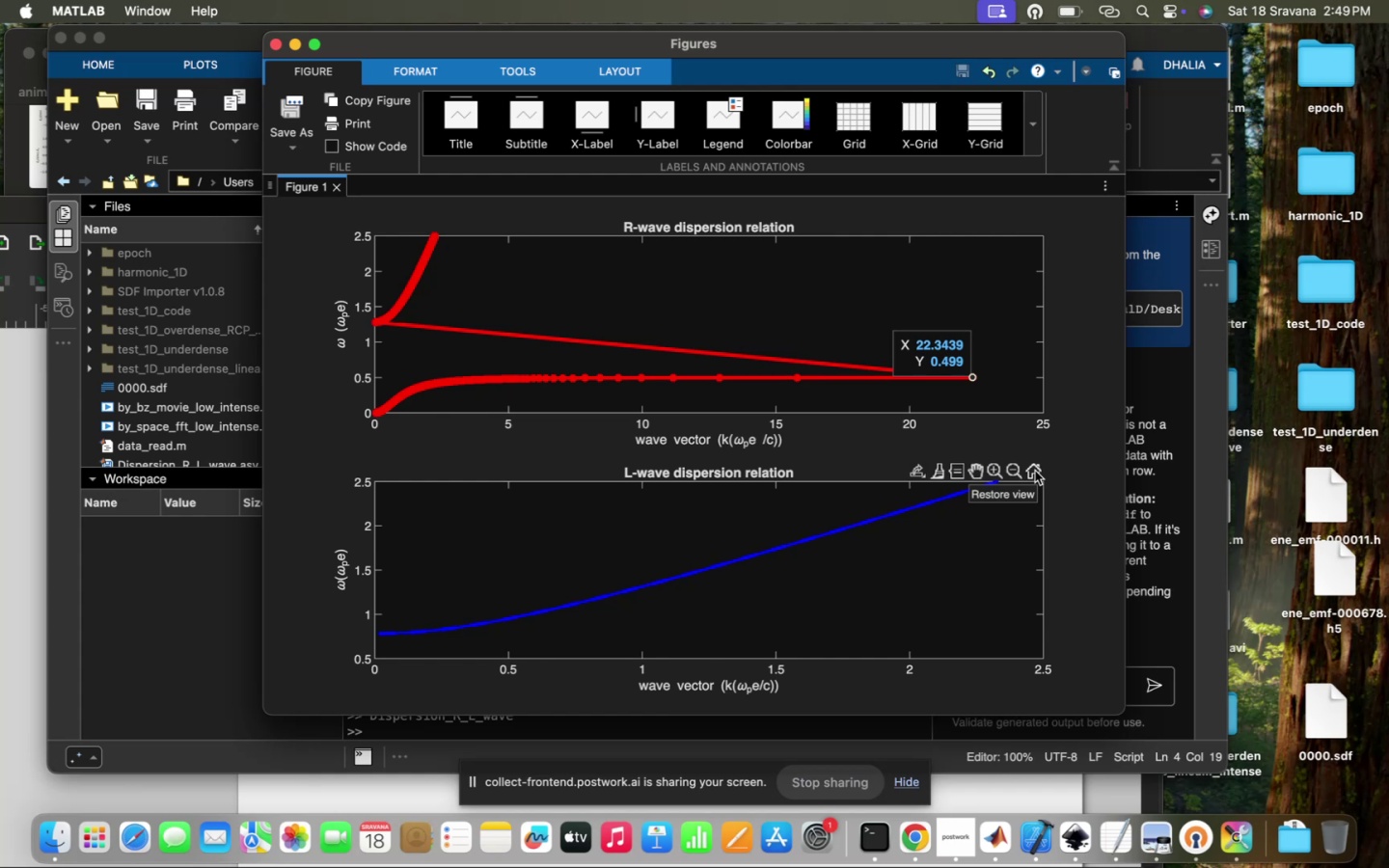 
scroll: coordinate [1035, 471], scroll_direction: up, amount: 9.0
 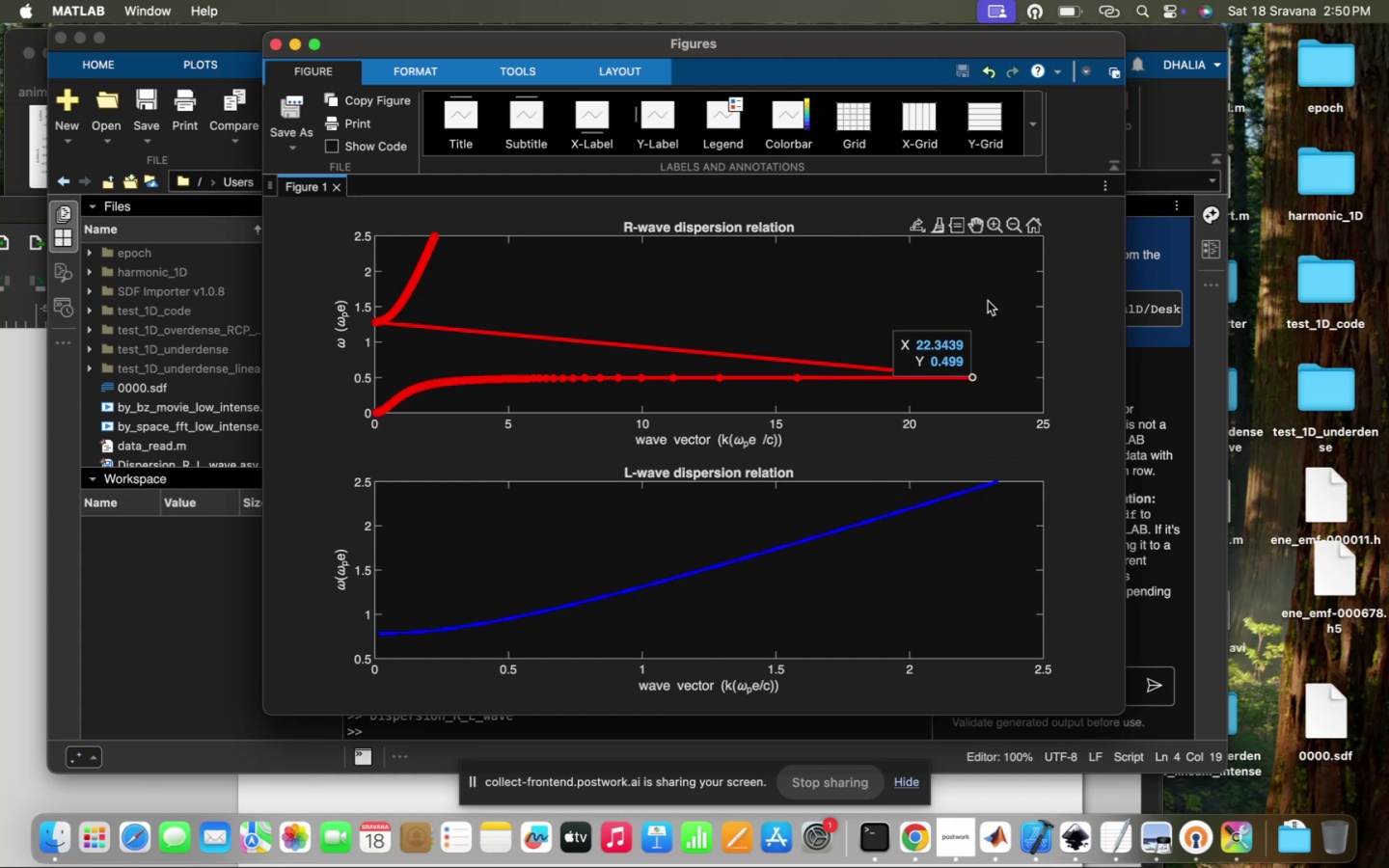 
wait(42.79)
 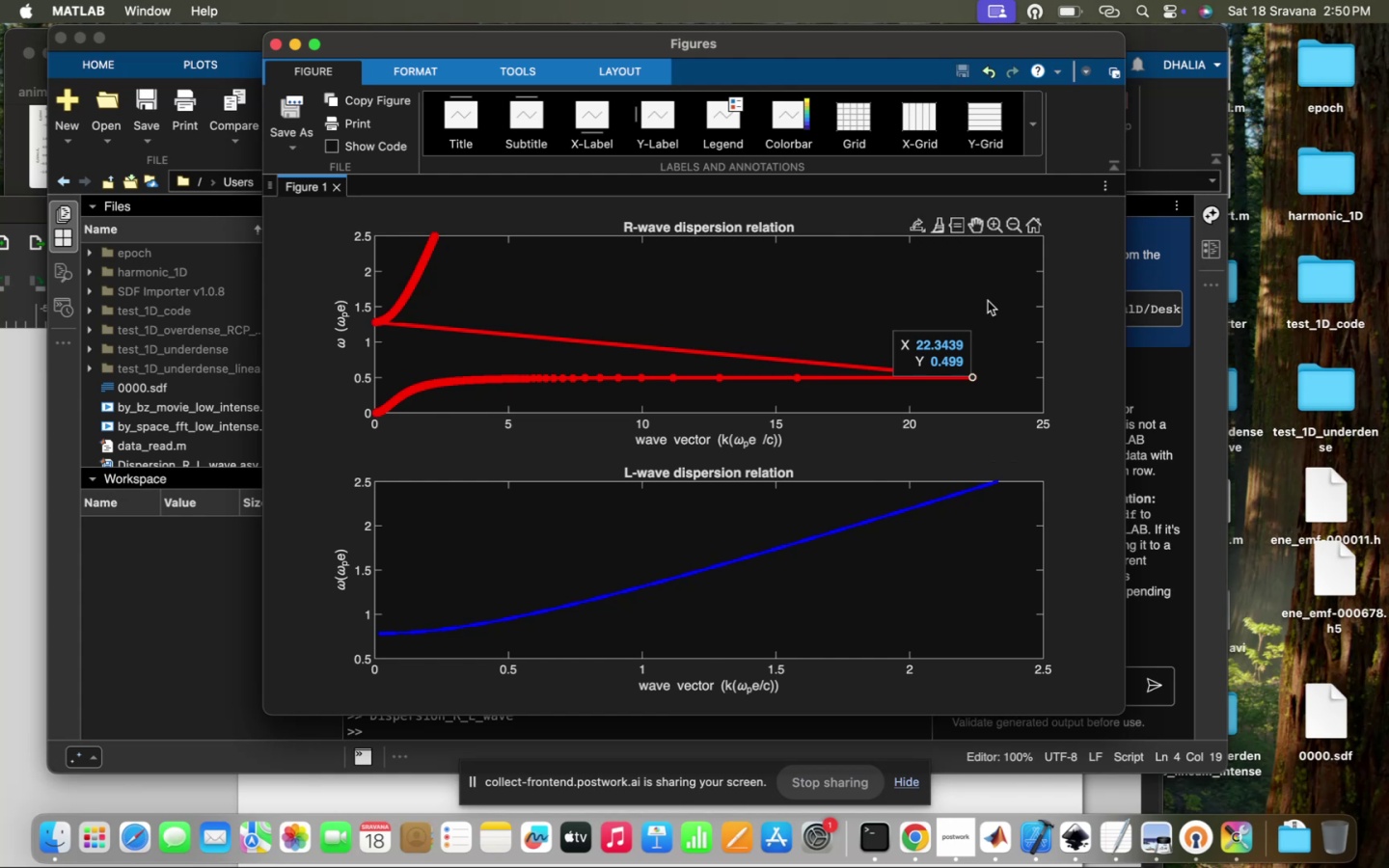 
scroll: coordinate [988, 301], scroll_direction: down, amount: 6.0
 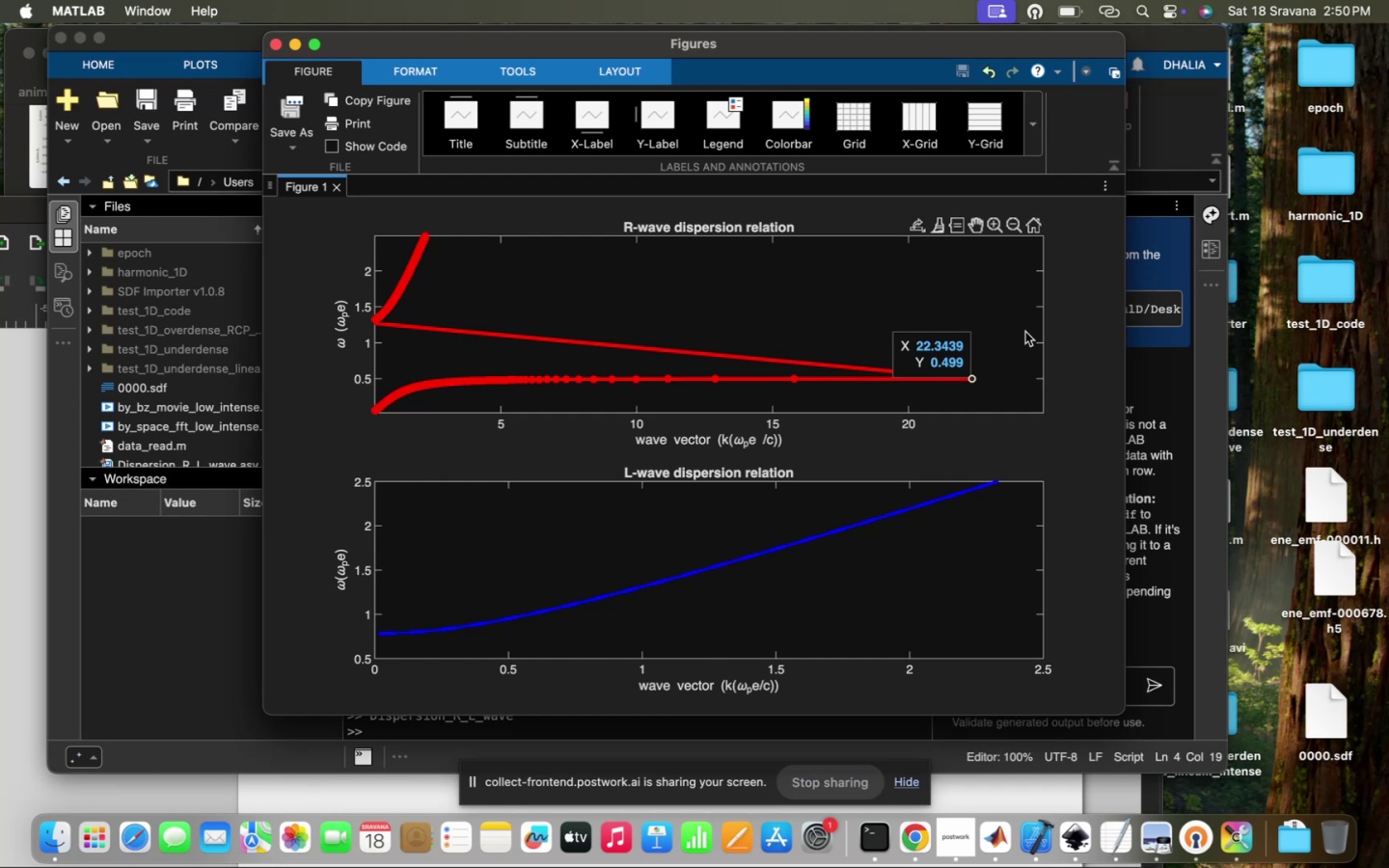 
wait(32.17)
 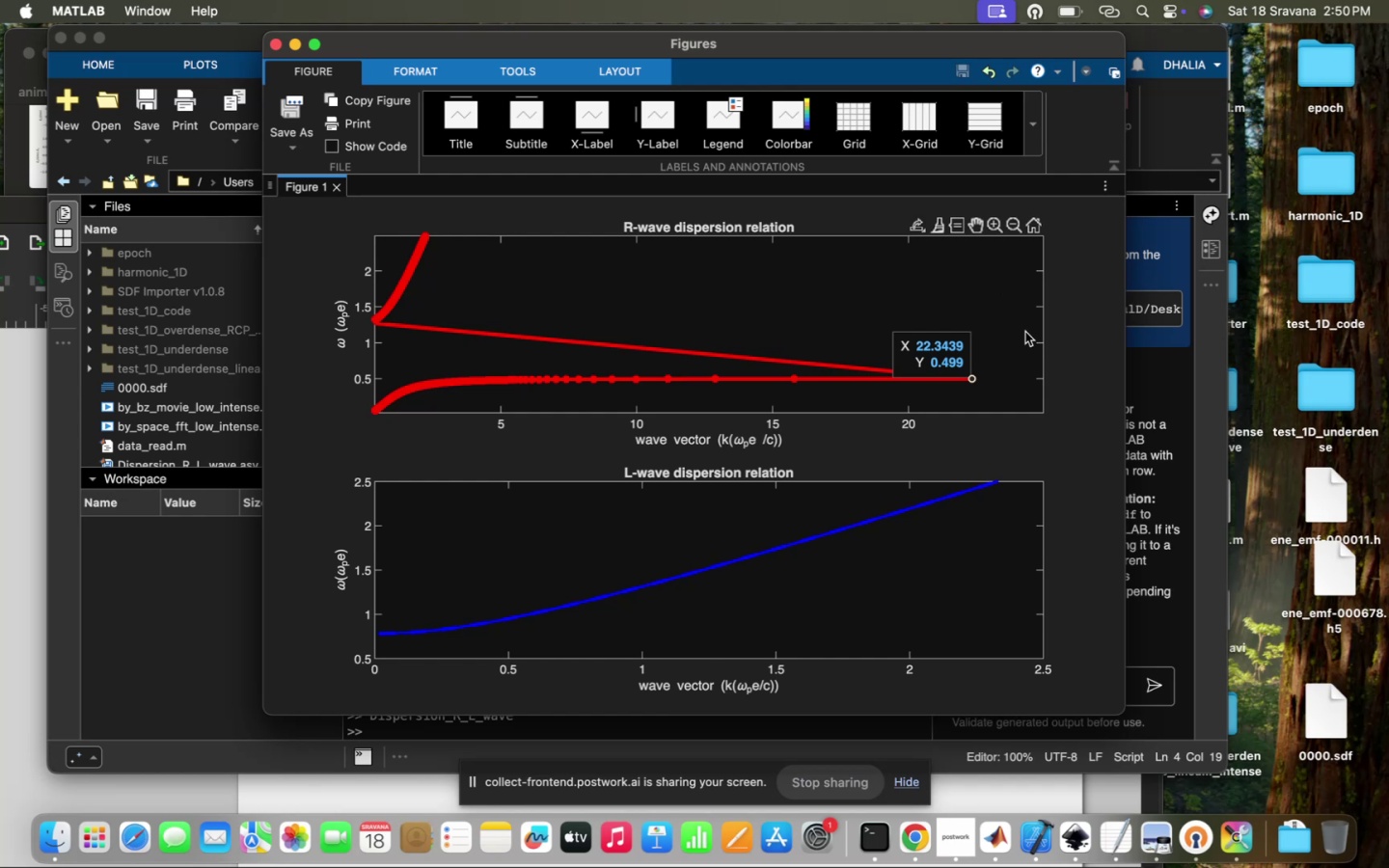 
left_click([1254, 655])
 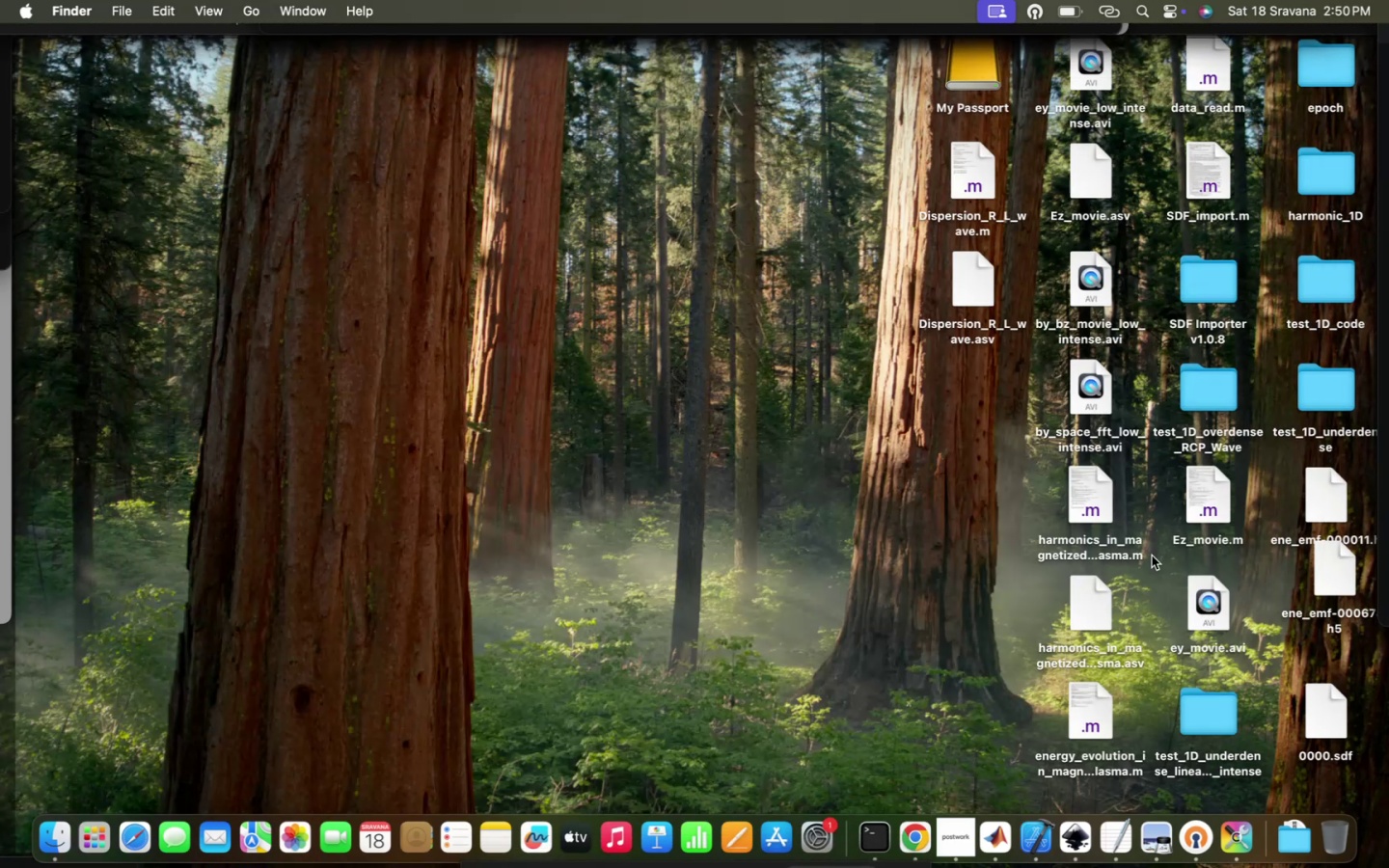 
left_click([761, 575])
 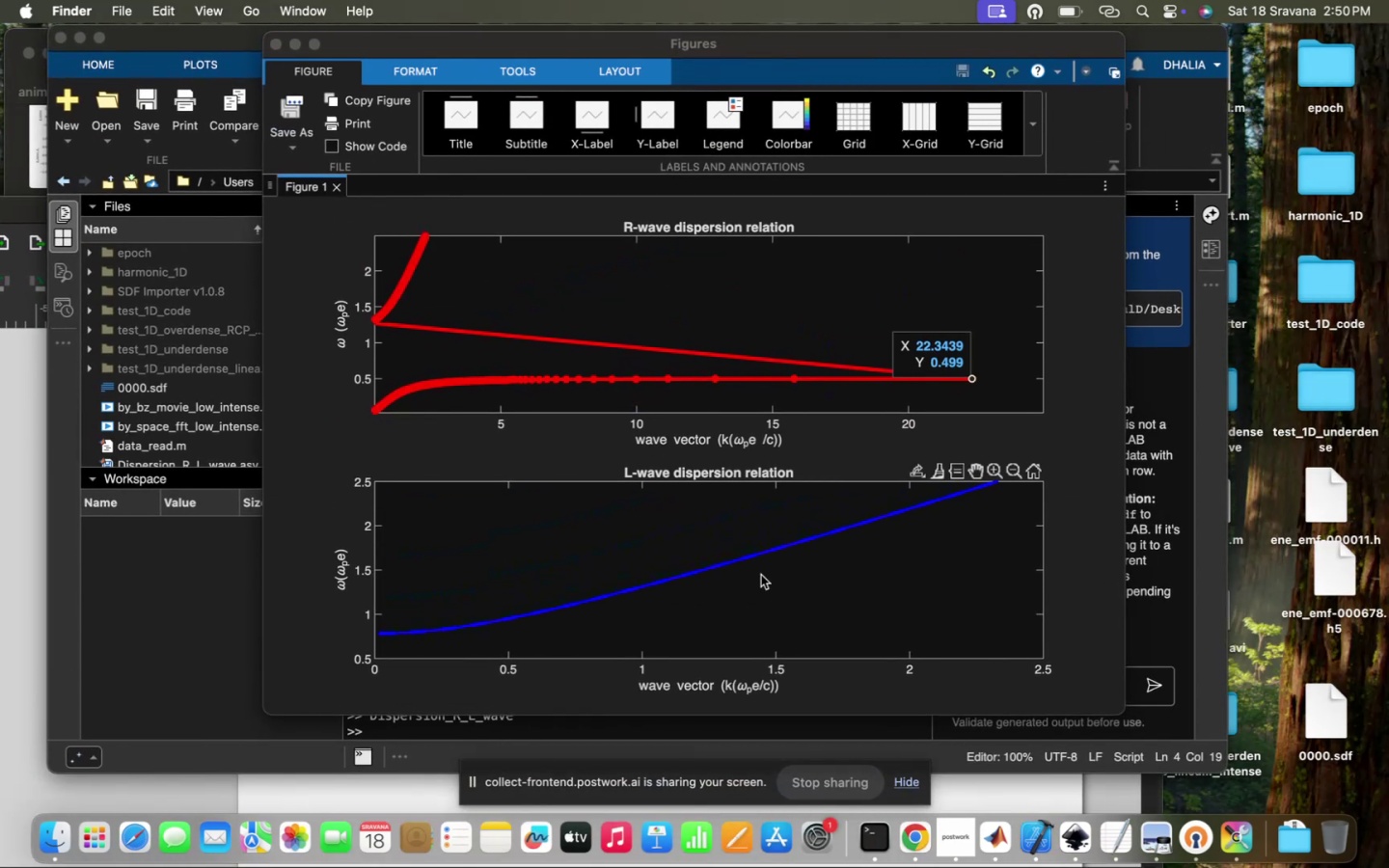 
wait(8.63)
 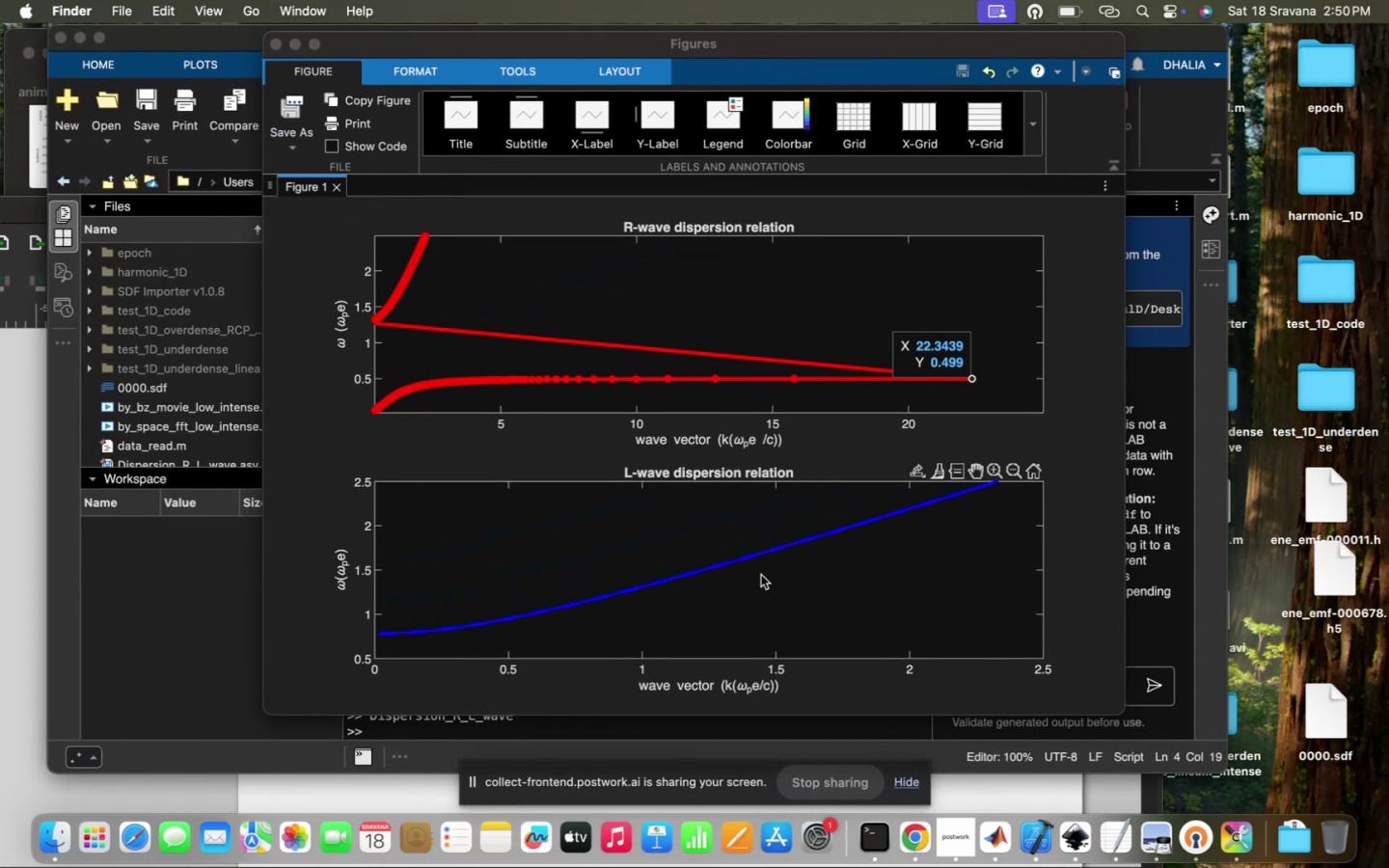 
scroll: coordinate [614, 532], scroll_direction: down, amount: 39.0
 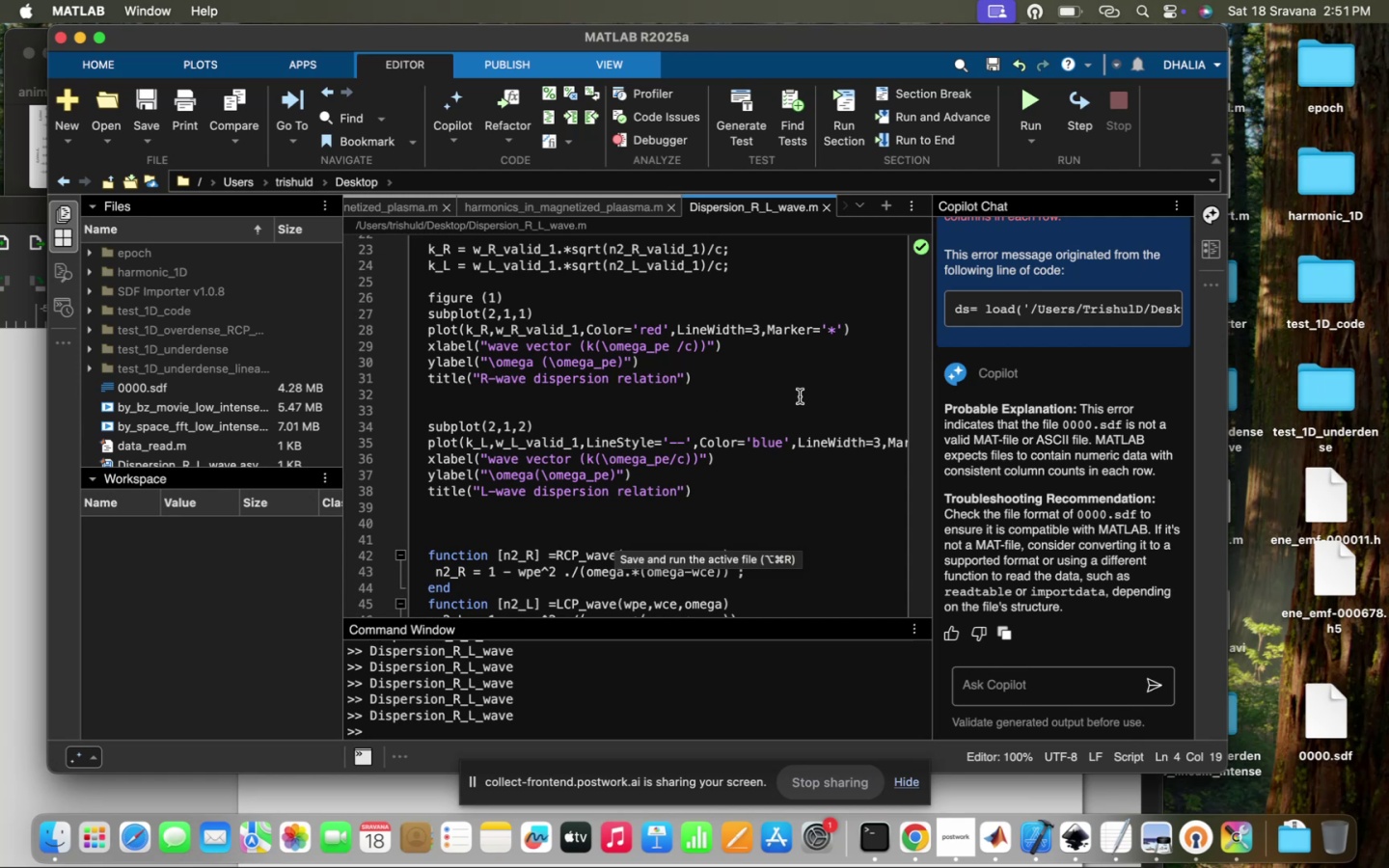 
left_click([672, 331])
 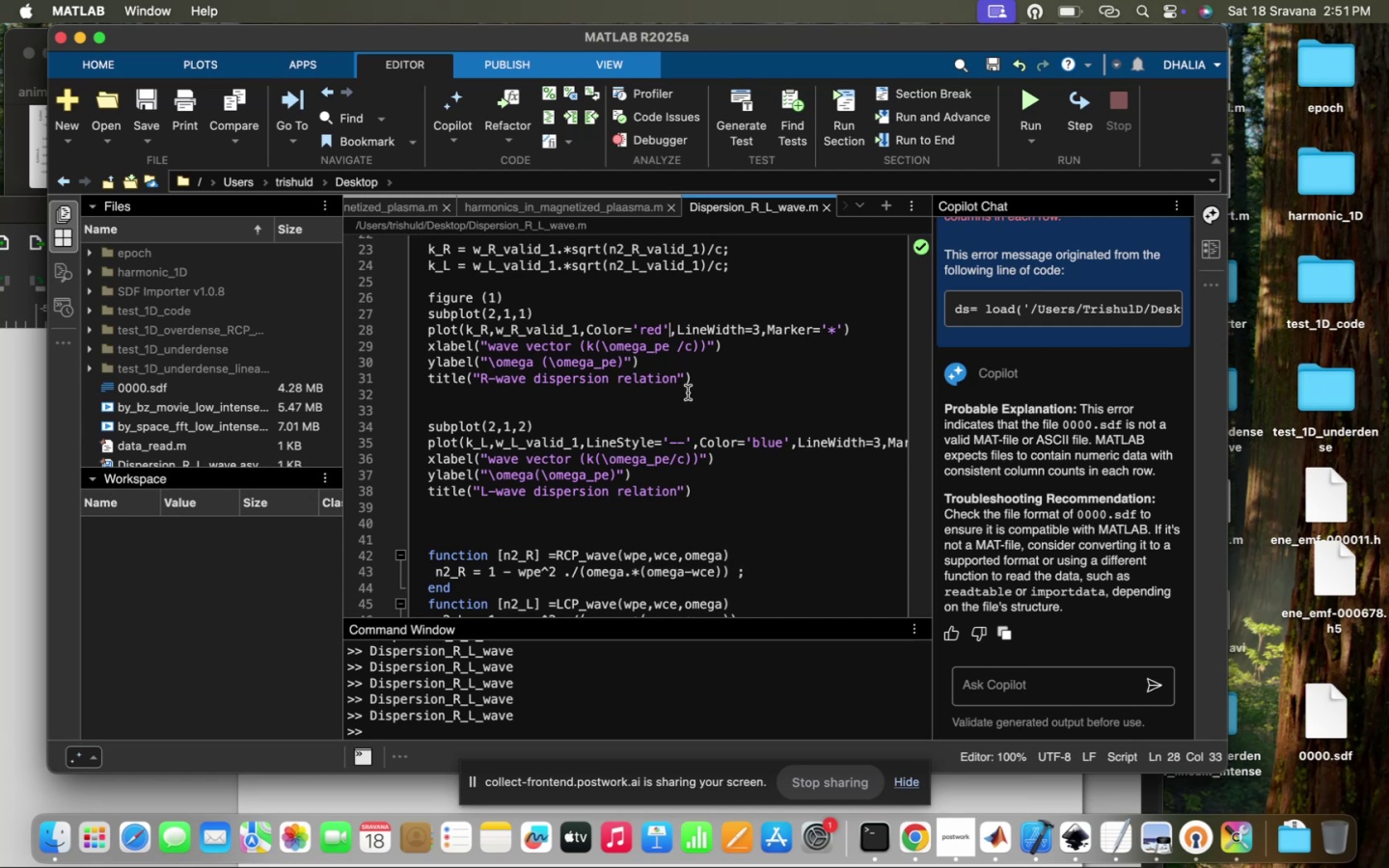 
key(Comma)
 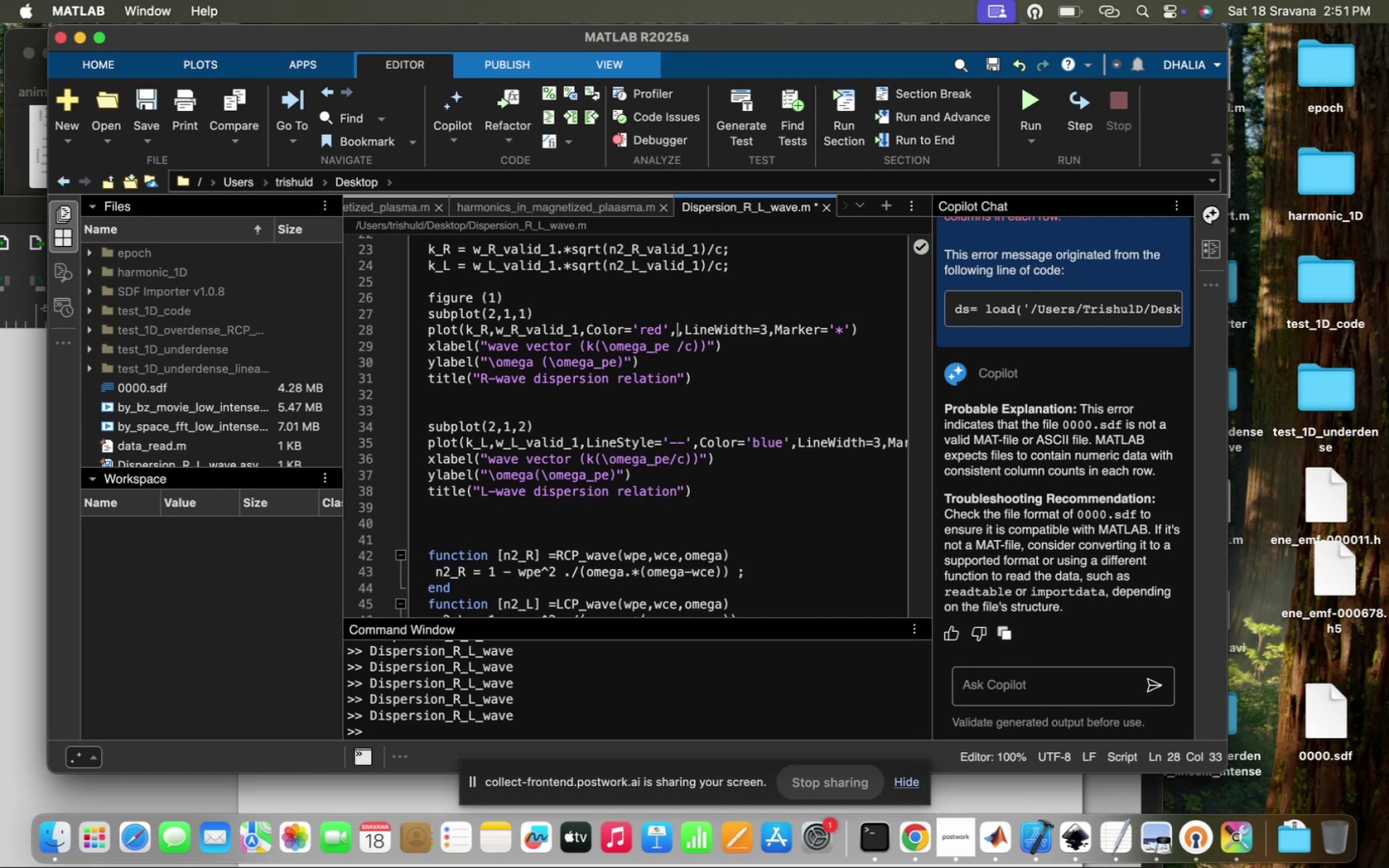 
key(Space)
 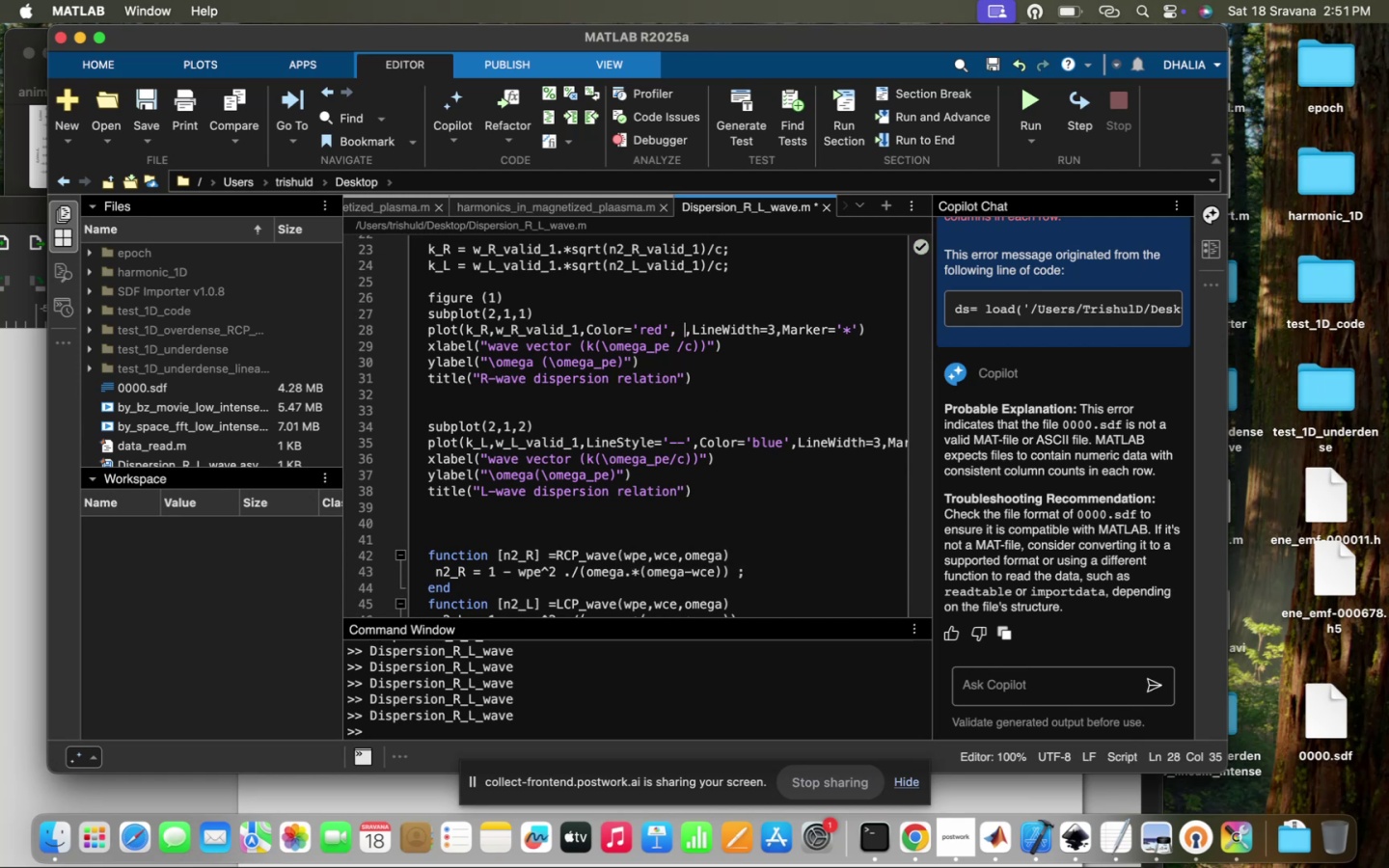 
key(CapsLock)
 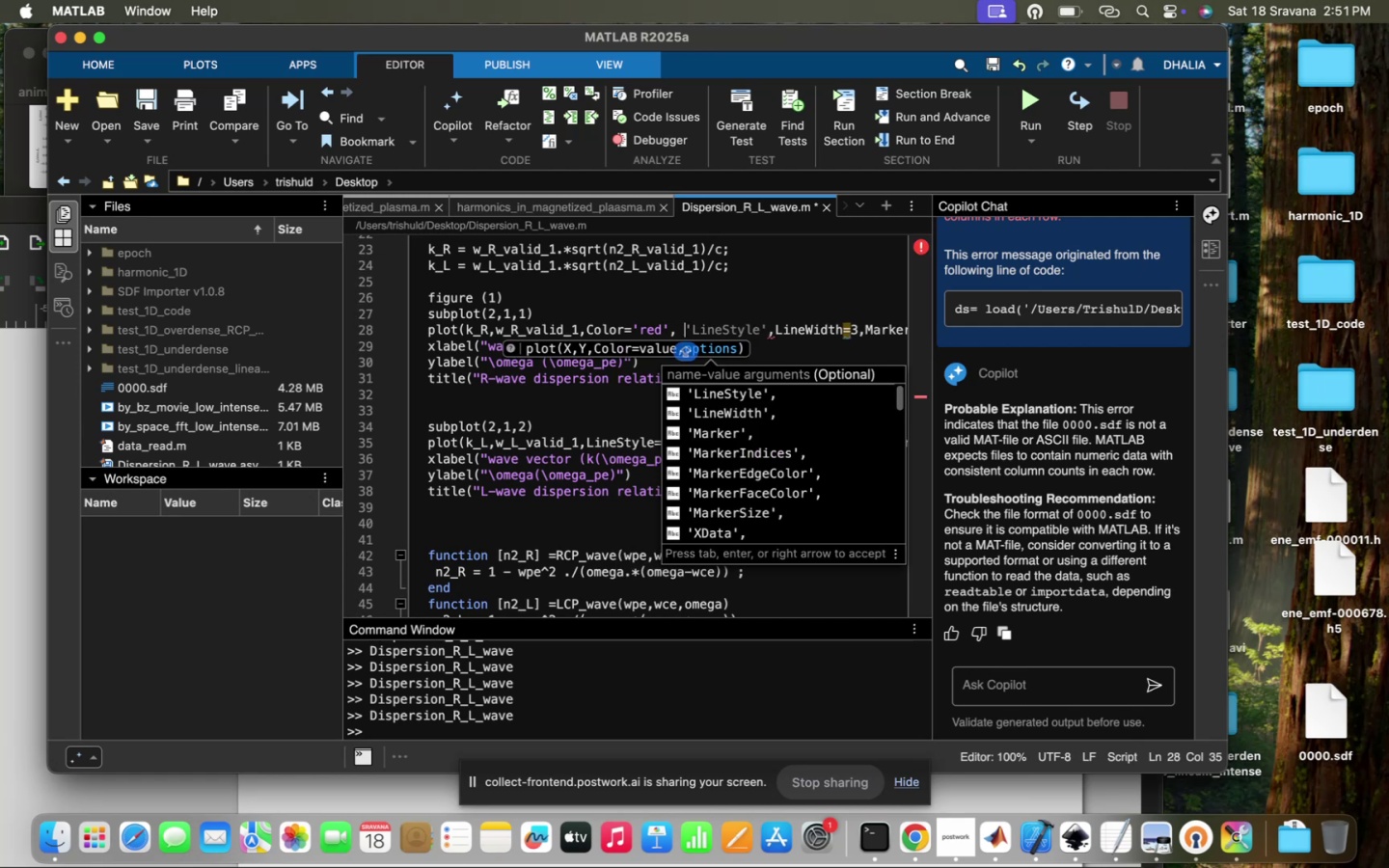 
key(L)
 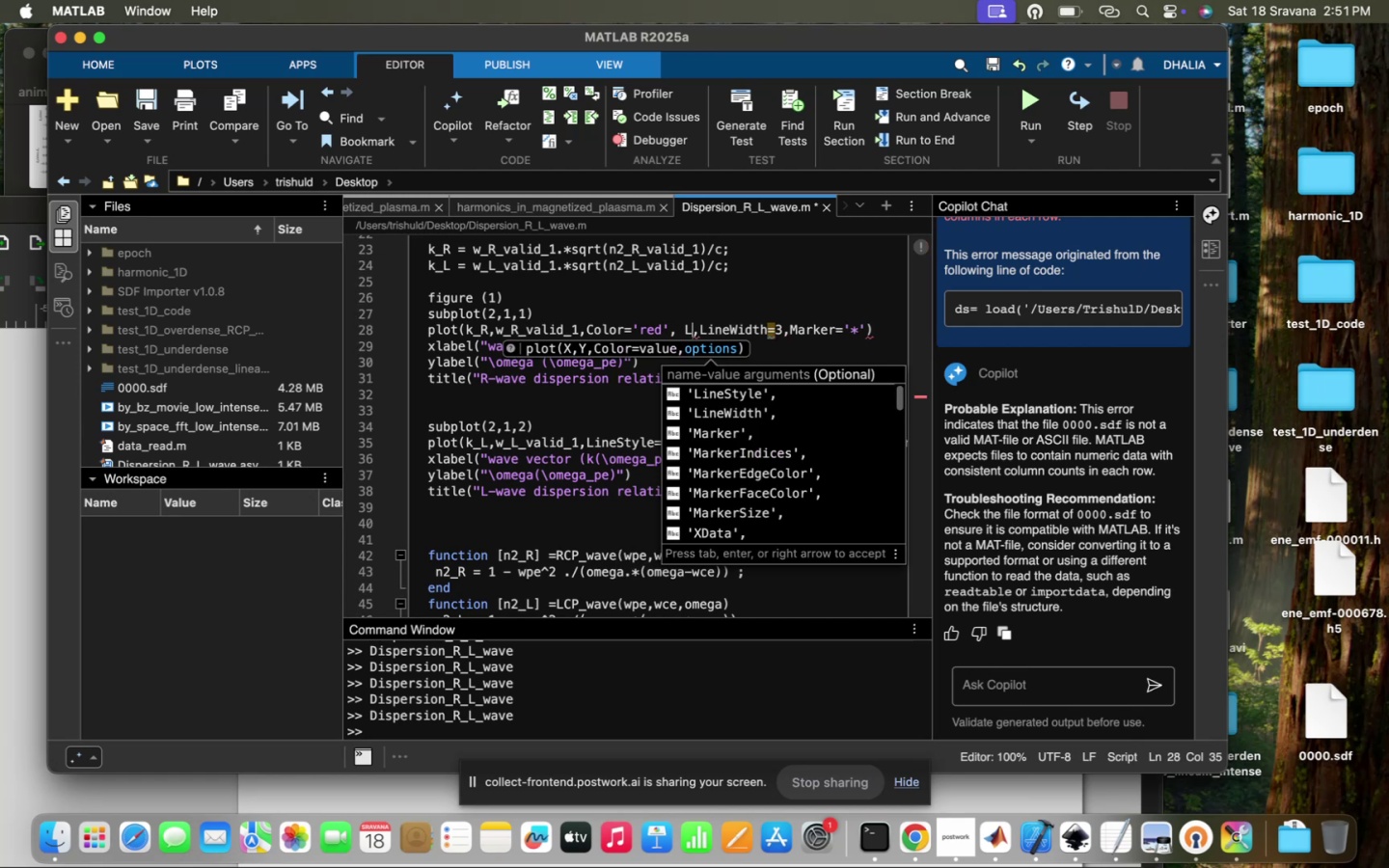 
key(CapsLock)
 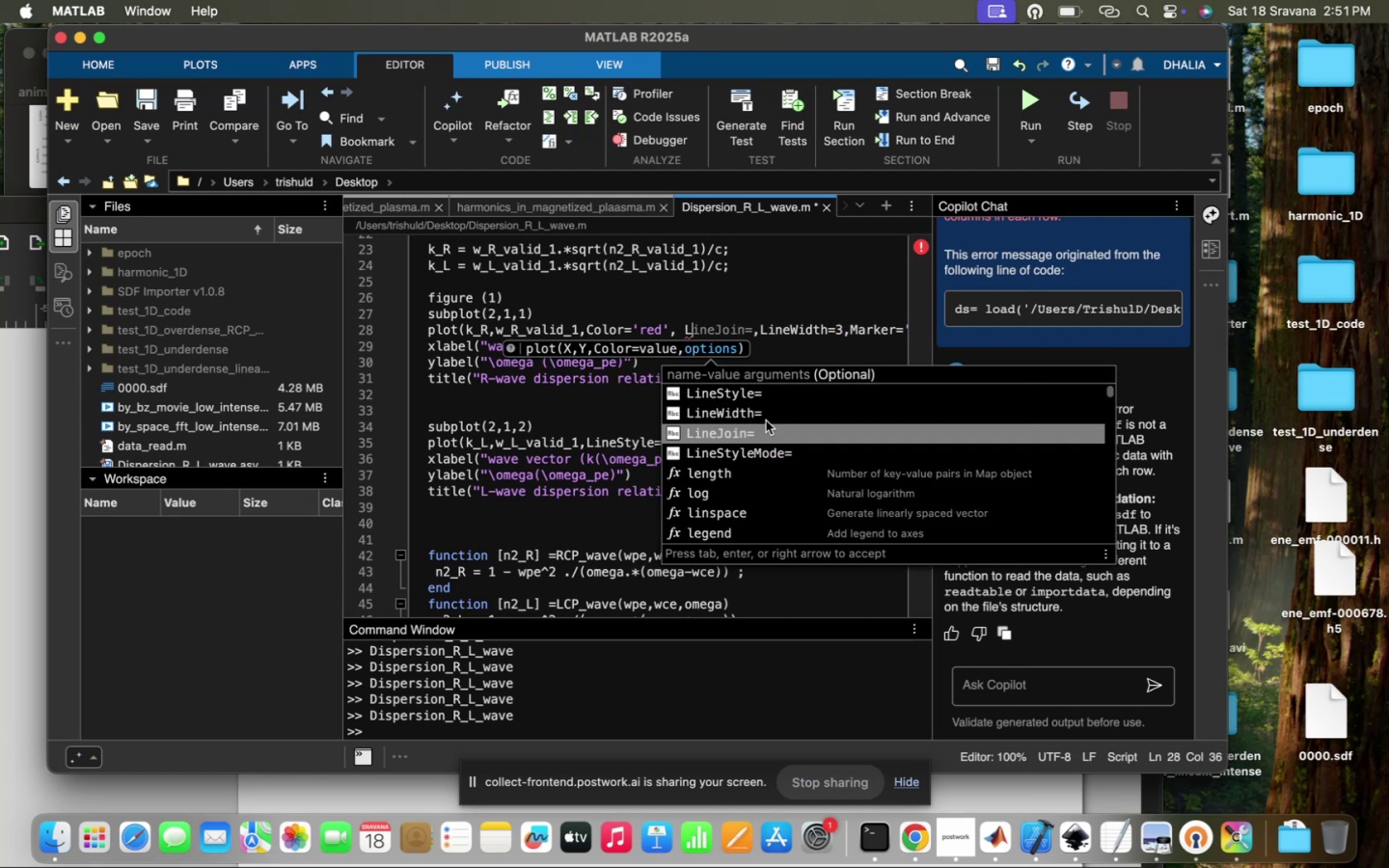 
left_click([785, 391])
 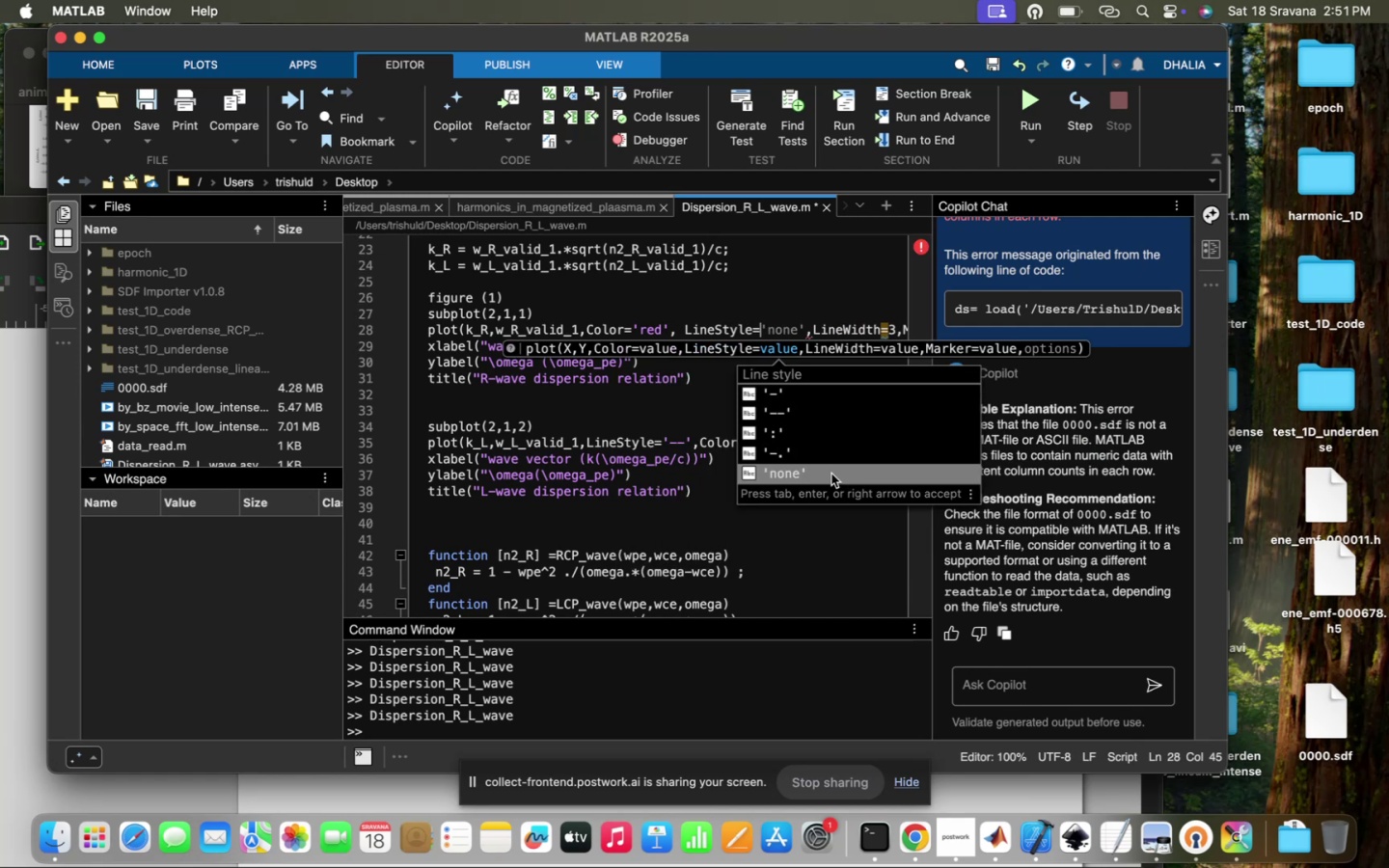 
left_click([819, 481])
 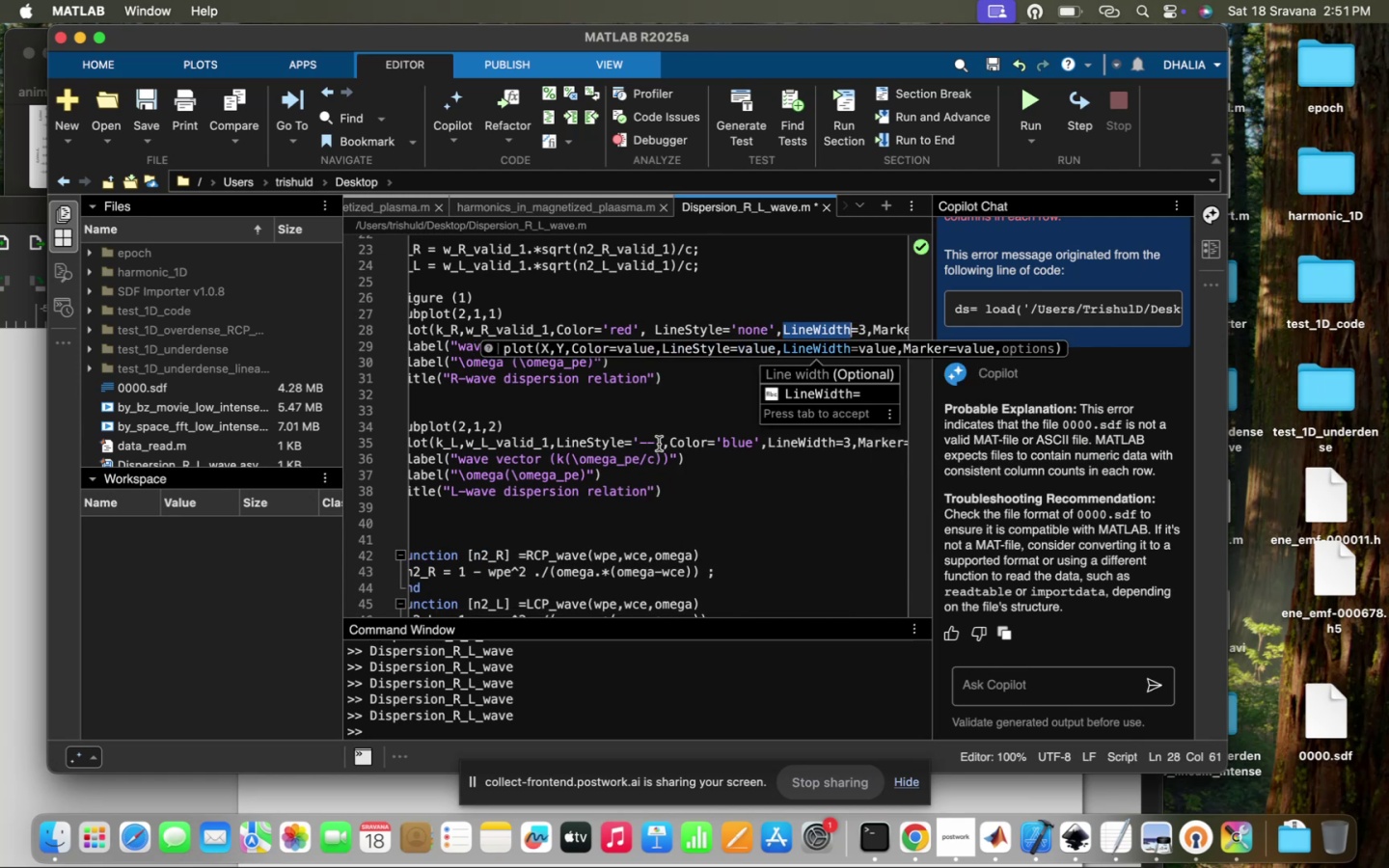 
left_click_drag(start_coordinate=[657, 442], to_coordinate=[637, 444])
 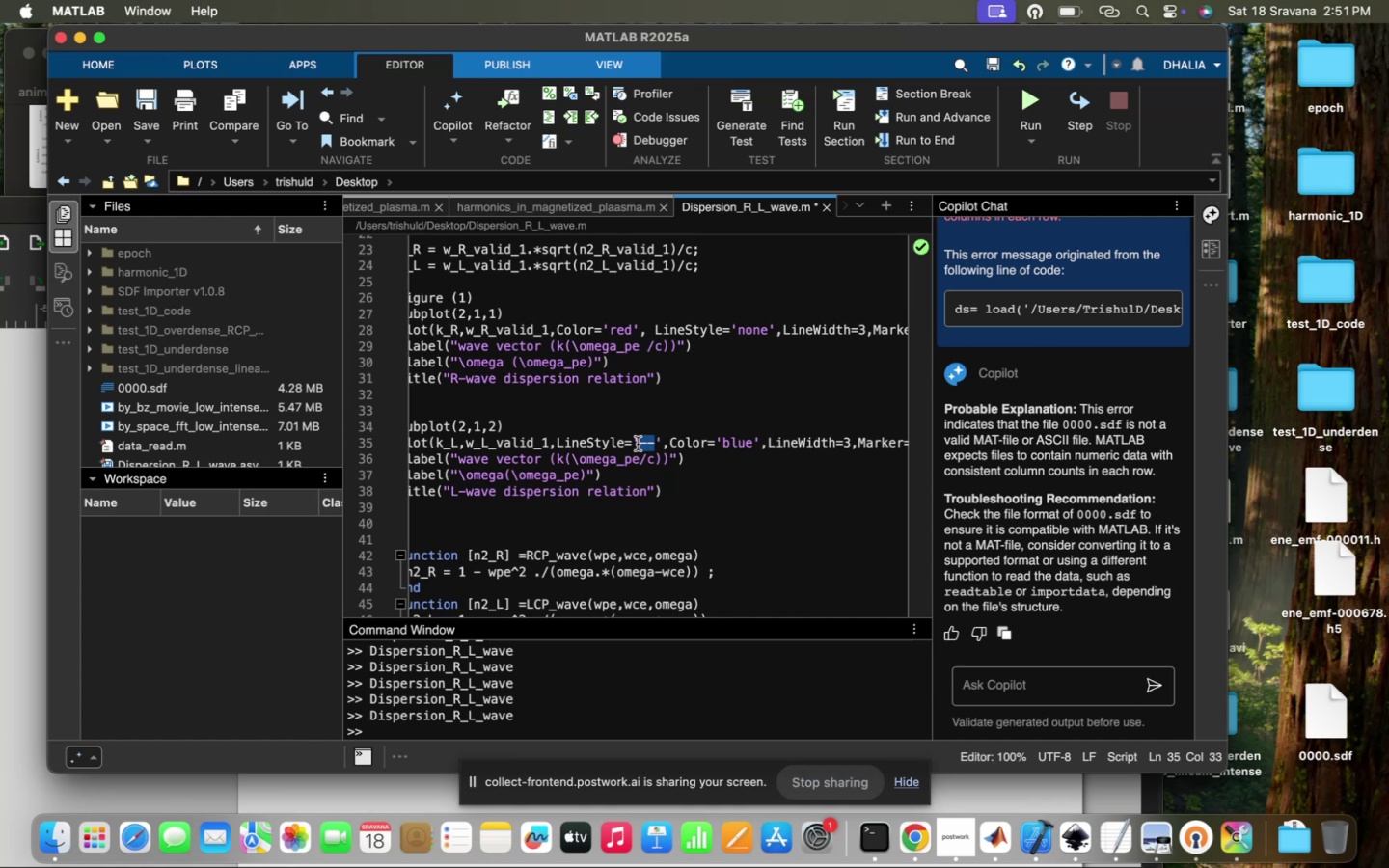 
key(Backspace)
type(No)
key(Backspace)
key(Backspace)
type(NON)
key(Backspace)
key(Backspace)
 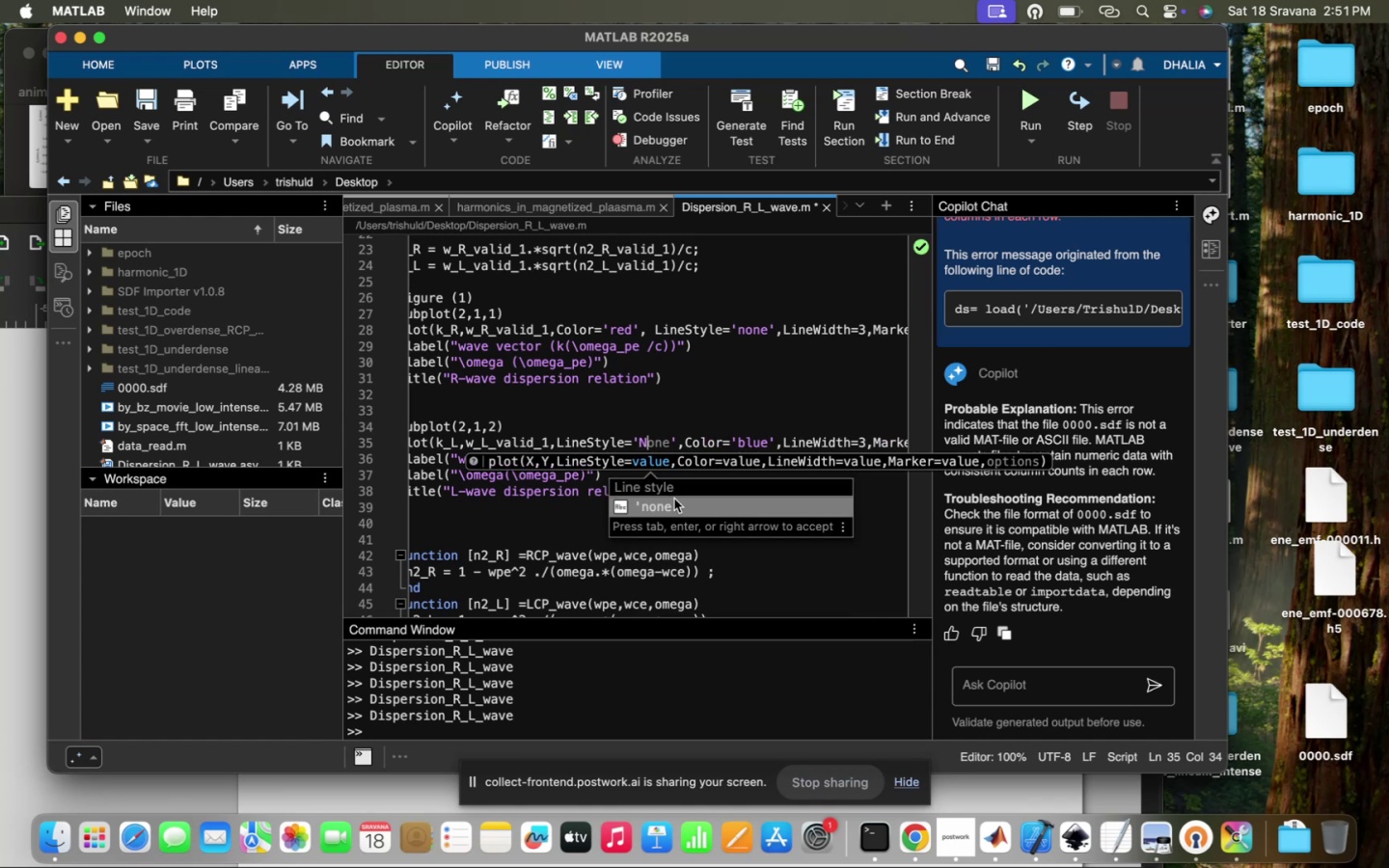 
left_click([668, 507])
 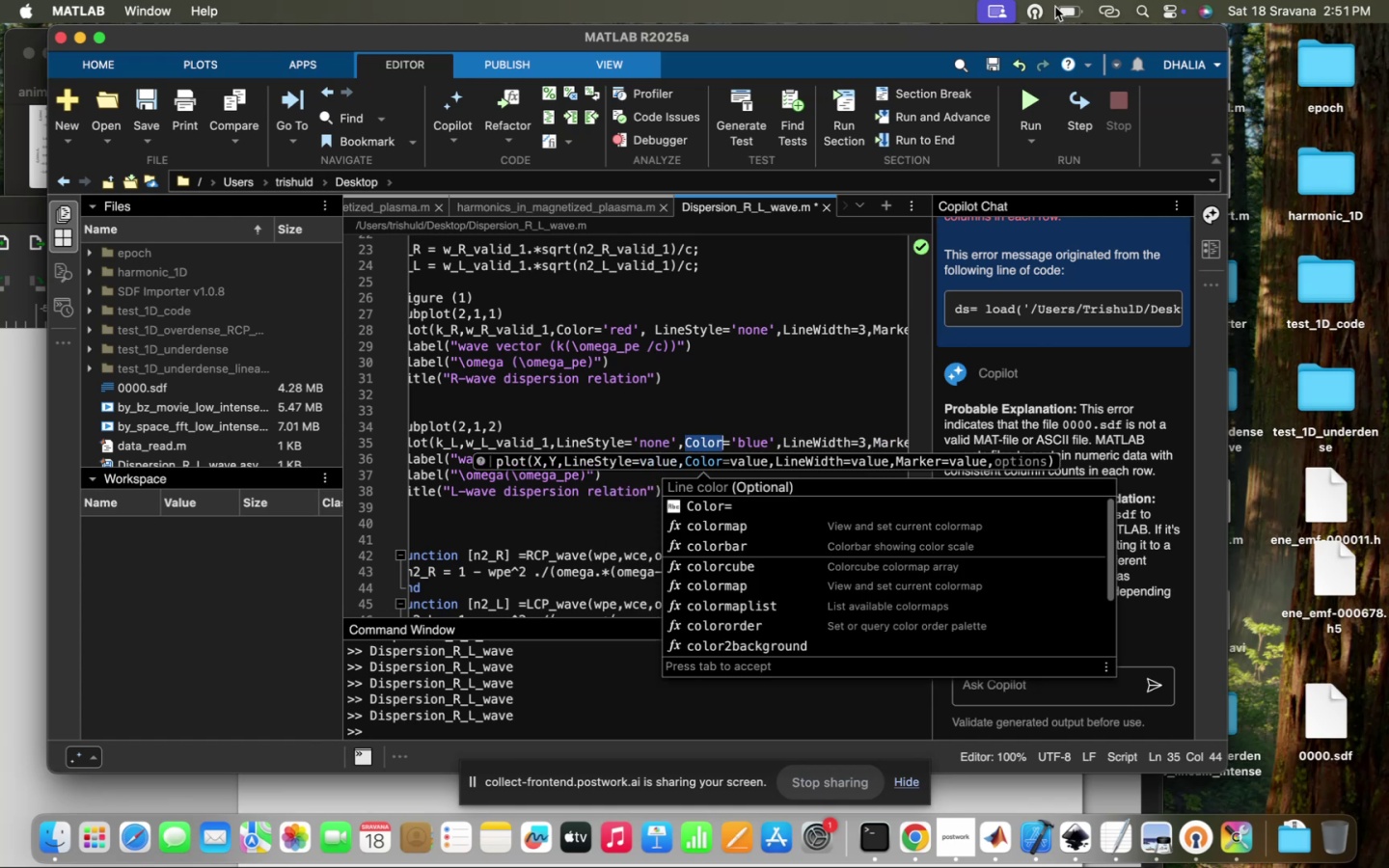 
mouse_move([1015, 100])
 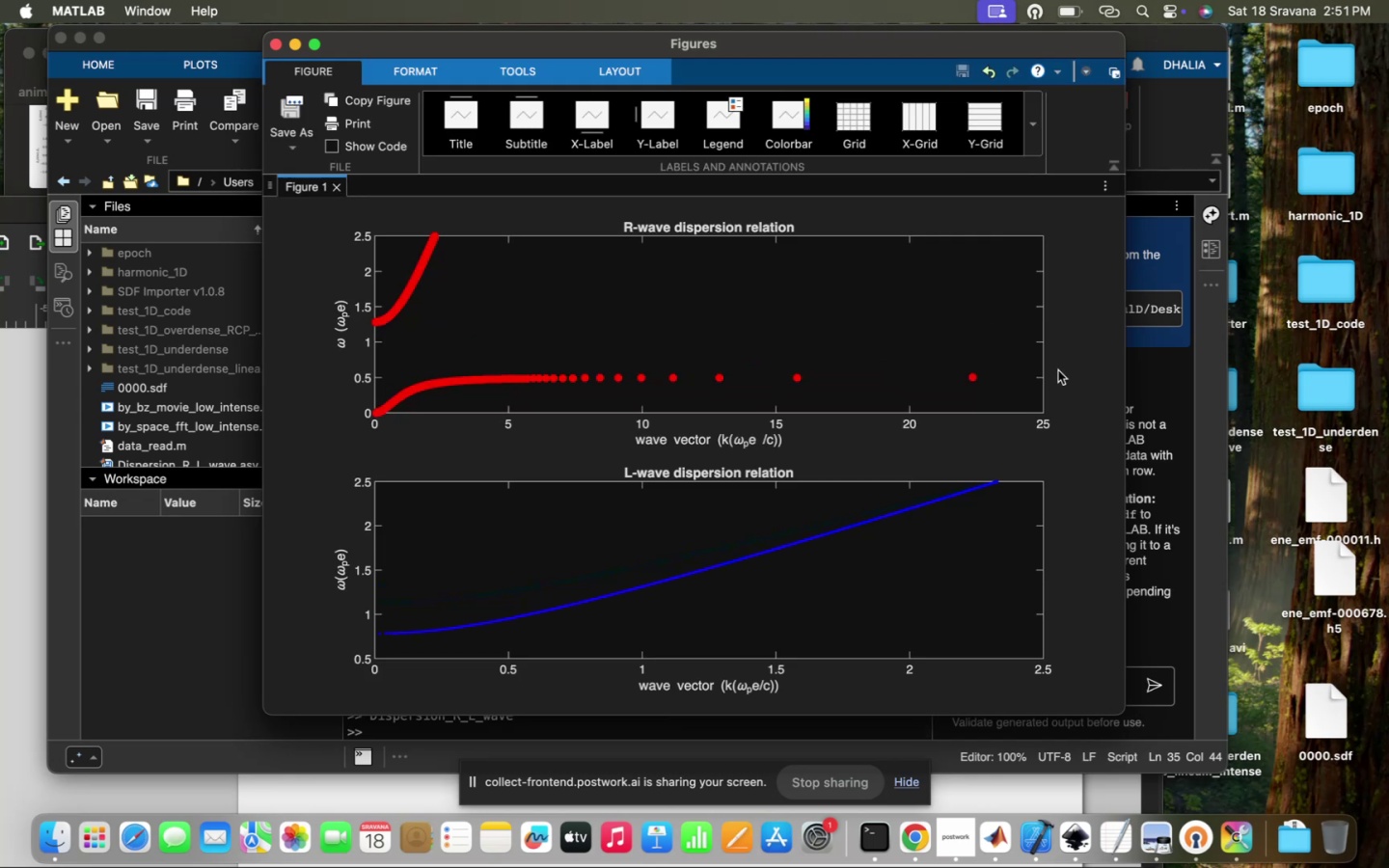 
mouse_move([776, 616])
 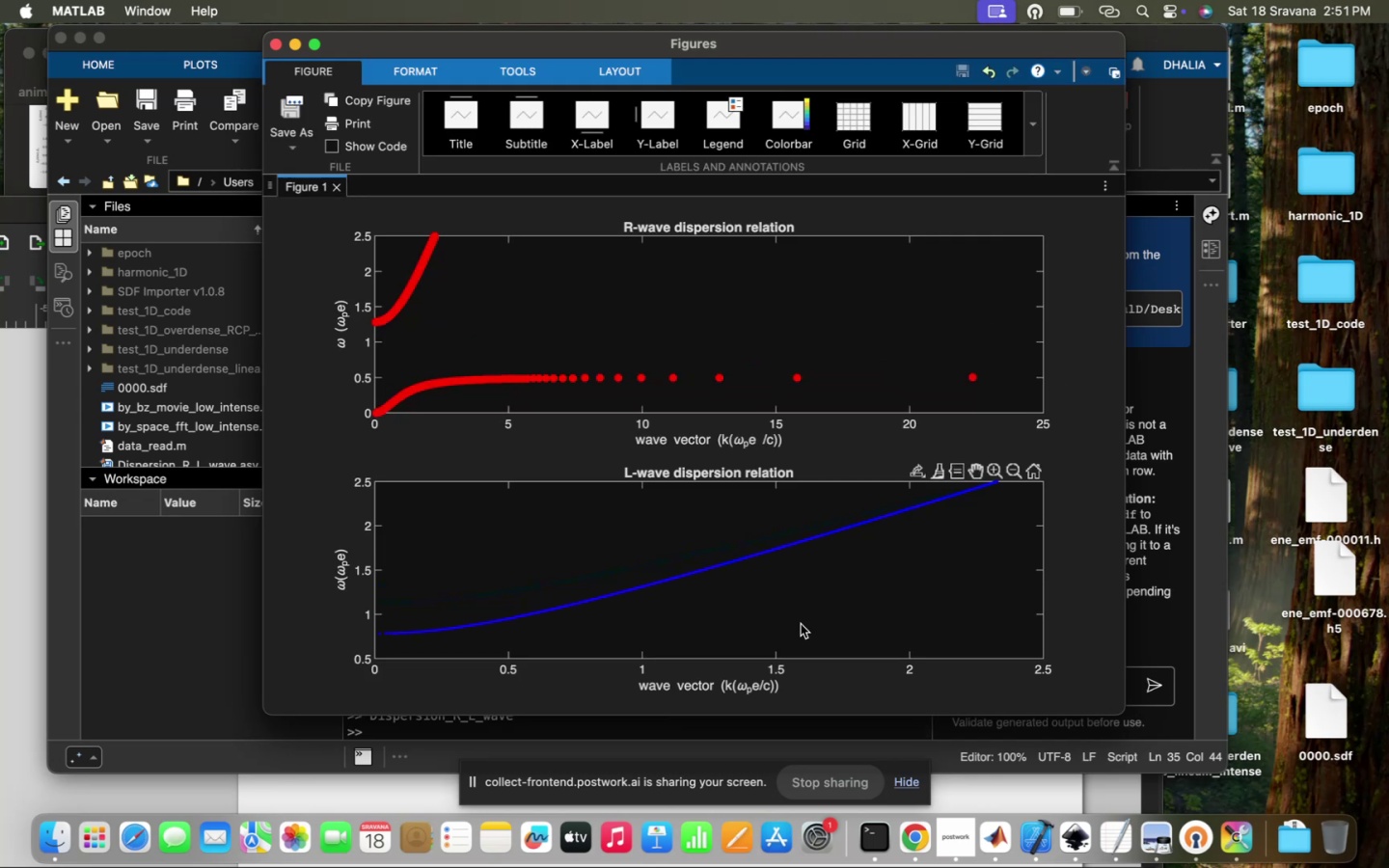 
scroll: coordinate [801, 624], scroll_direction: down, amount: 34.0
 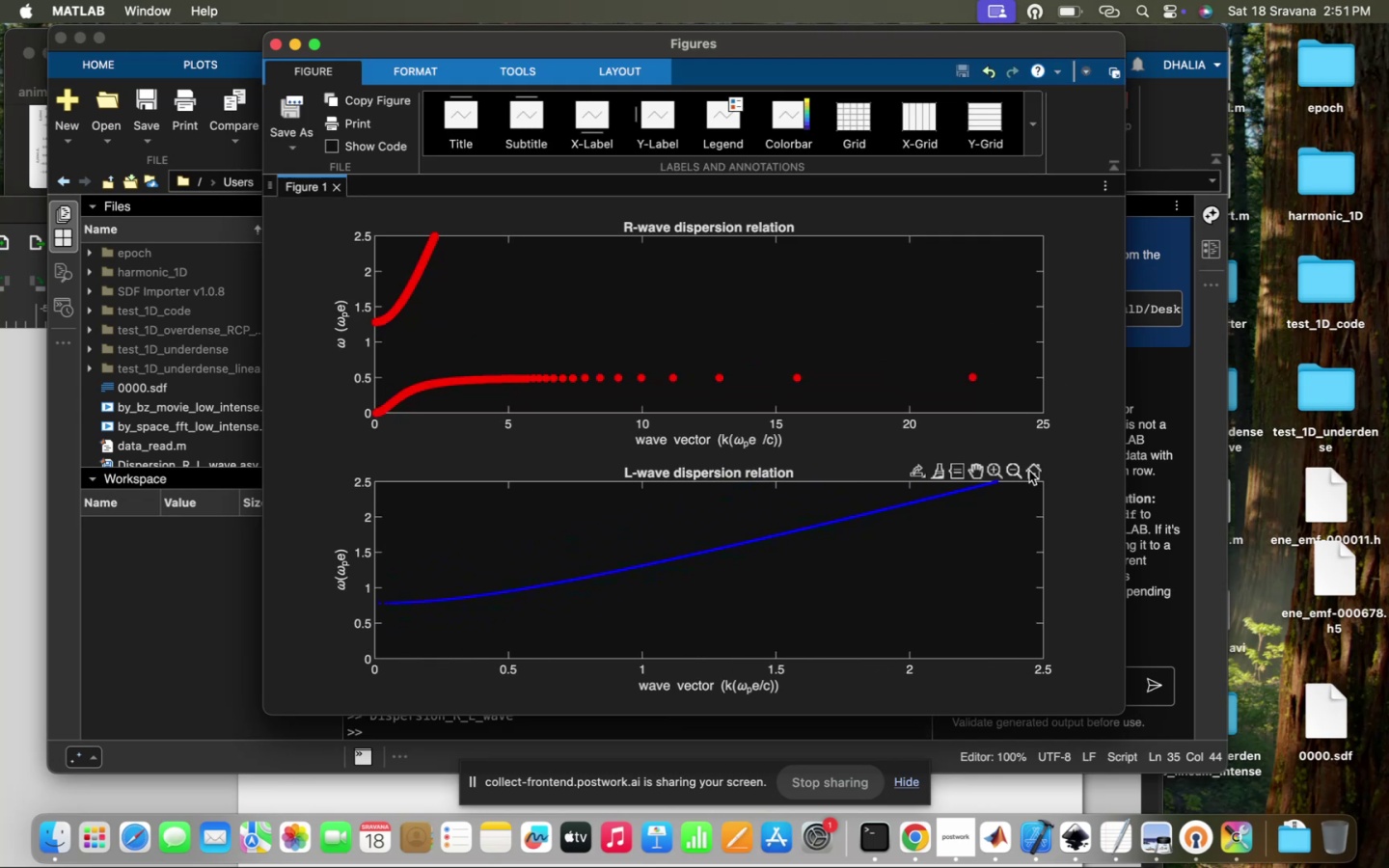 
left_click([1033, 471])
 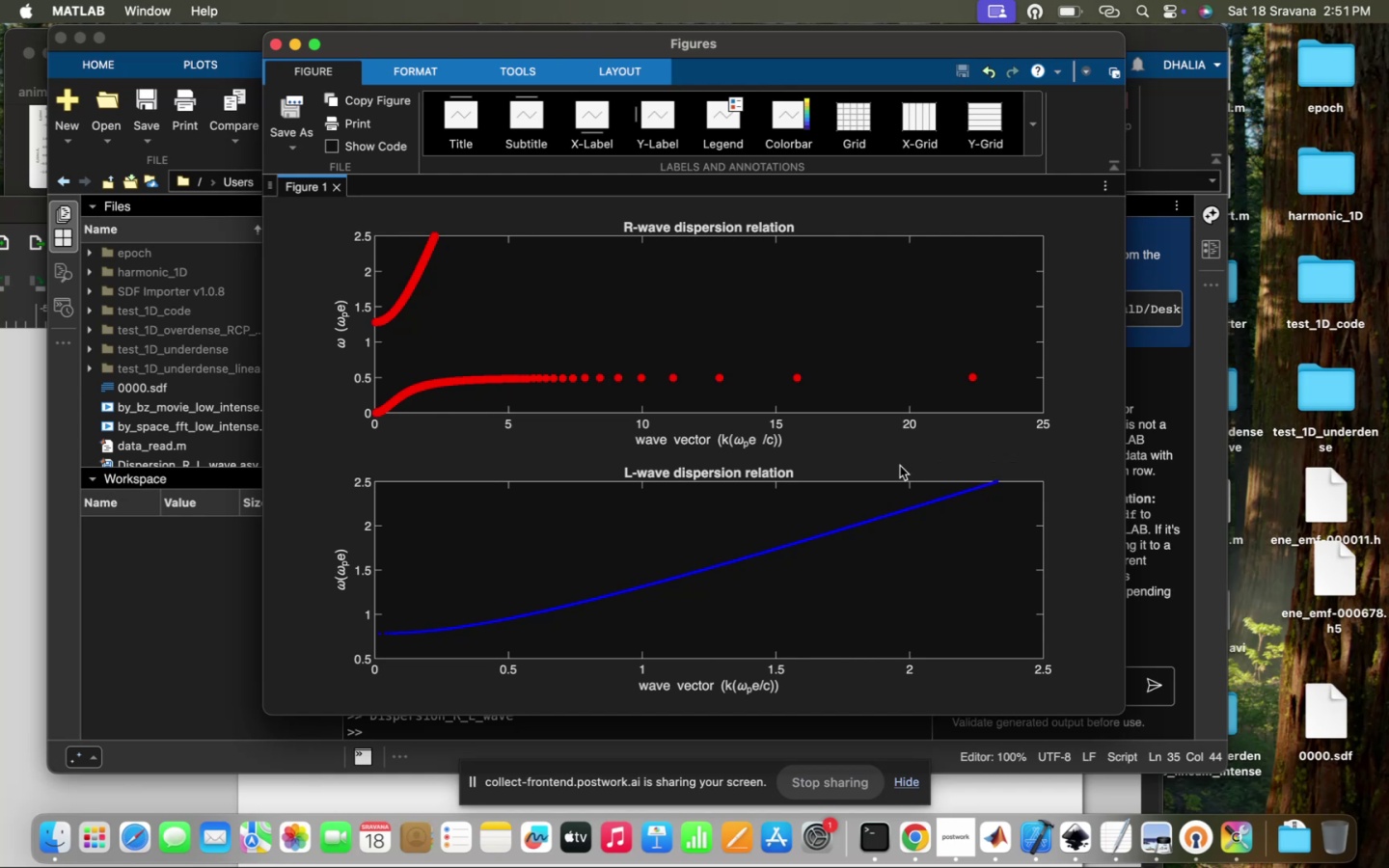 
mouse_move([417, 353])
 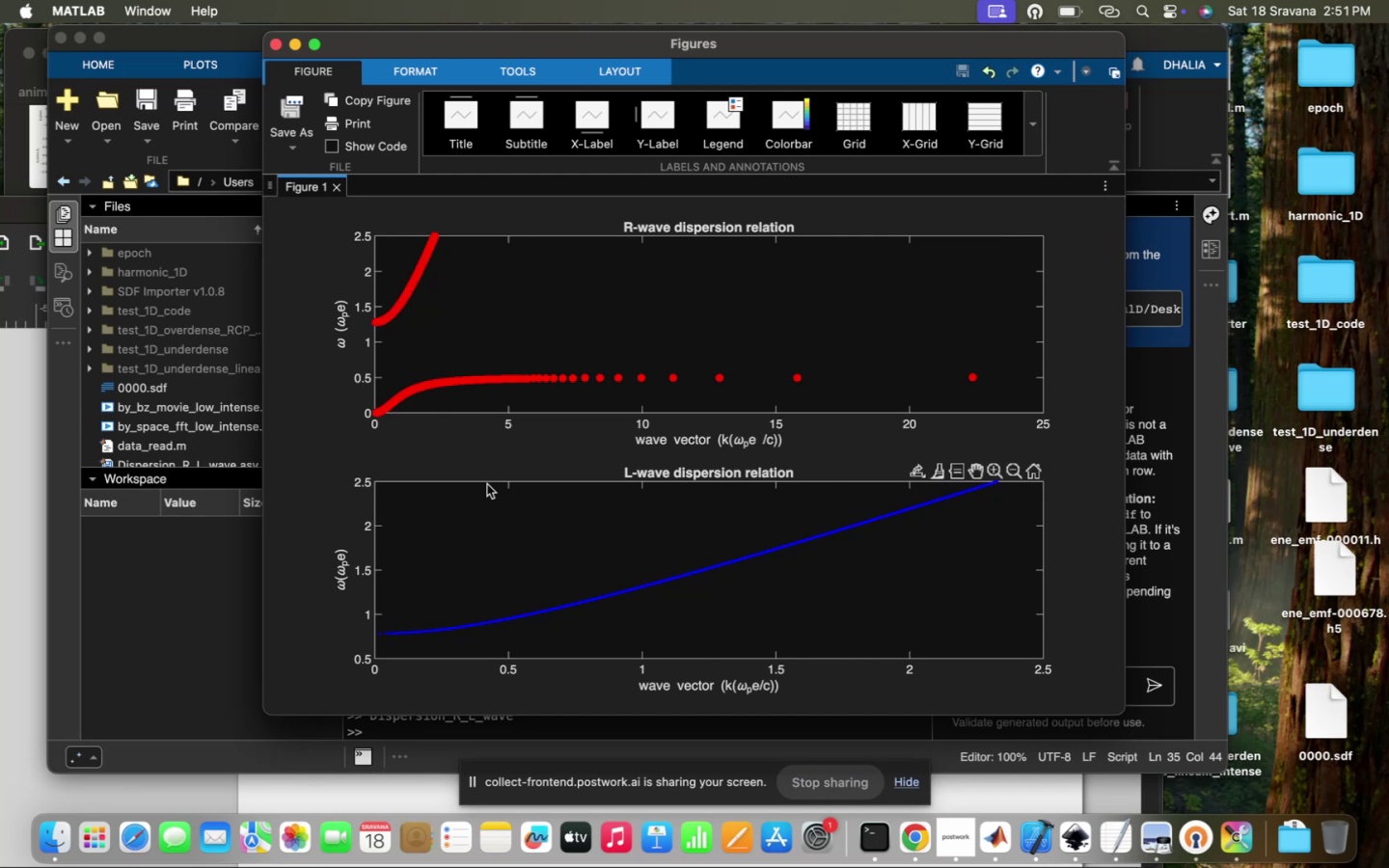 
left_click([172, 612])
 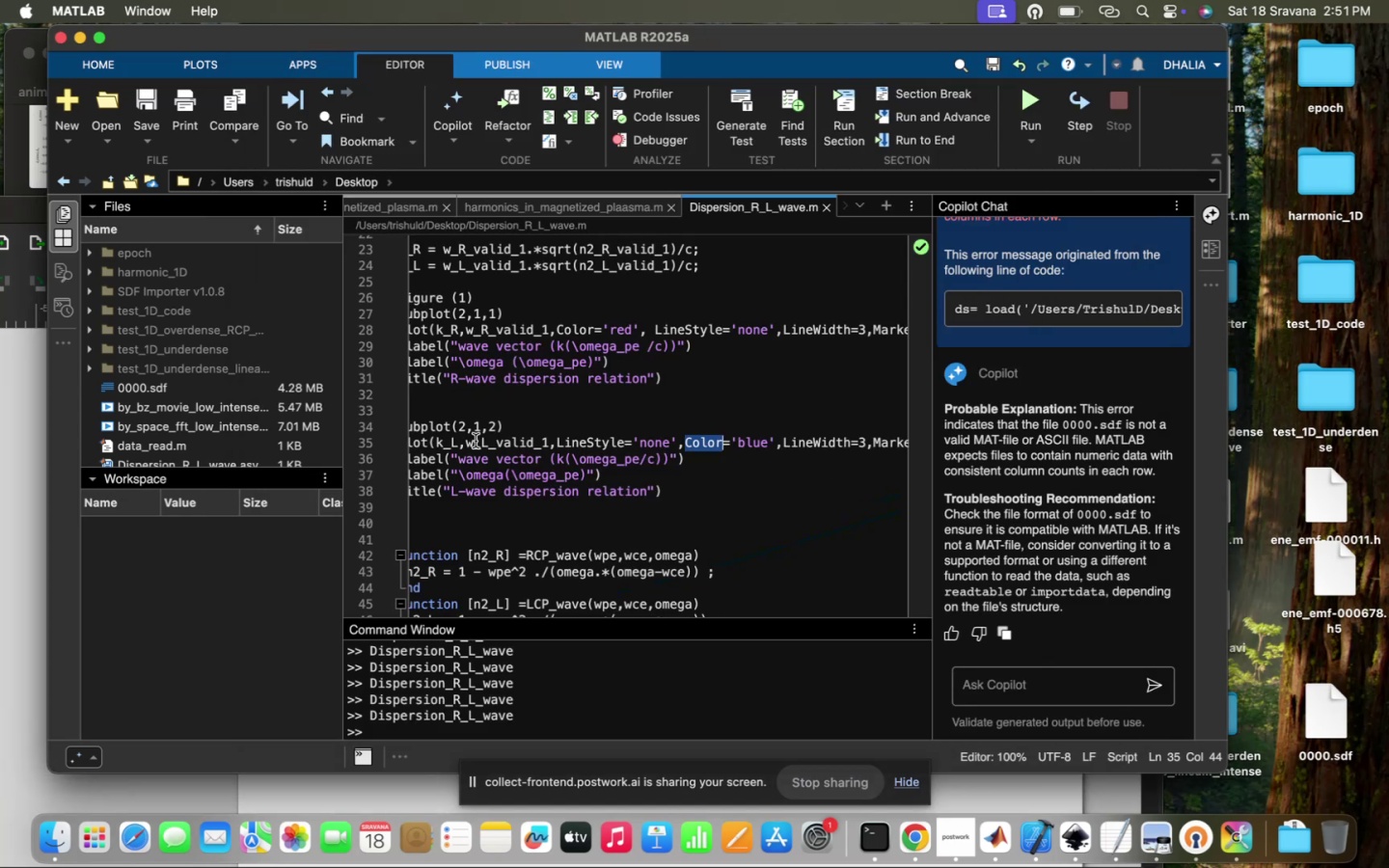 
scroll: coordinate [476, 441], scroll_direction: up, amount: 1.0
 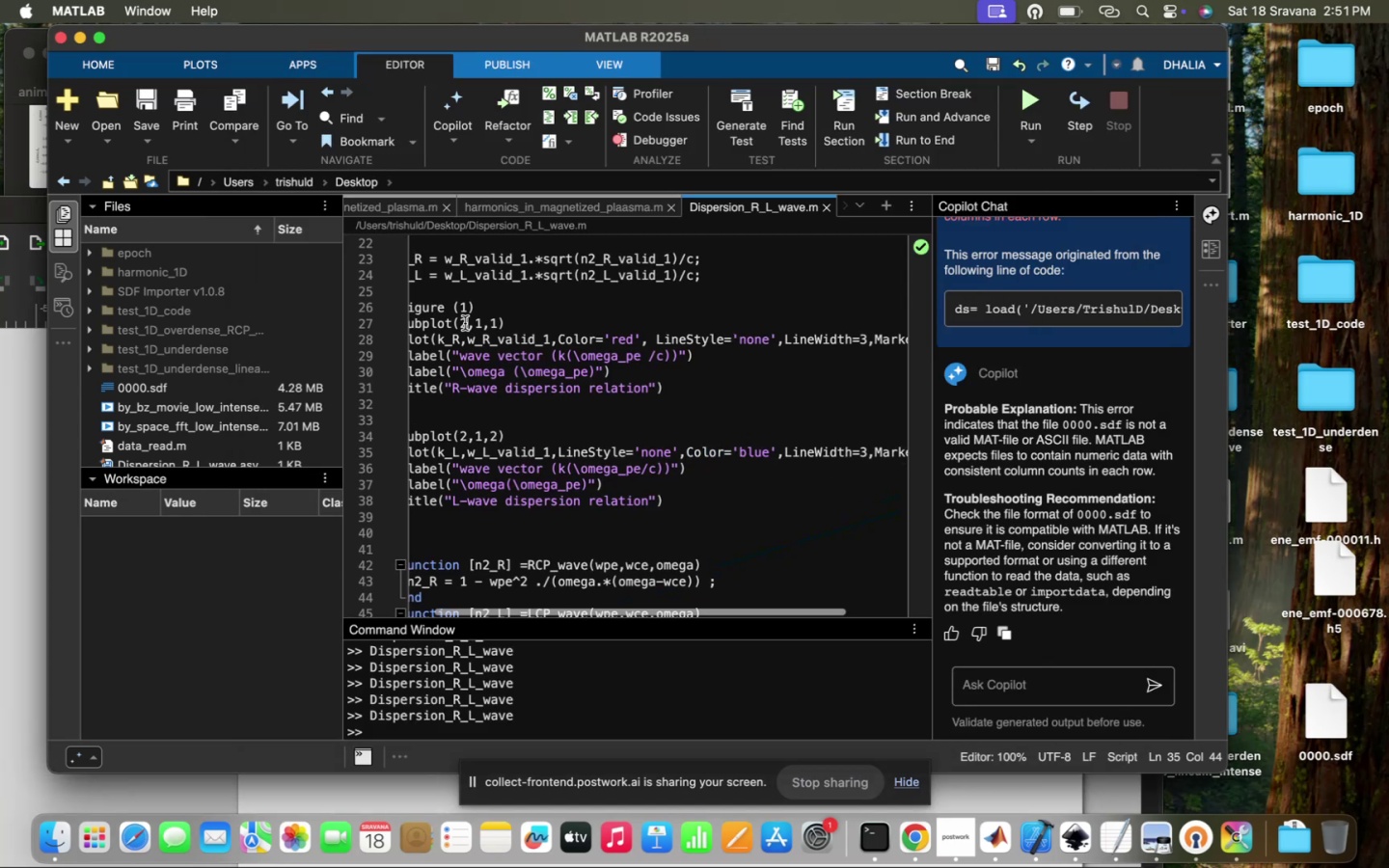 
key(Backspace)
 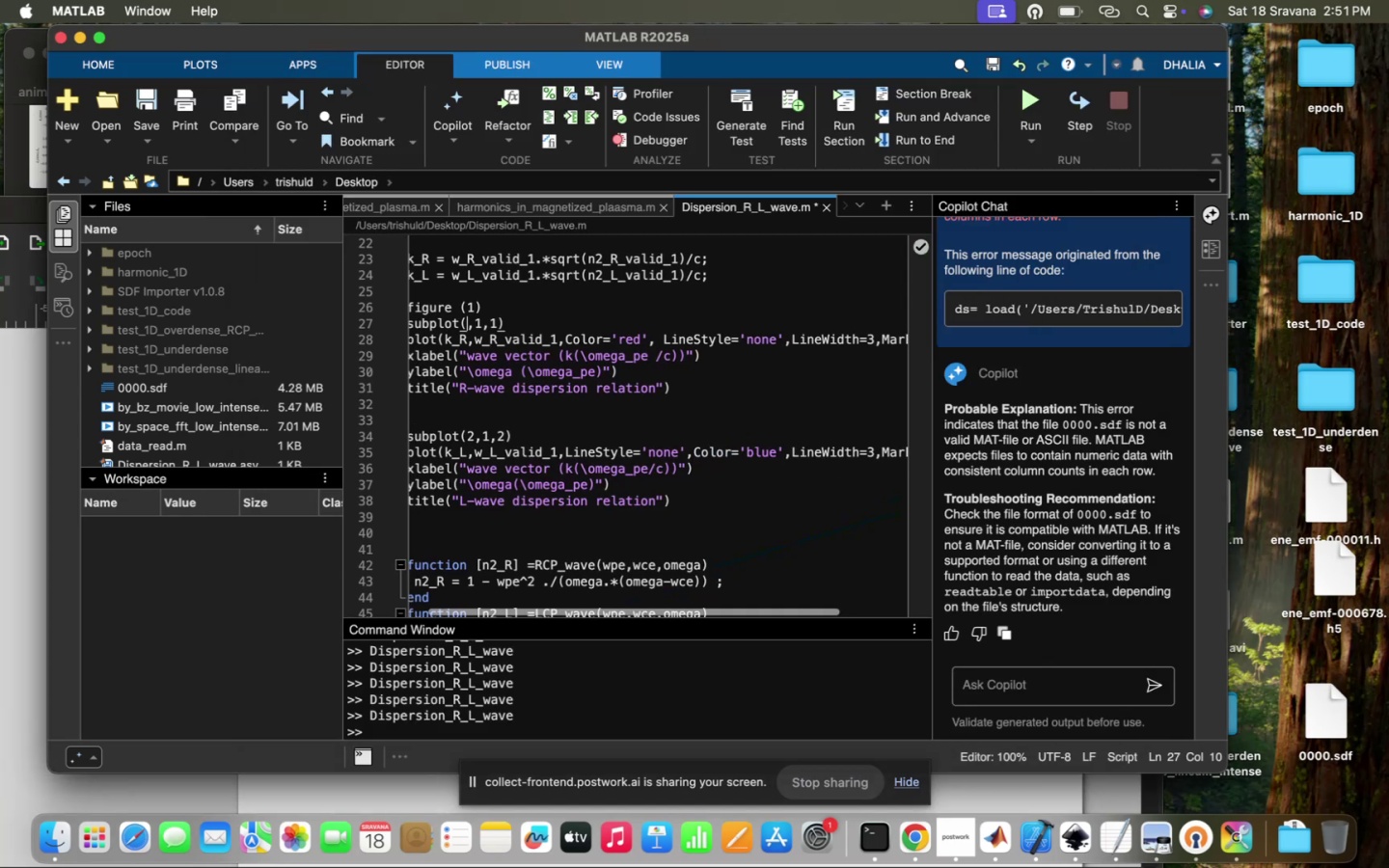 
key(1)
 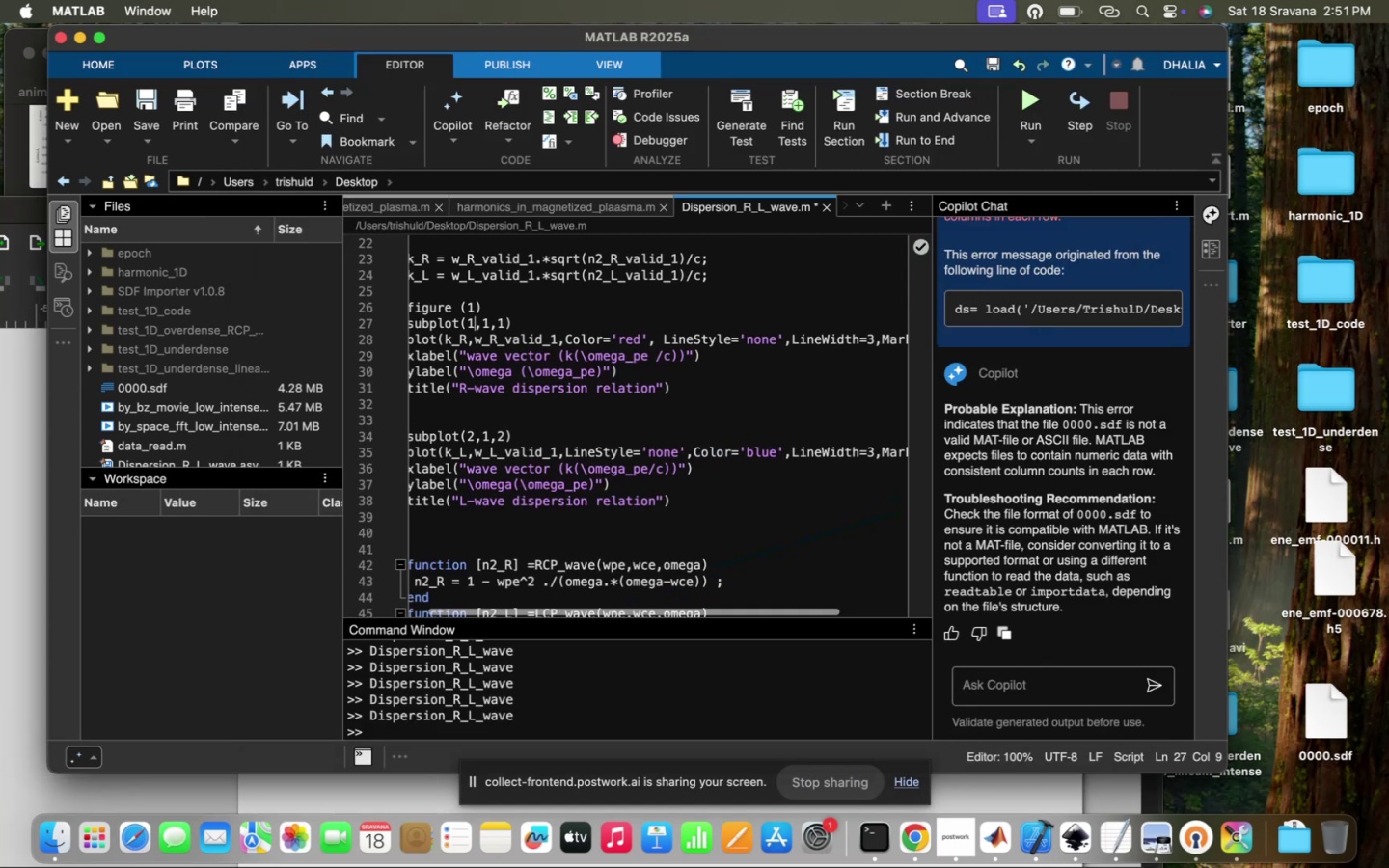 
key(ArrowRight)
 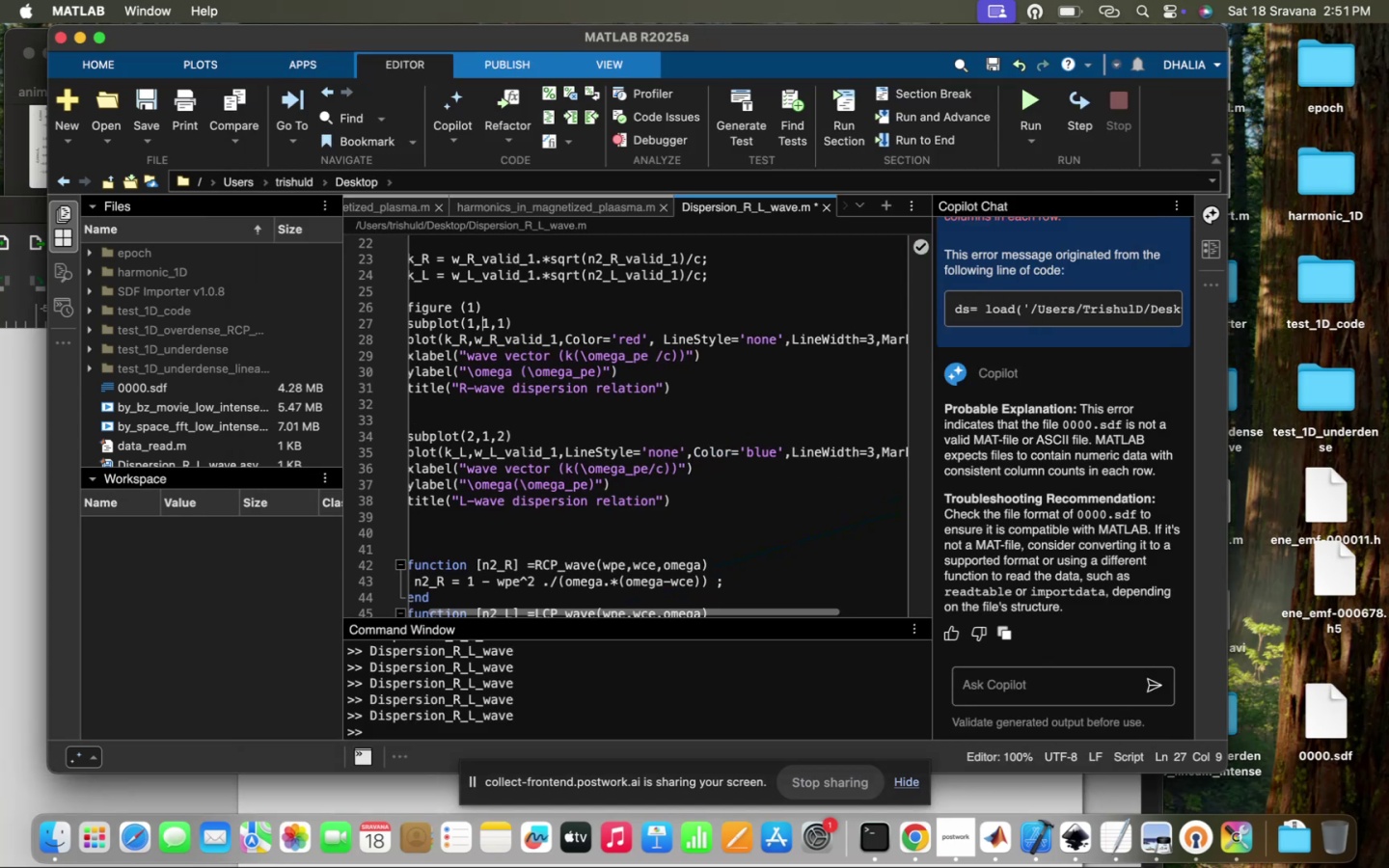 
key(ArrowRight)
 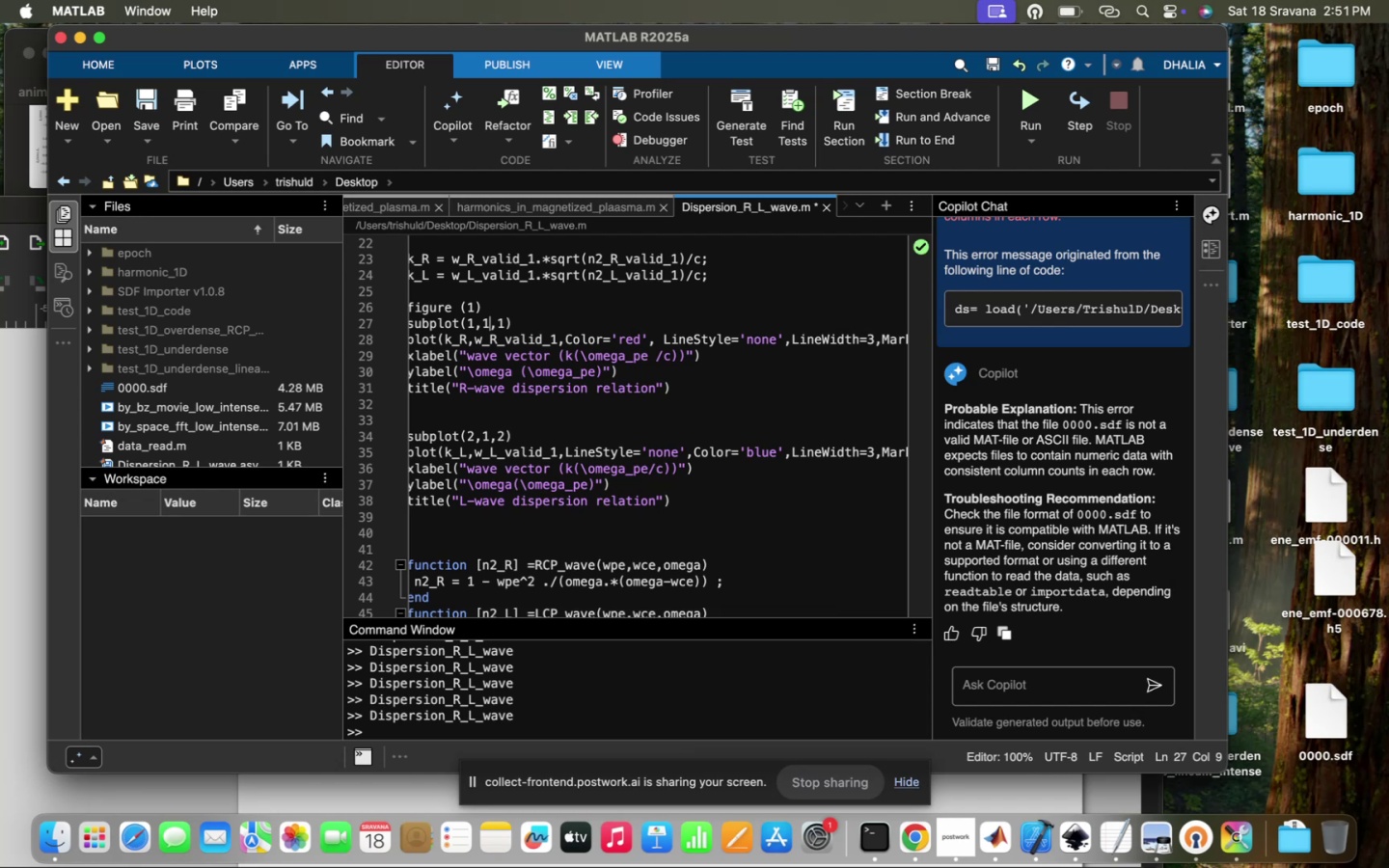 
key(Backspace)
 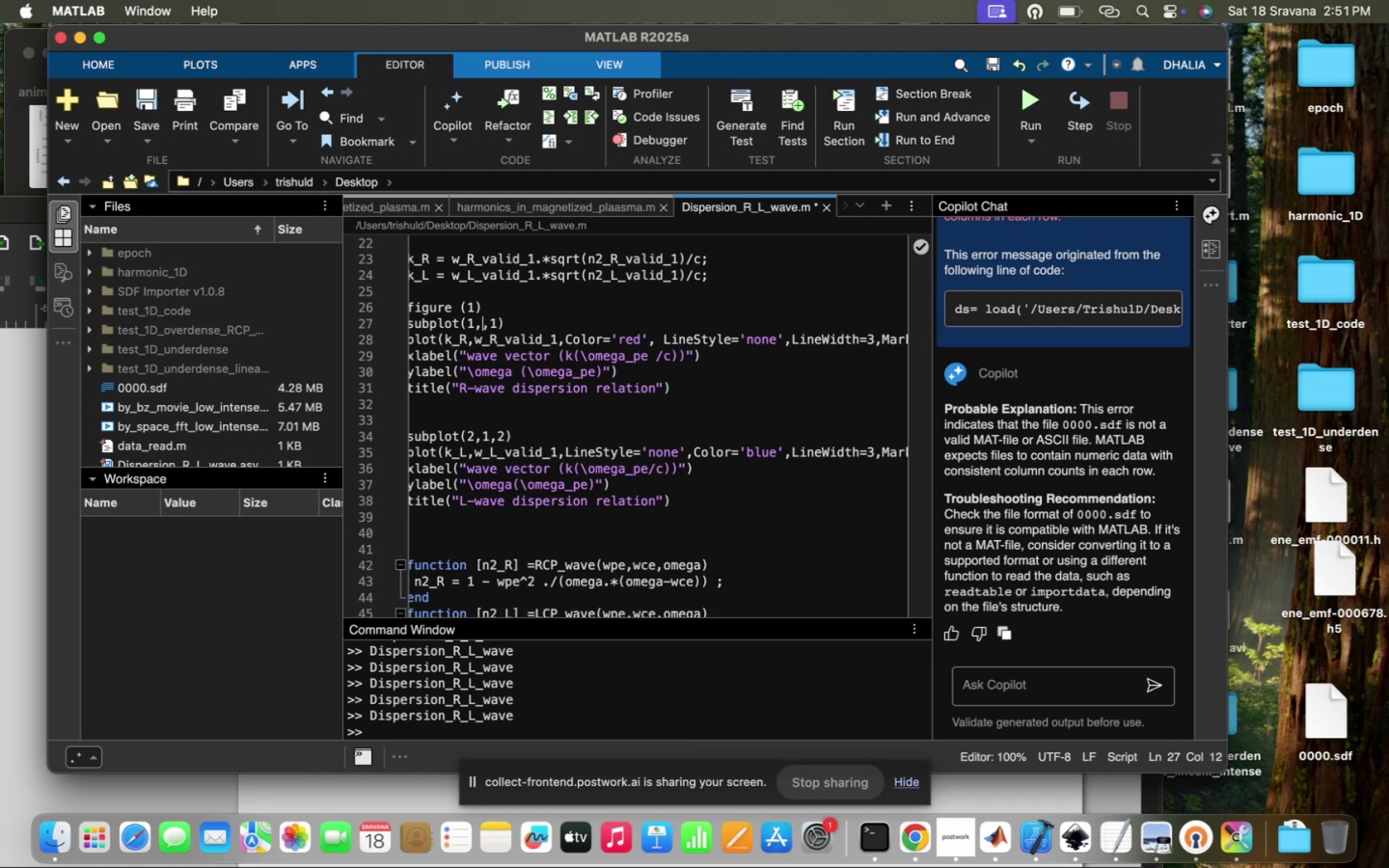 
key(2)
 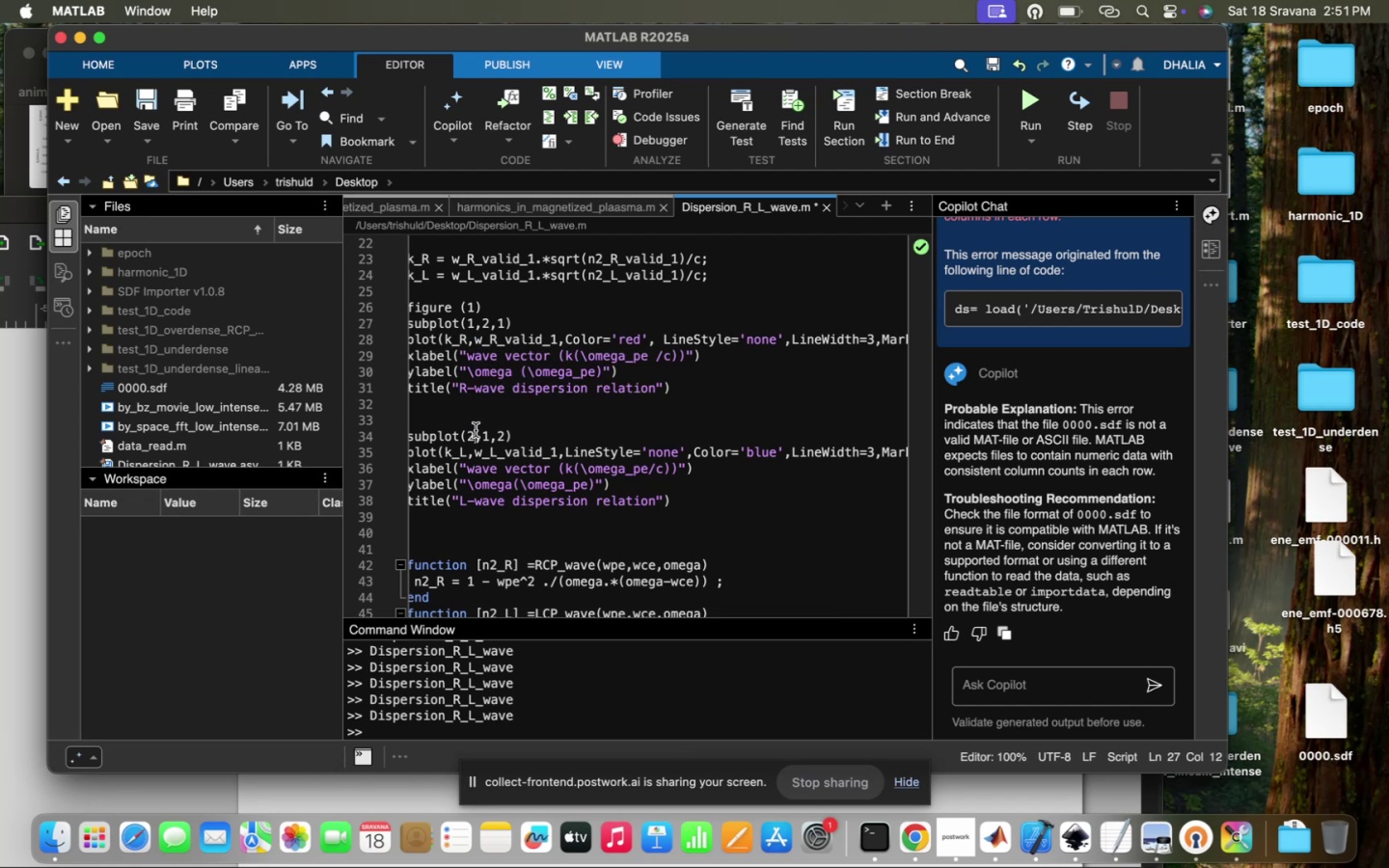 
key(Backspace)
 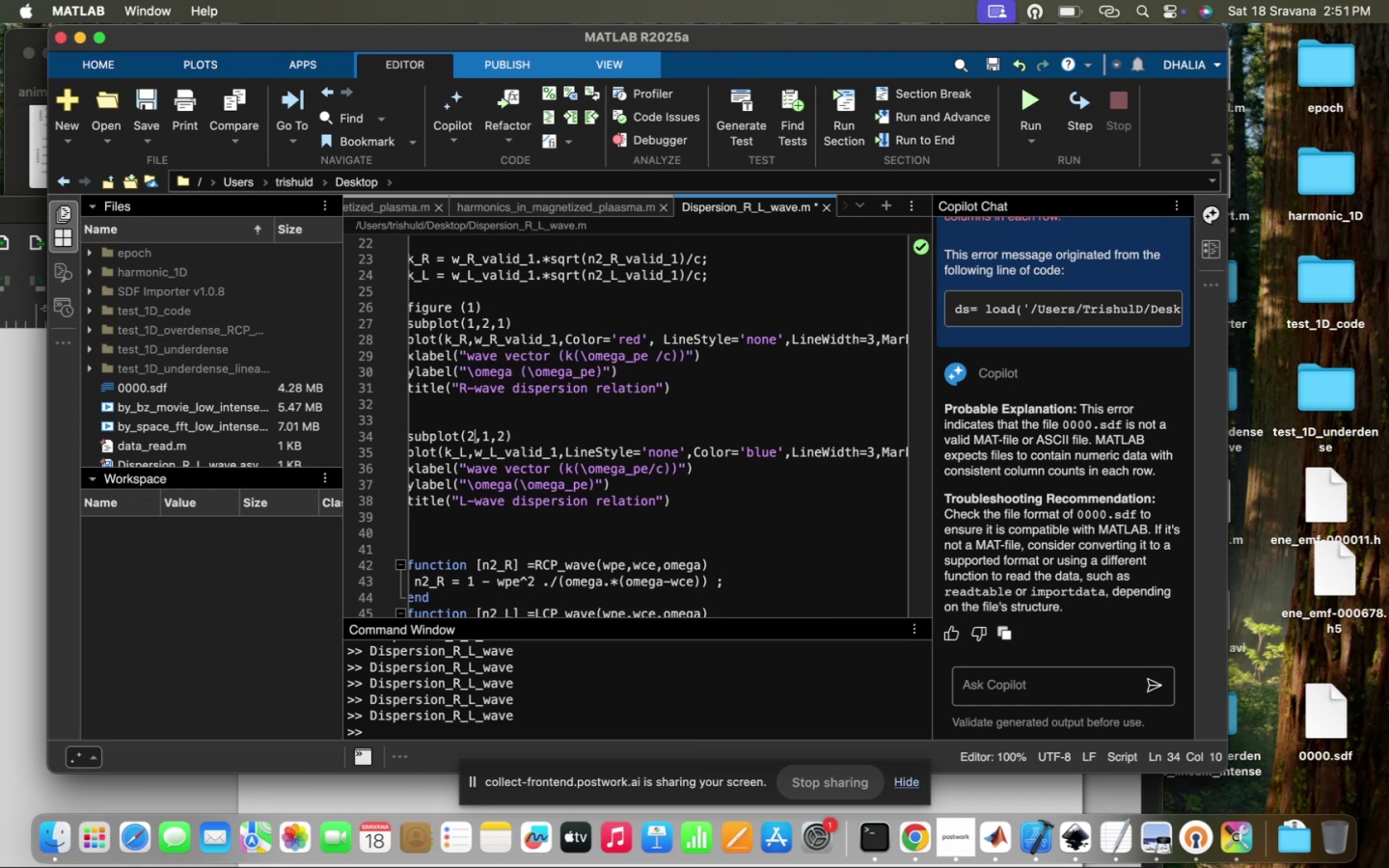 
key(1)
 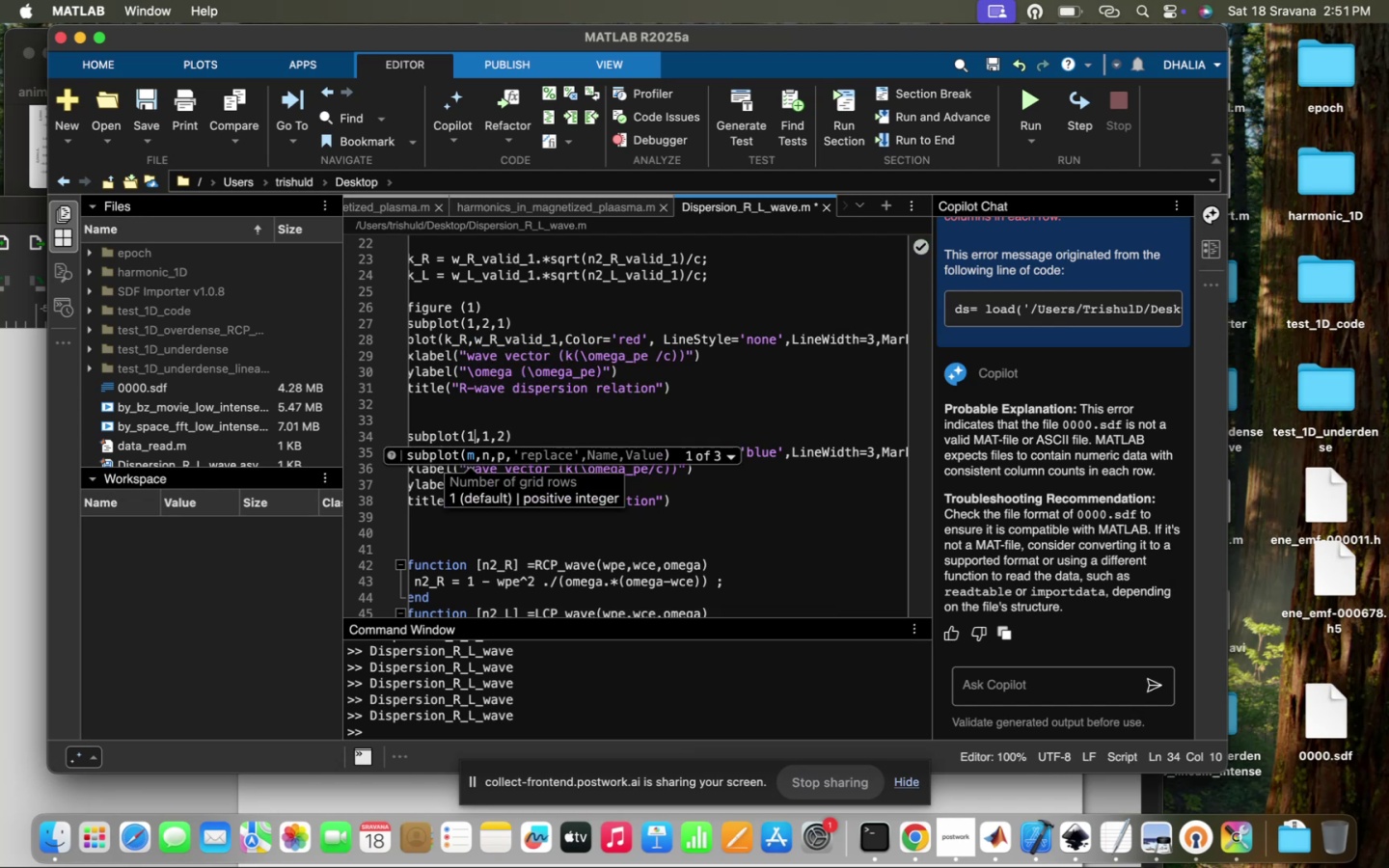 
key(ArrowRight)
 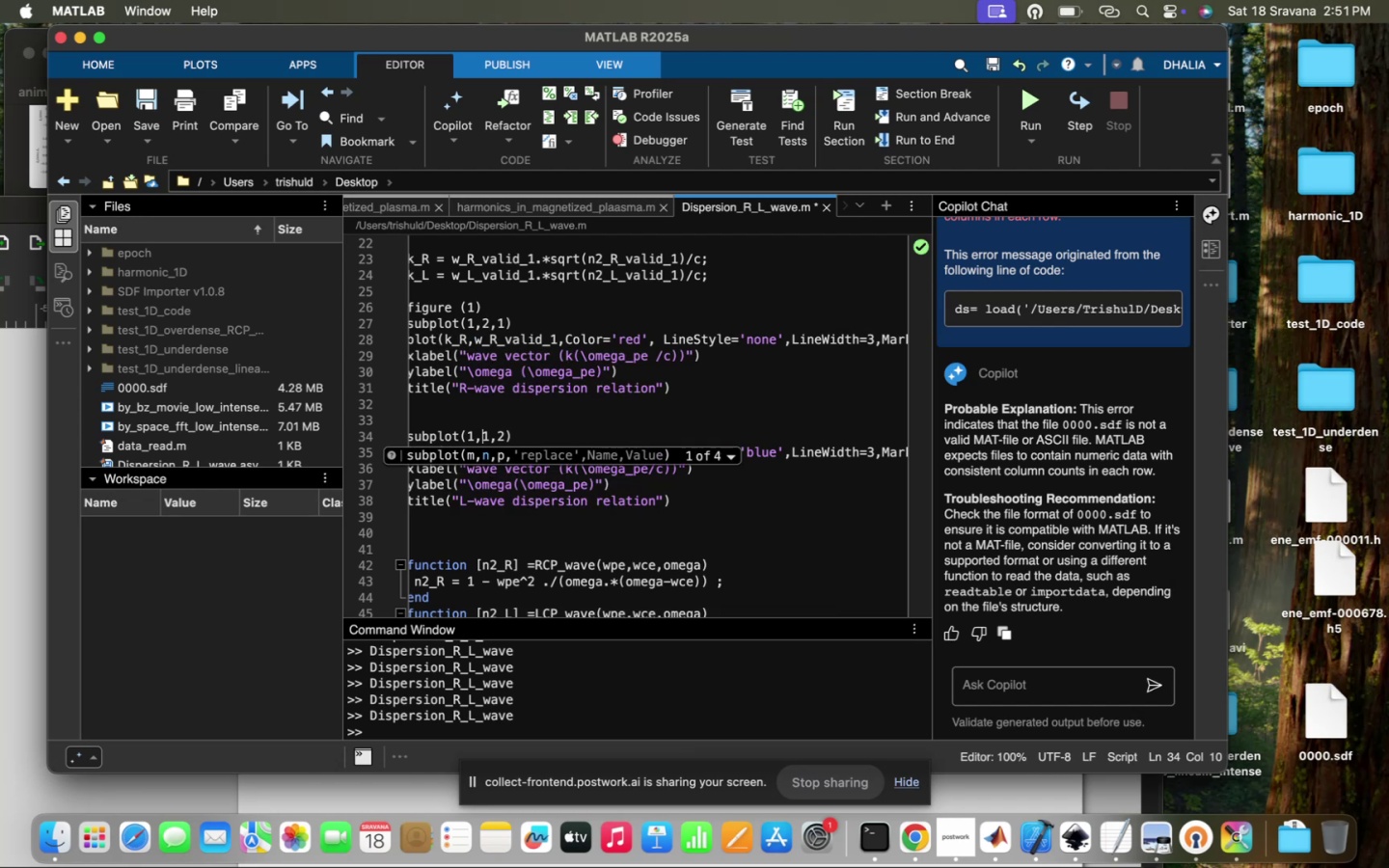 
key(ArrowRight)
 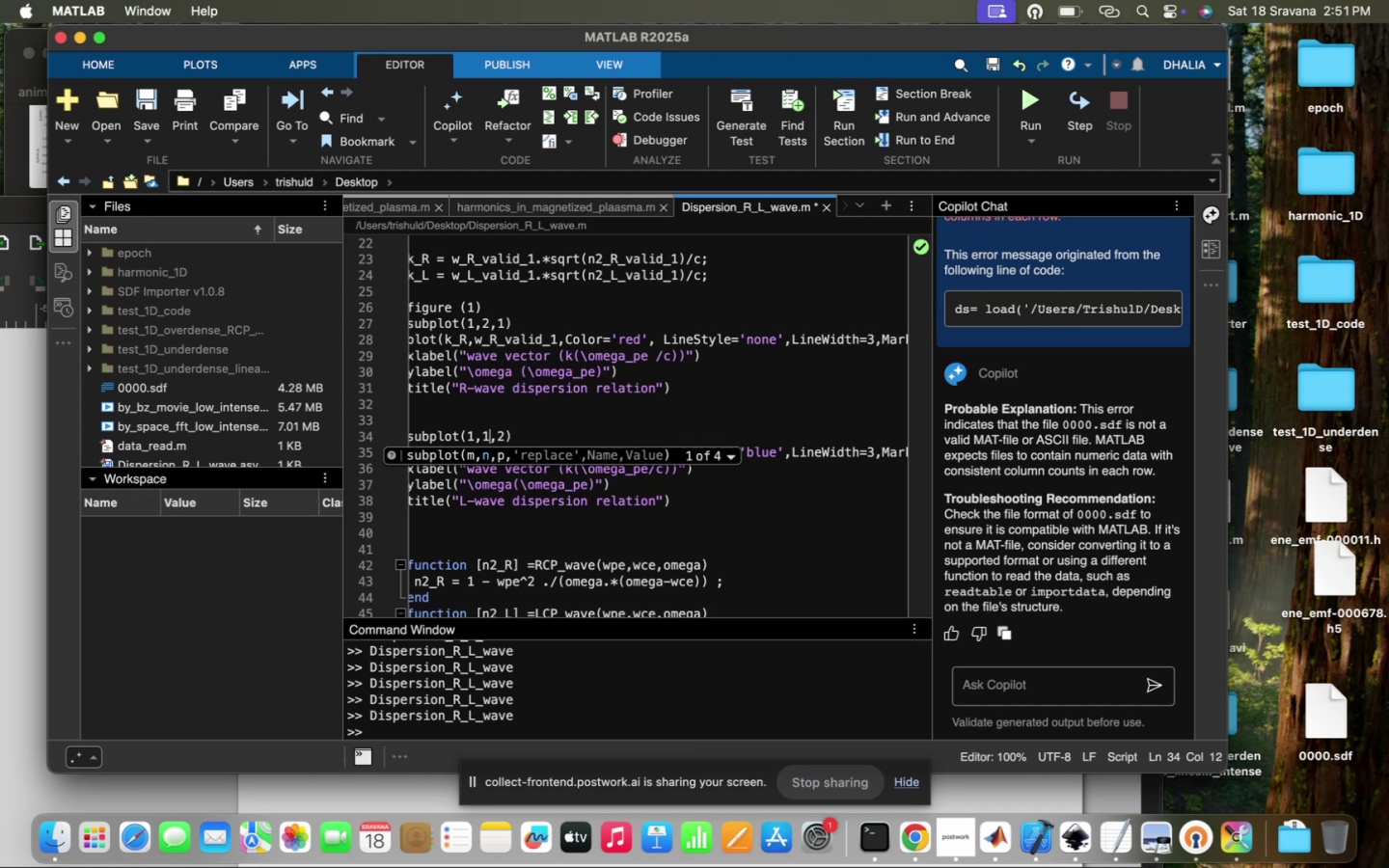 
key(Backspace)
 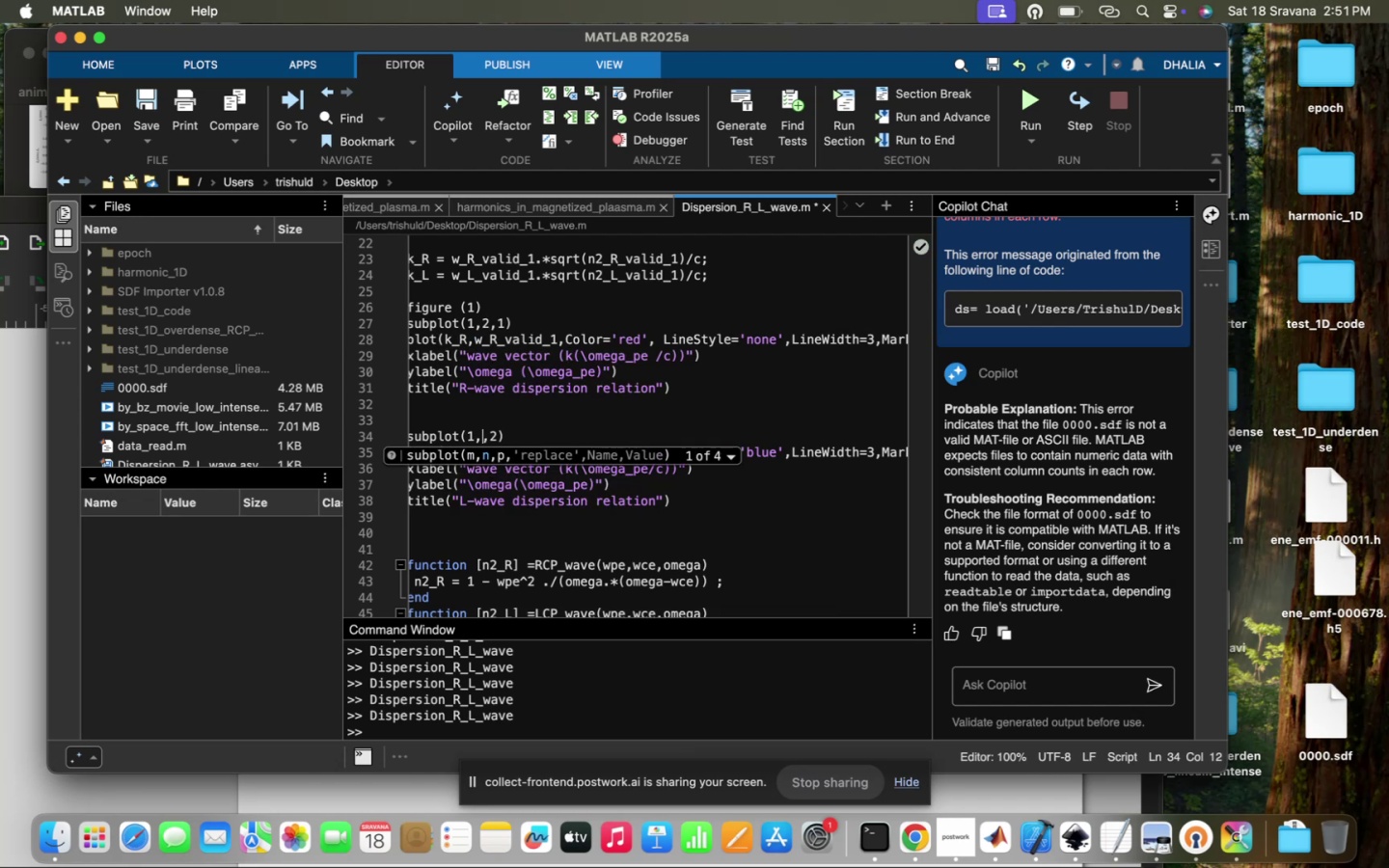 
key(2)
 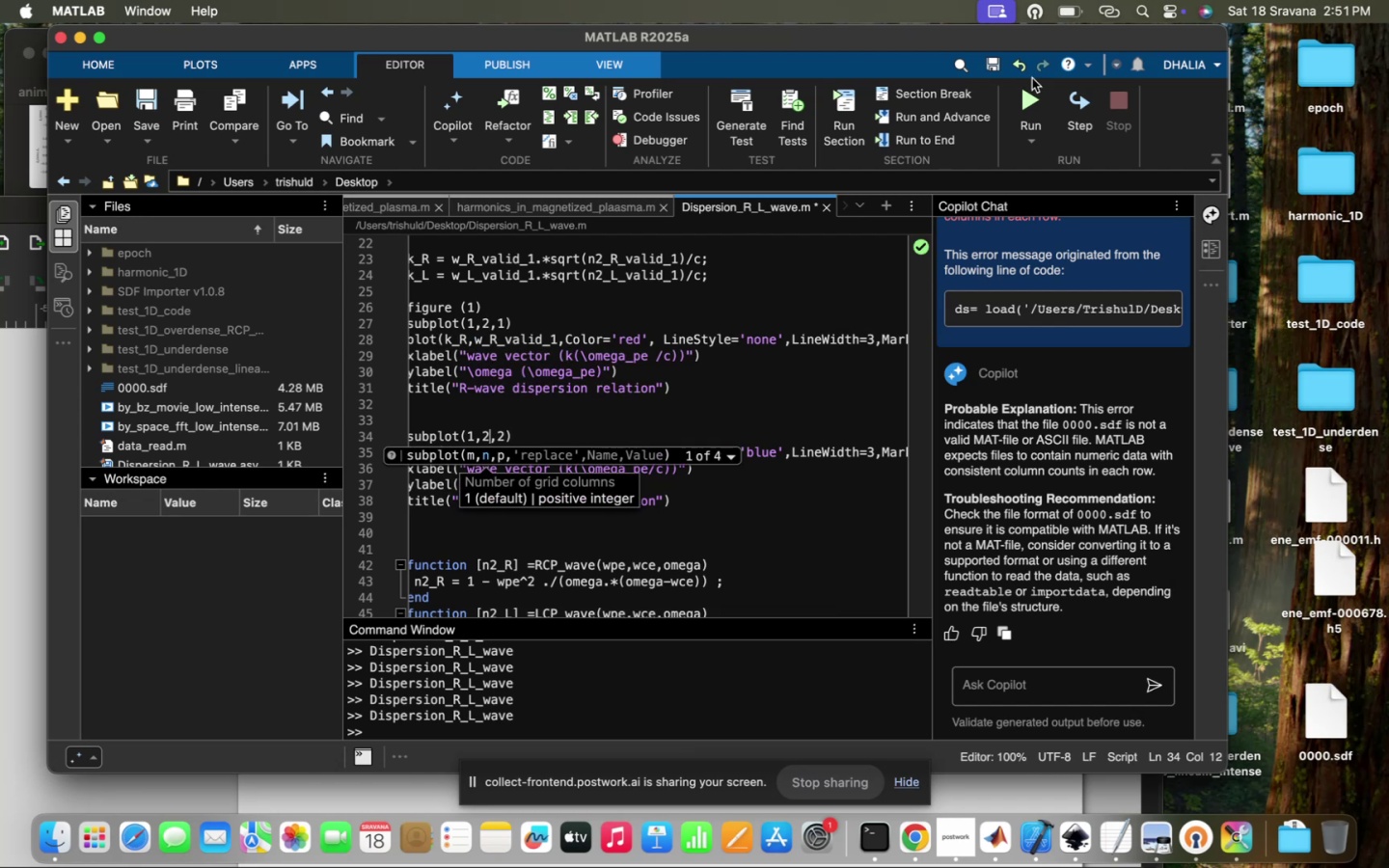 
mouse_move([1003, 115])
 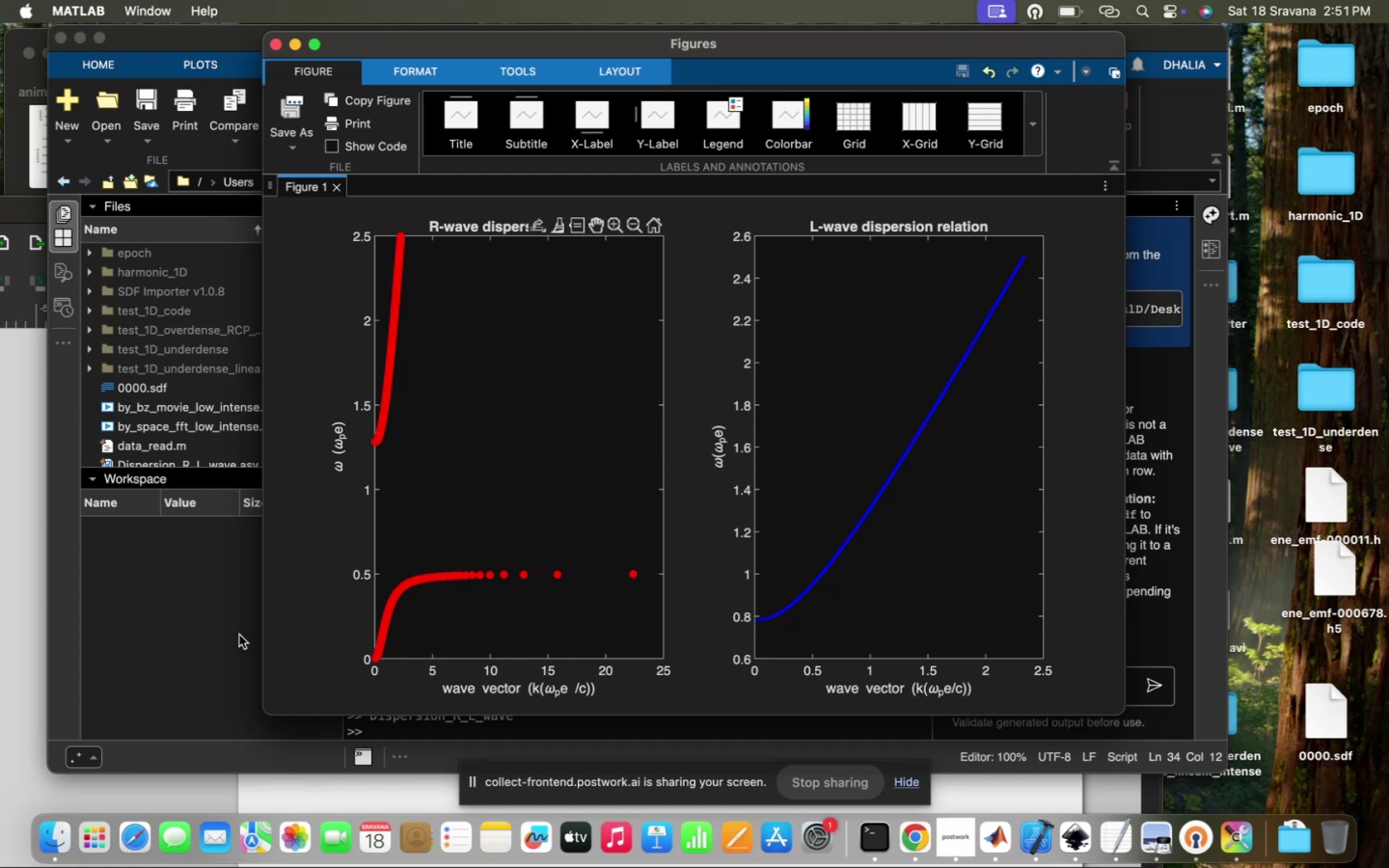 
left_click([239, 634])
 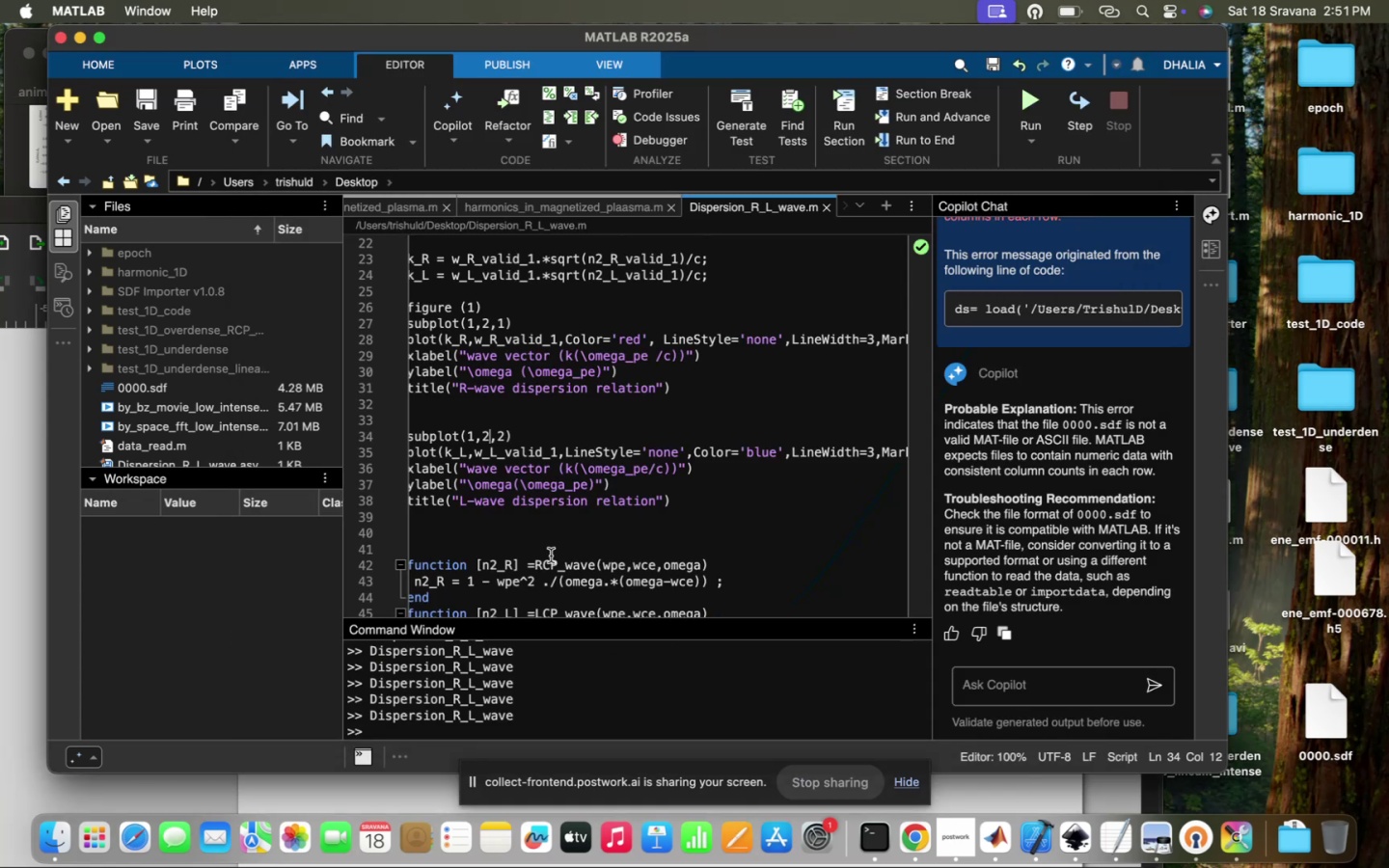 
scroll: coordinate [538, 519], scroll_direction: up, amount: 212.0
 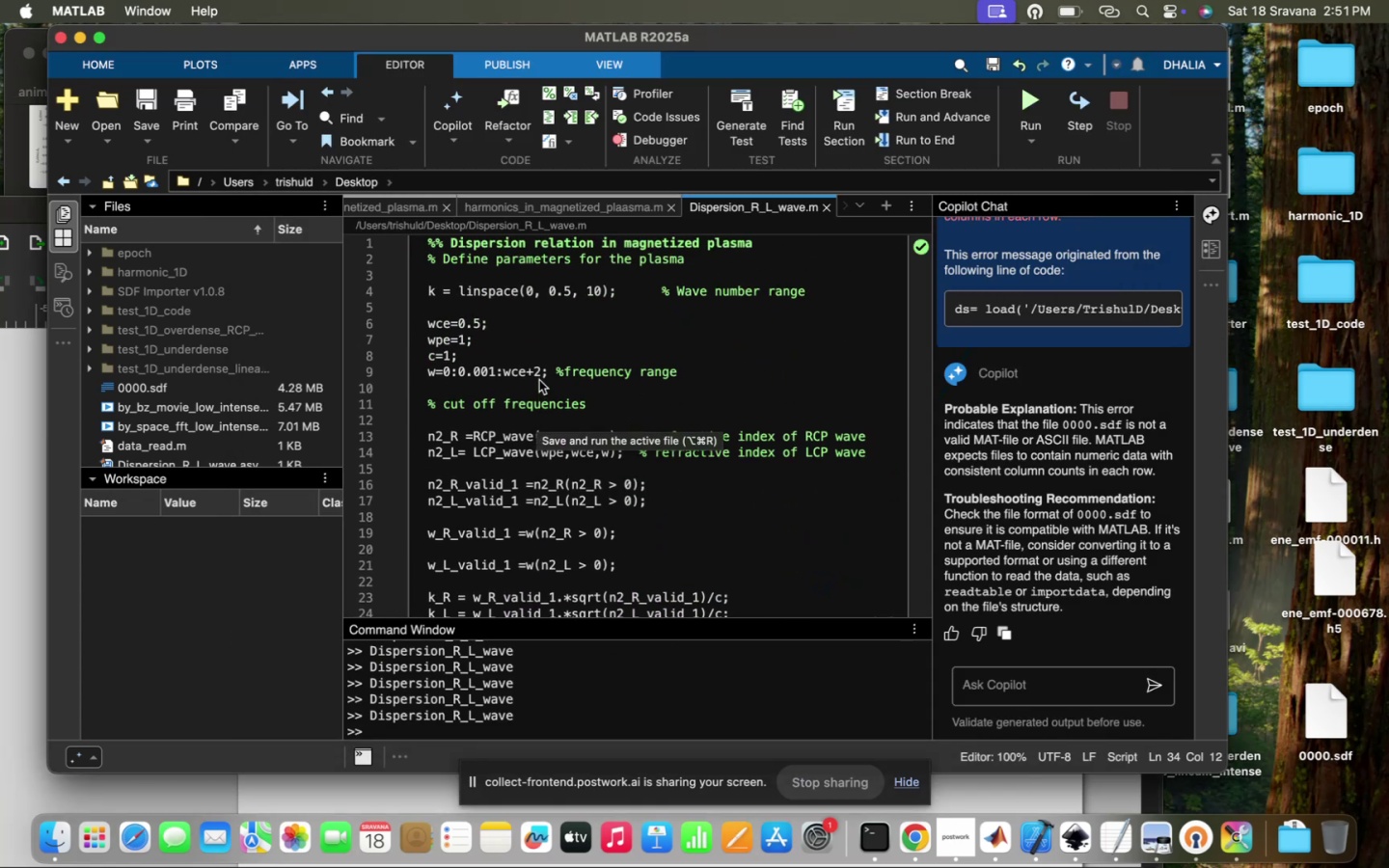 
left_click([537, 372])
 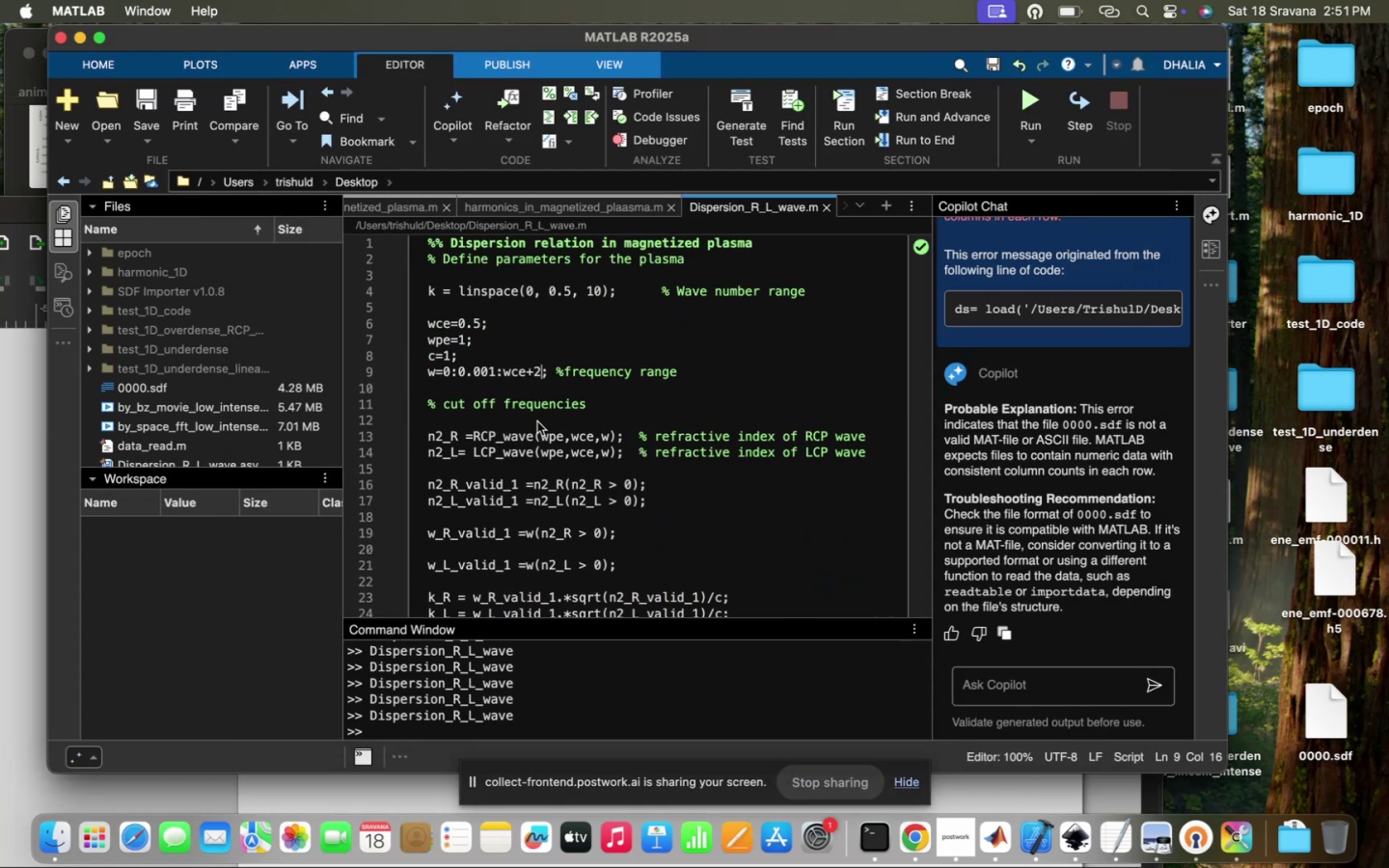 
scroll: coordinate [537, 421], scroll_direction: down, amount: 21.0
 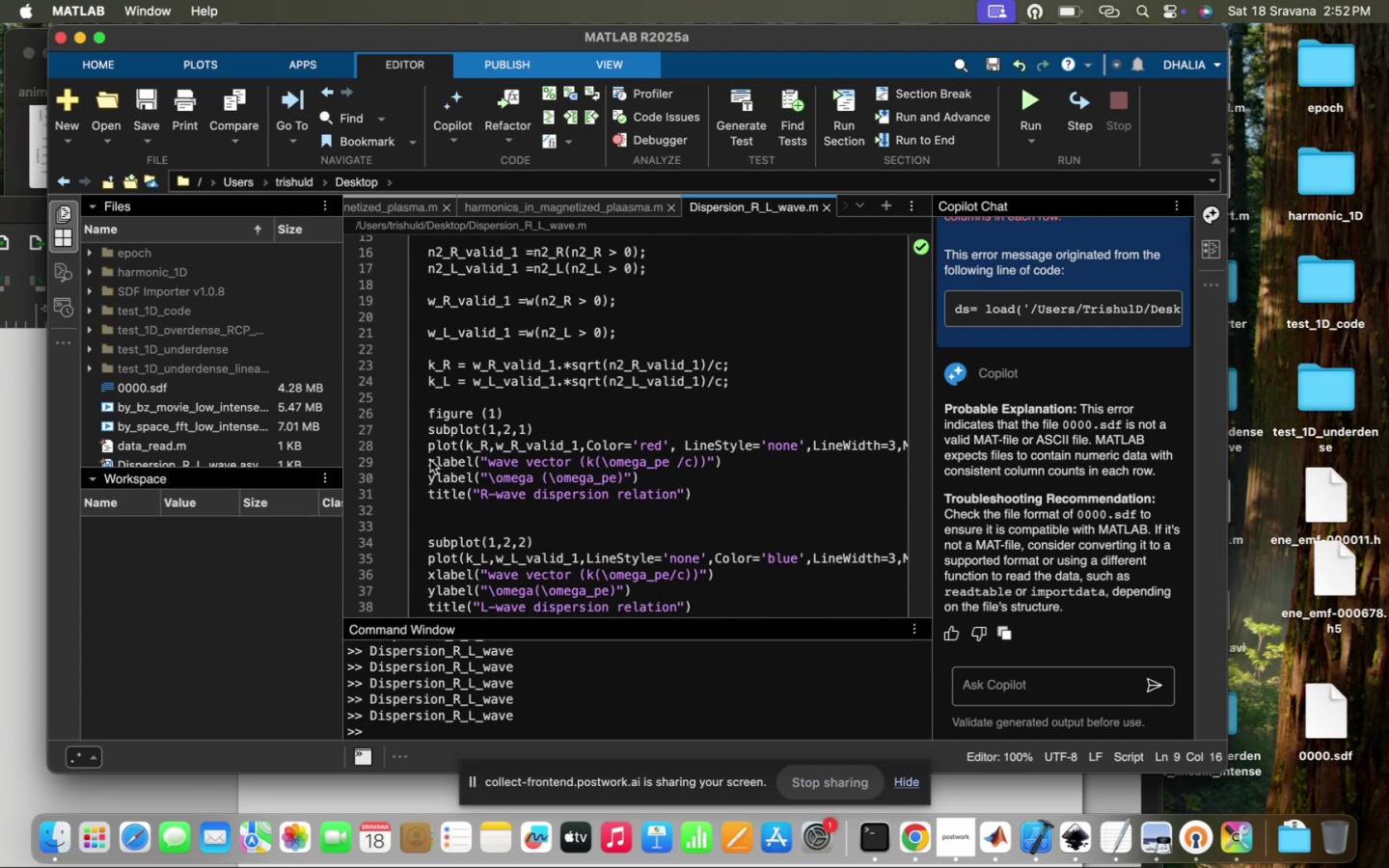 
key(Enter)
 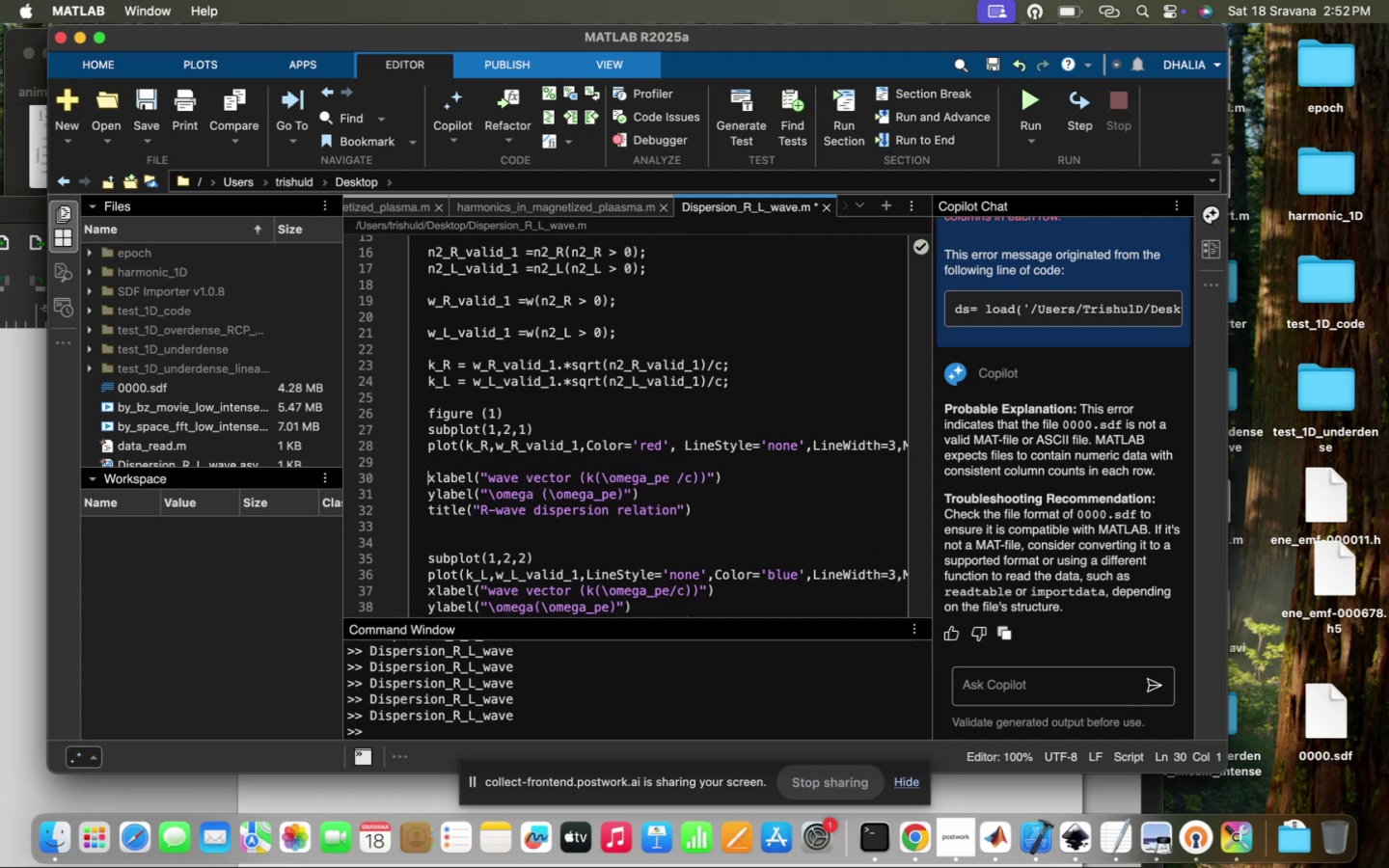 
key(C)
 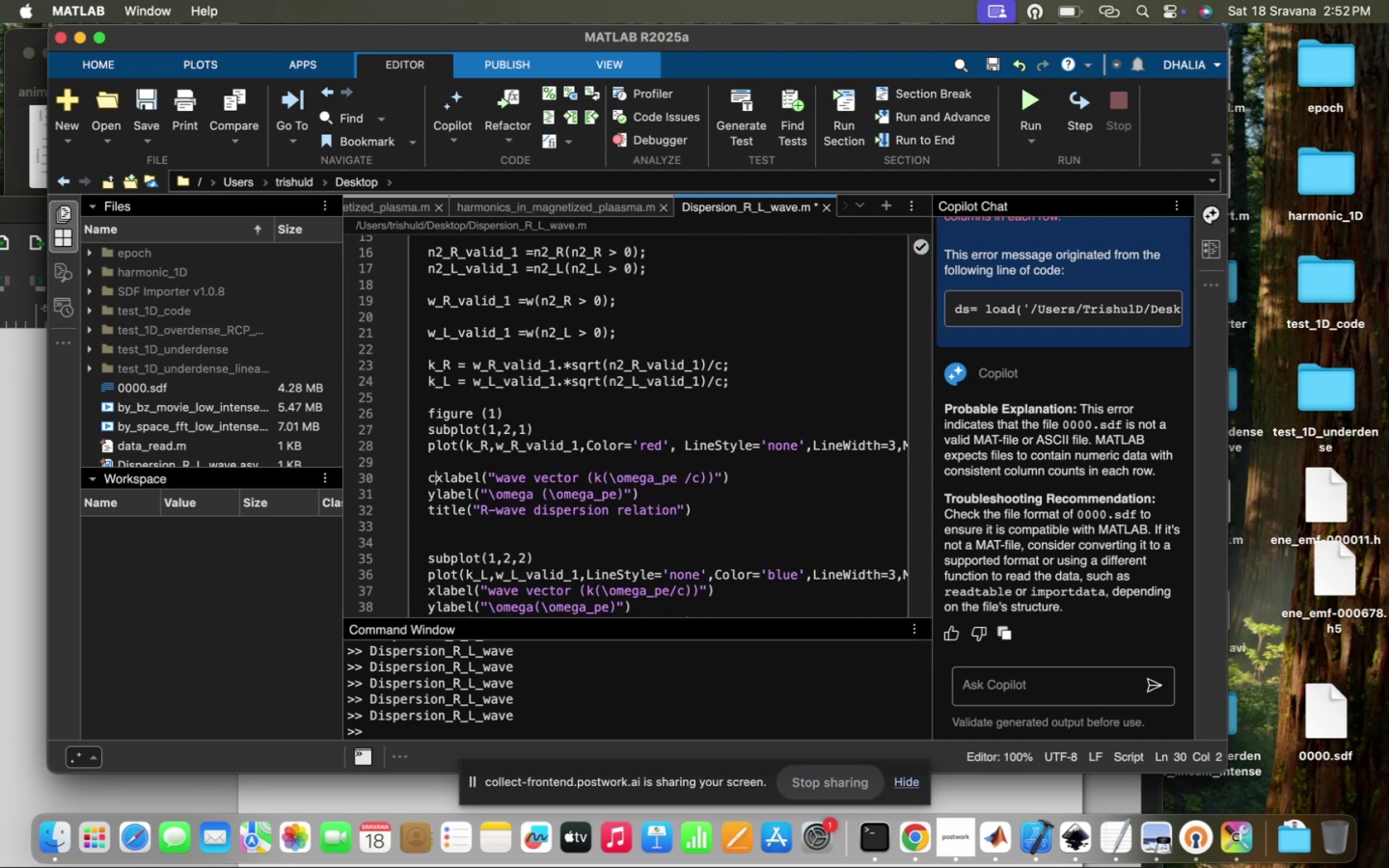 
key(Backspace)
 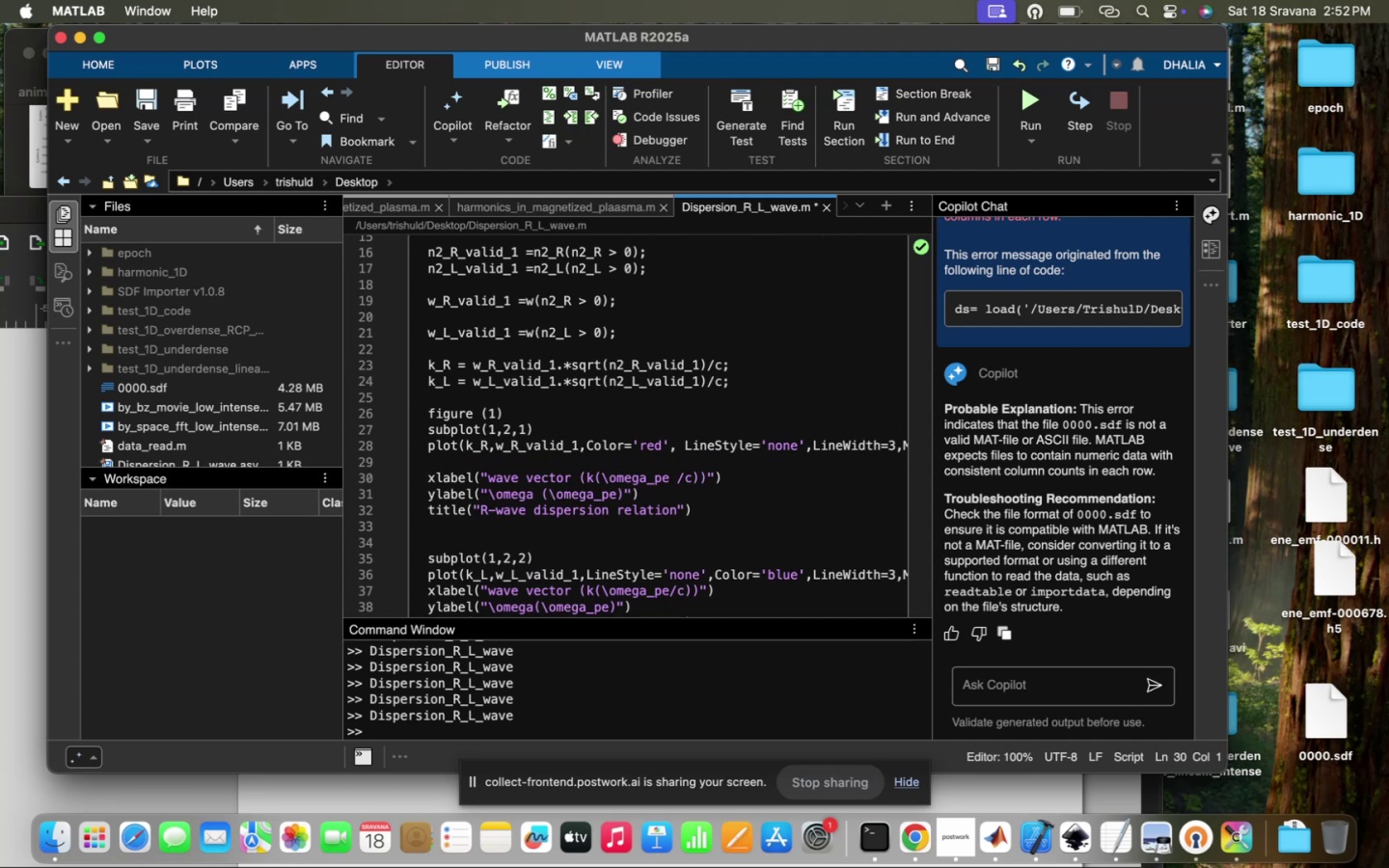 
key(ArrowUp)
 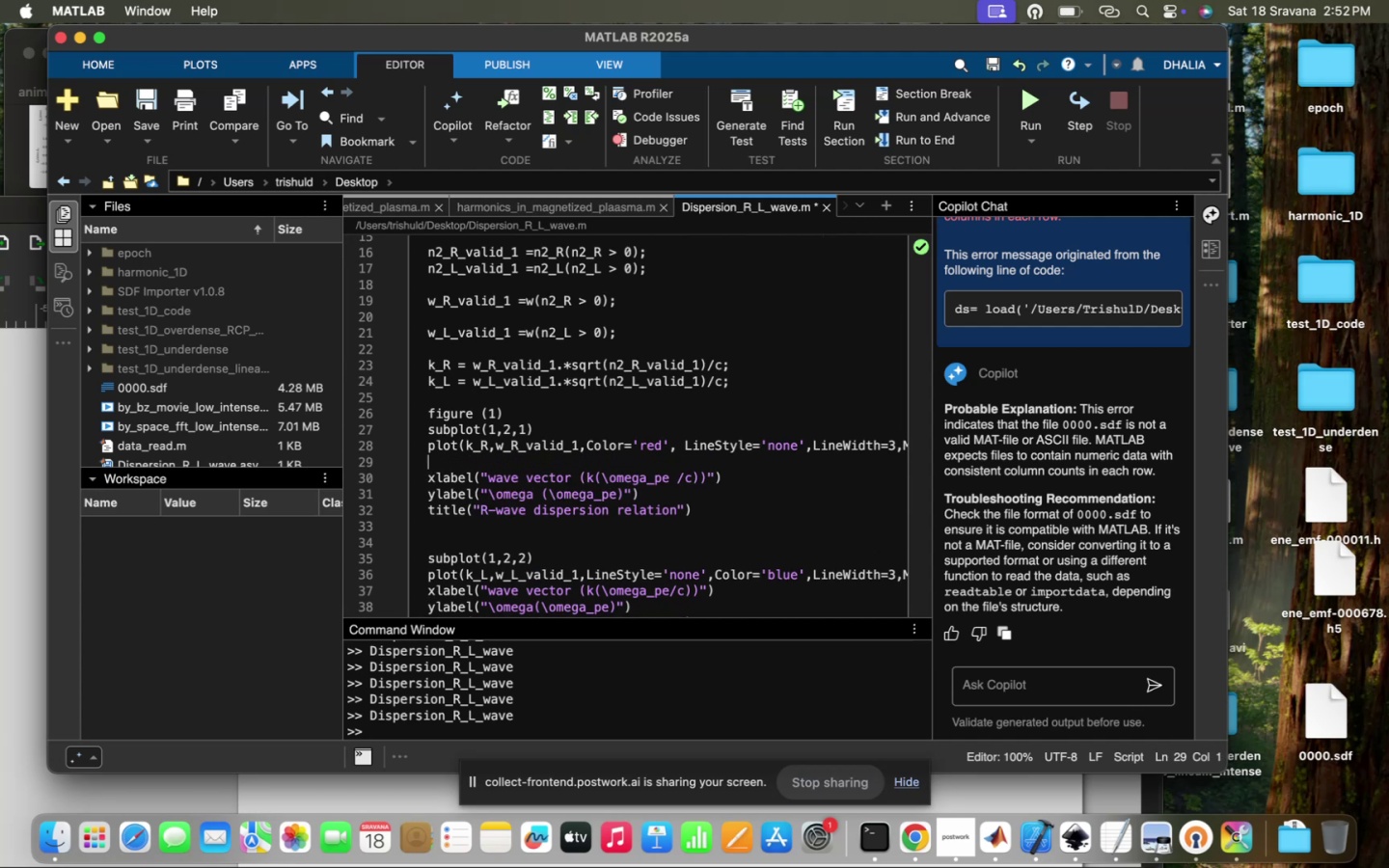 
type(xlim(0.)
key(Backspace)
type(,%))
key(Backspace)
key(Backspace)
type(3][)
 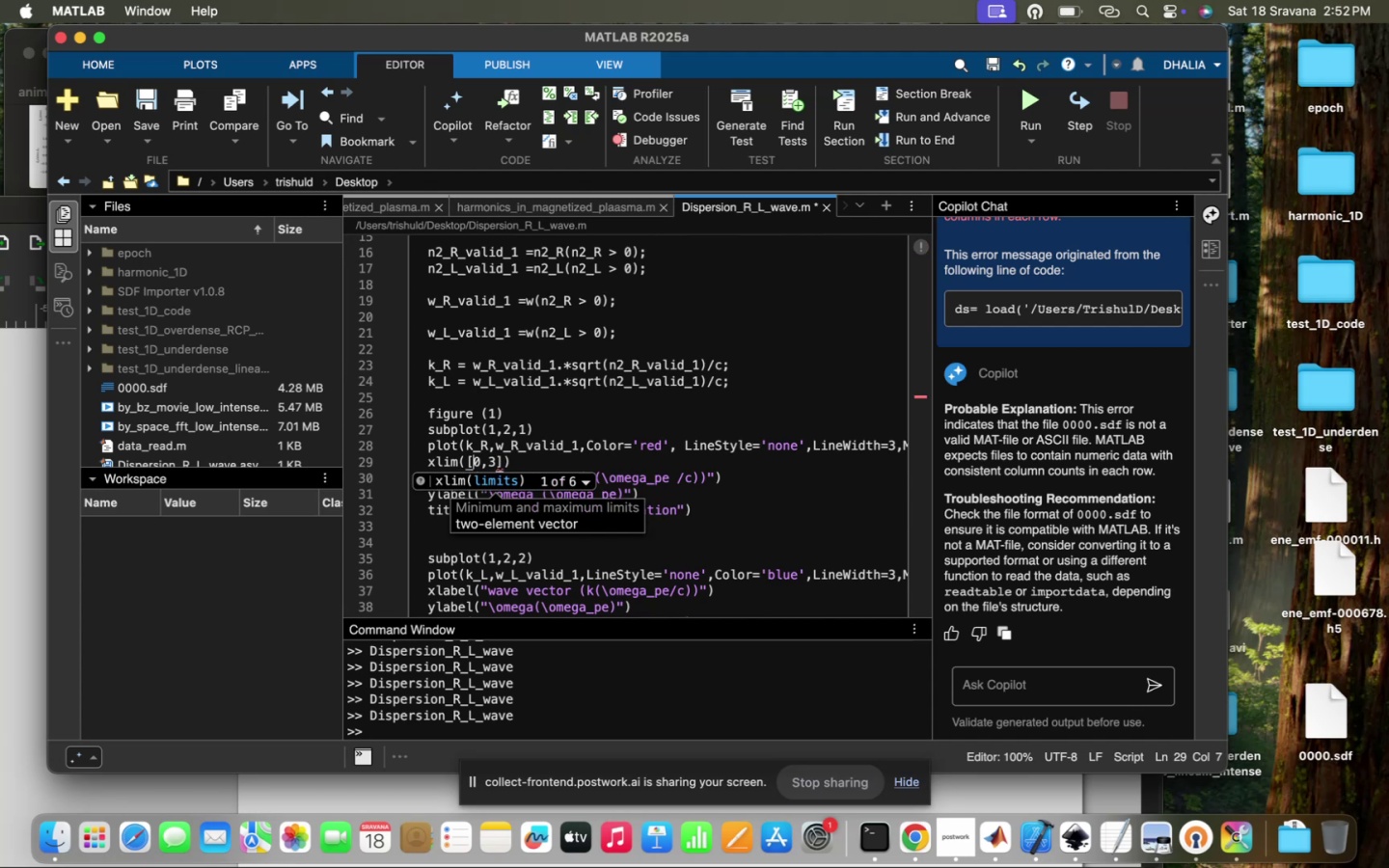 
left_click([697, 441])
 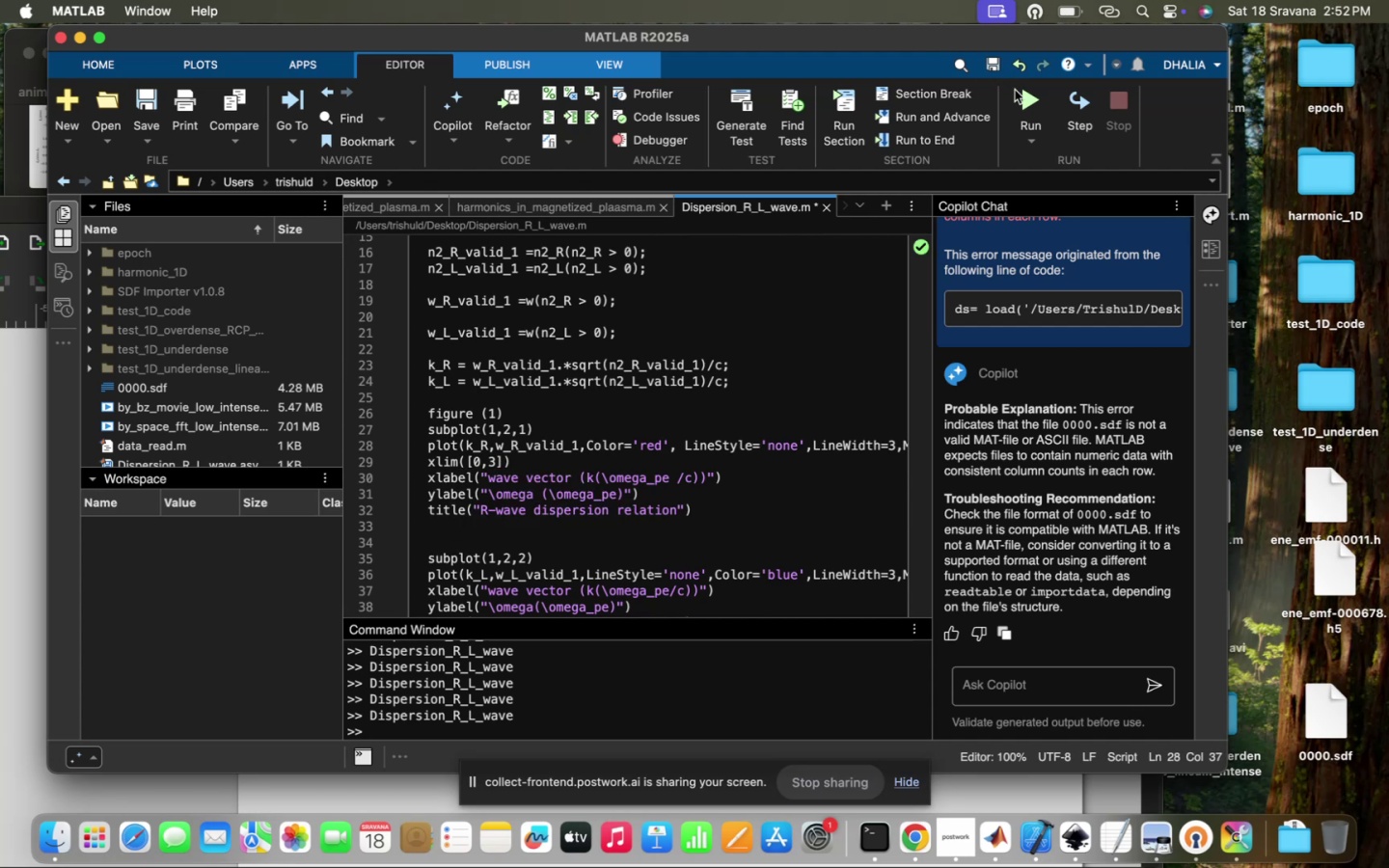 
left_click([1024, 91])
 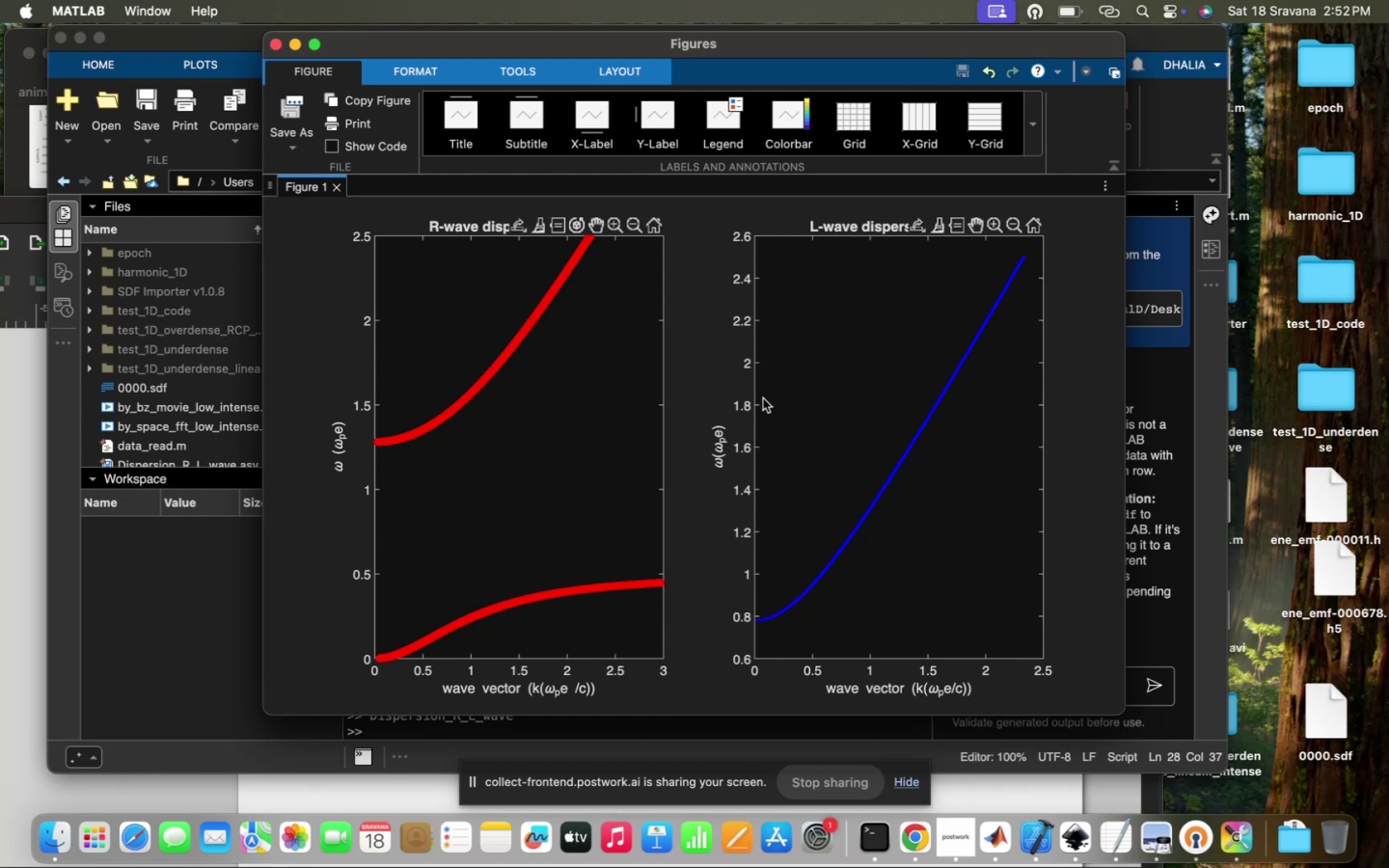 
wait(44.85)
 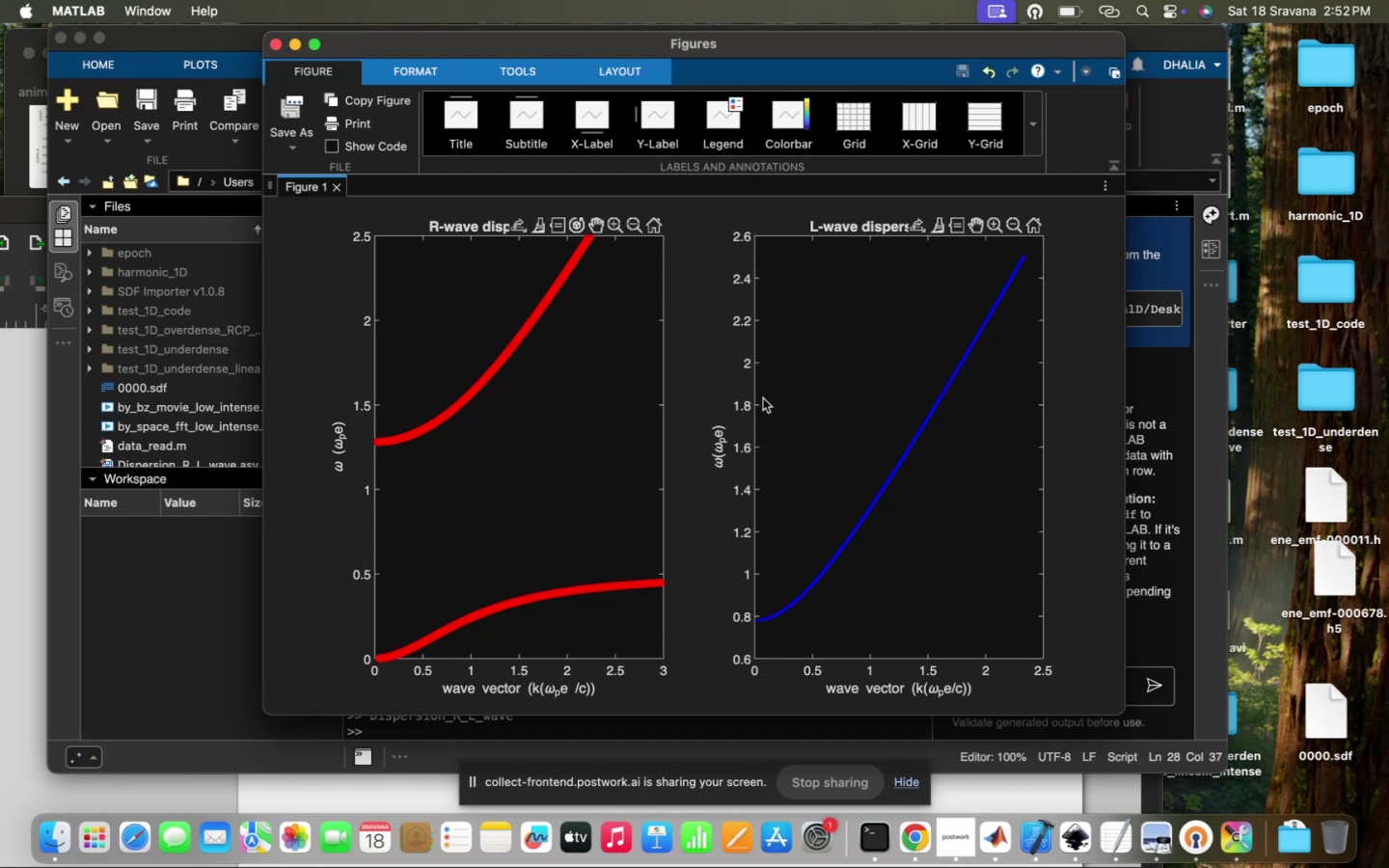 
scroll: coordinate [763, 387], scroll_direction: down, amount: 7.0
 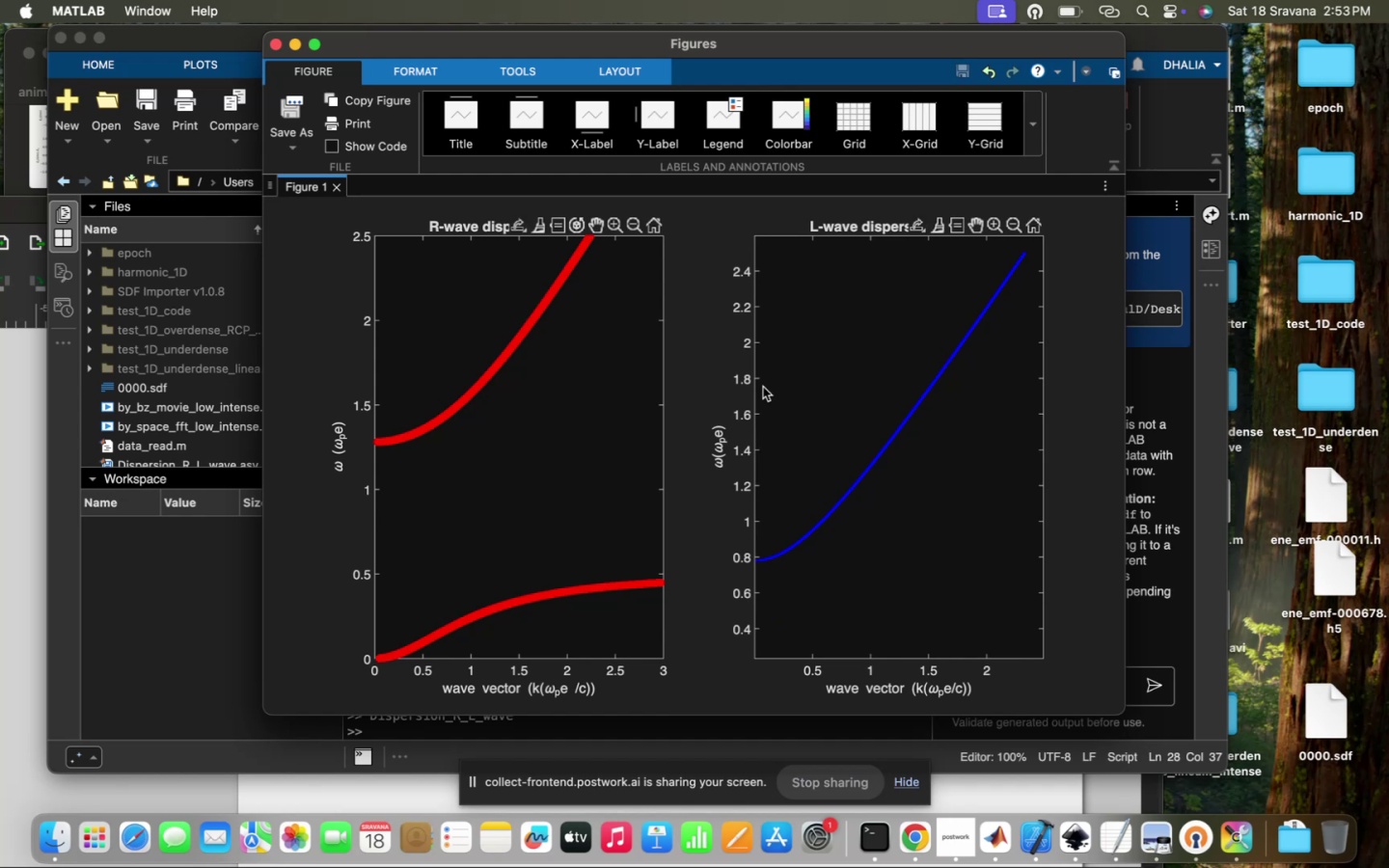 
wait(19.07)
 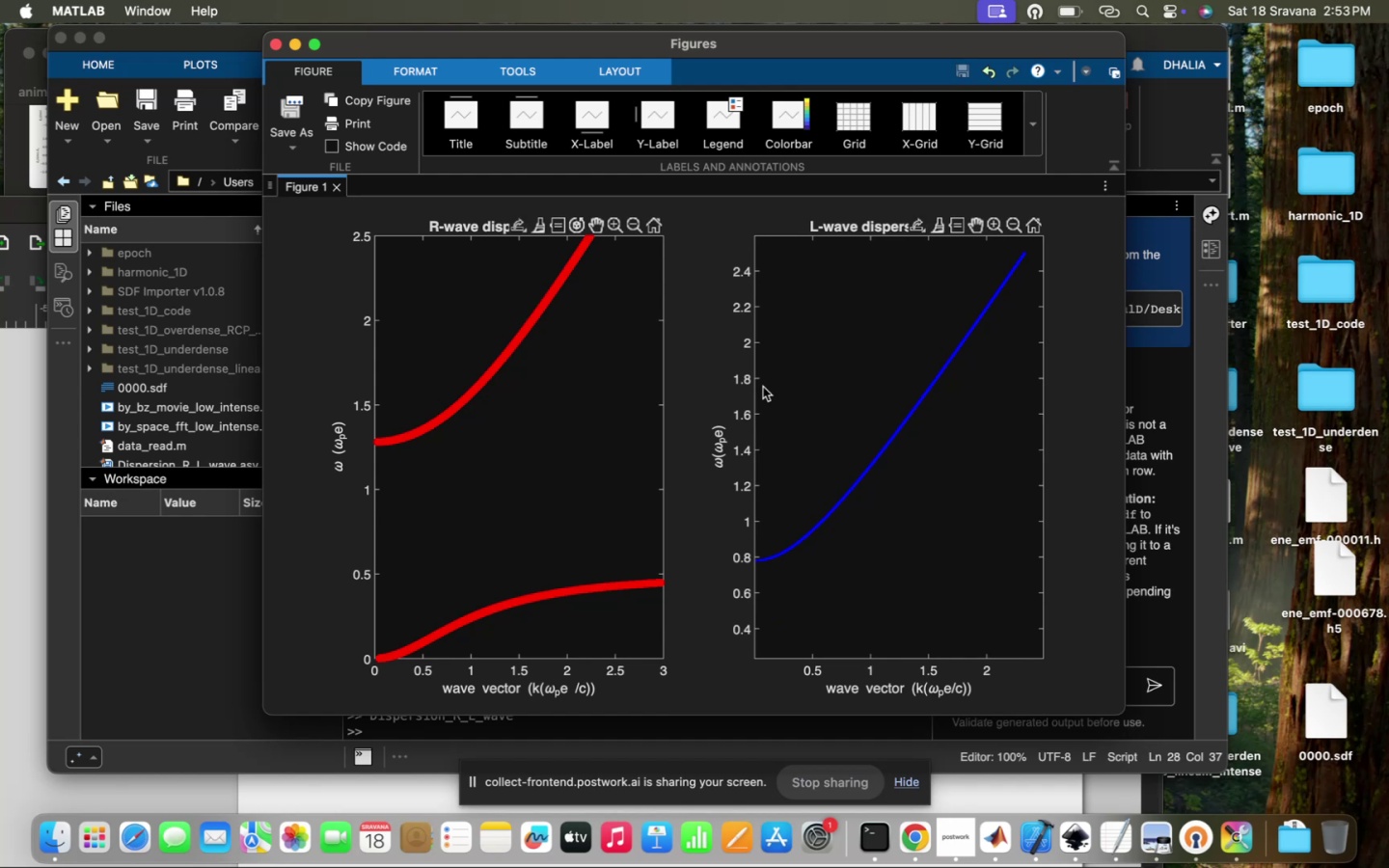 
scroll: coordinate [763, 387], scroll_direction: down, amount: 11.0
 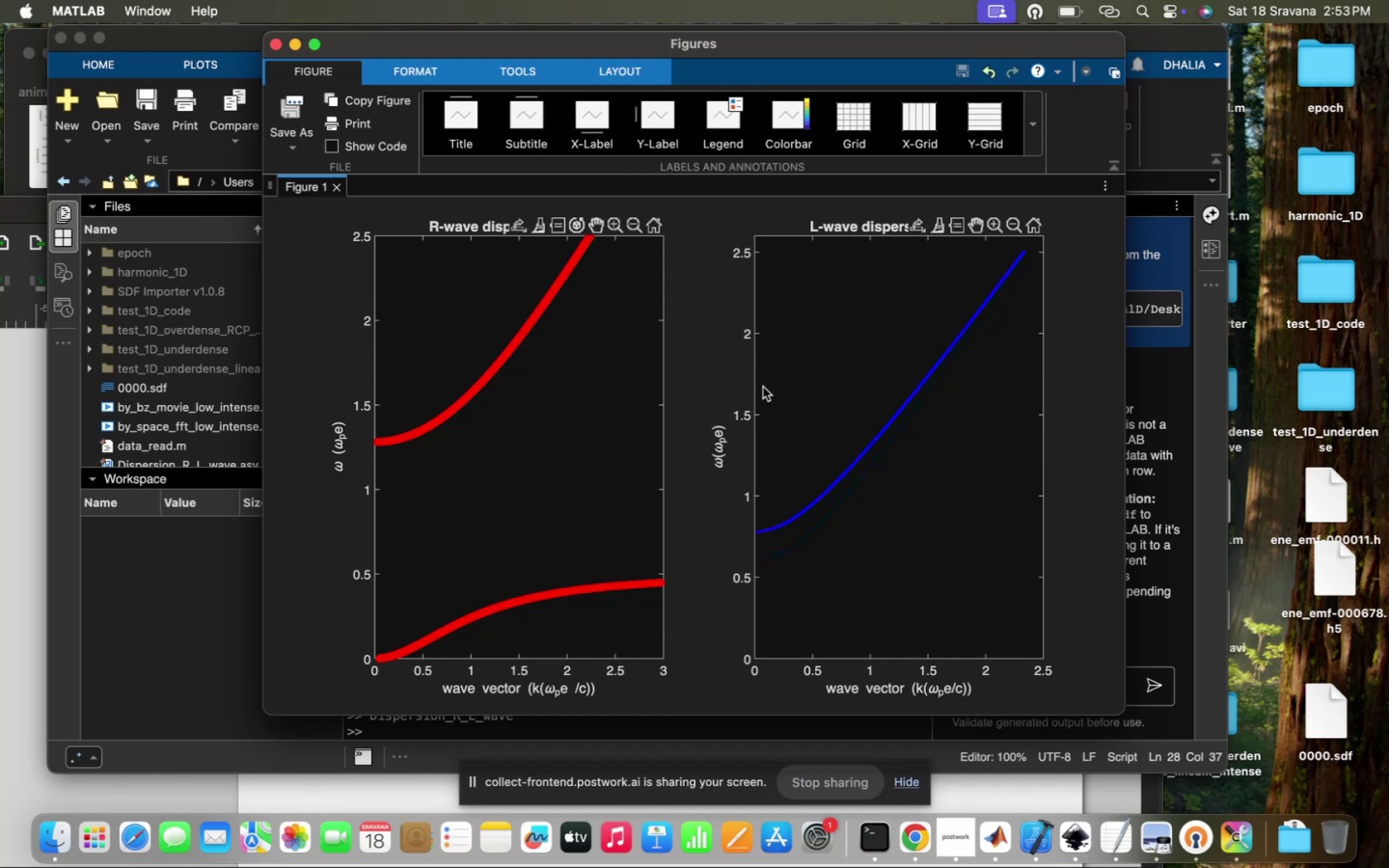 
scroll: coordinate [763, 387], scroll_direction: up, amount: 21.0
 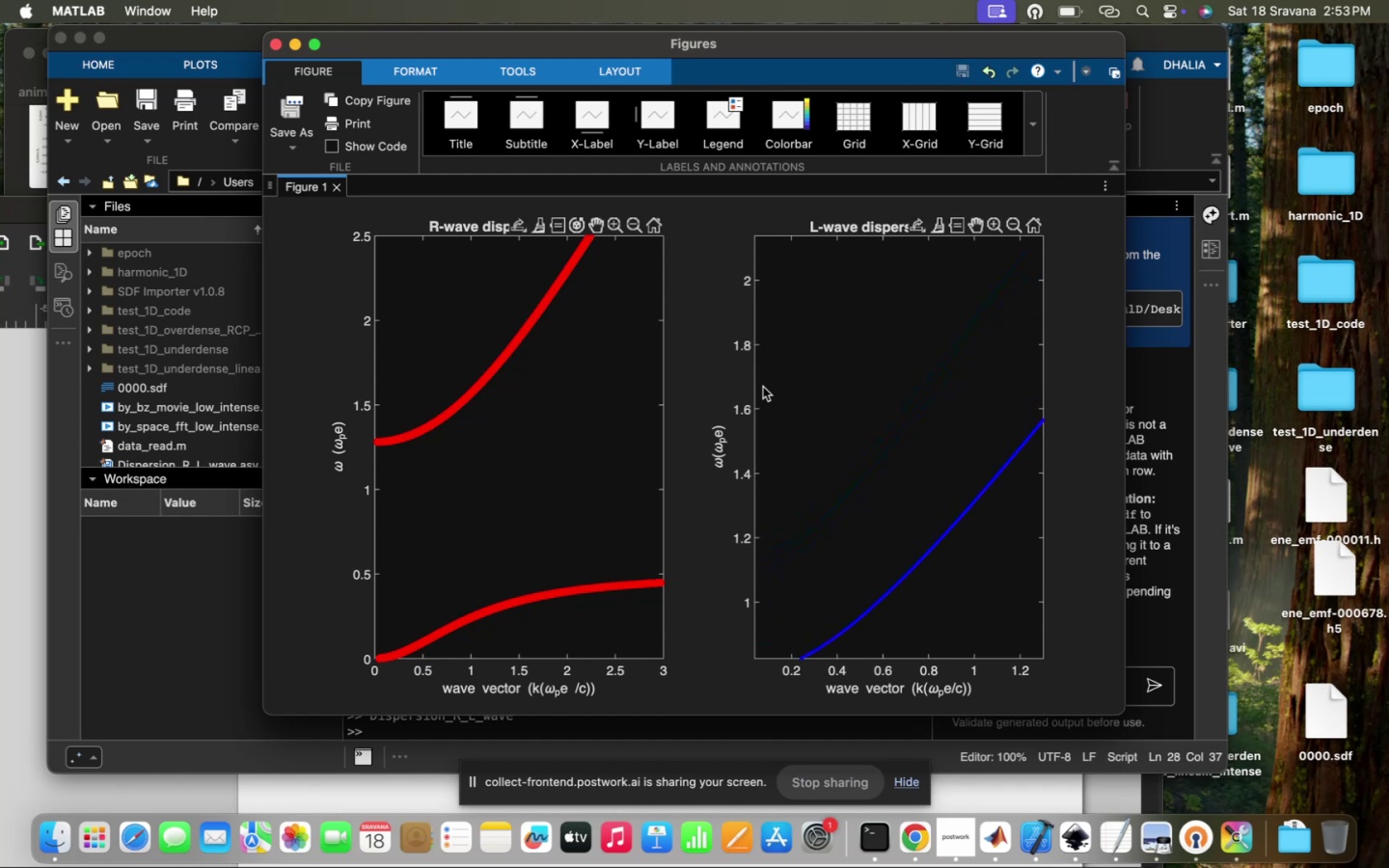 
scroll: coordinate [763, 387], scroll_direction: down, amount: 17.0
 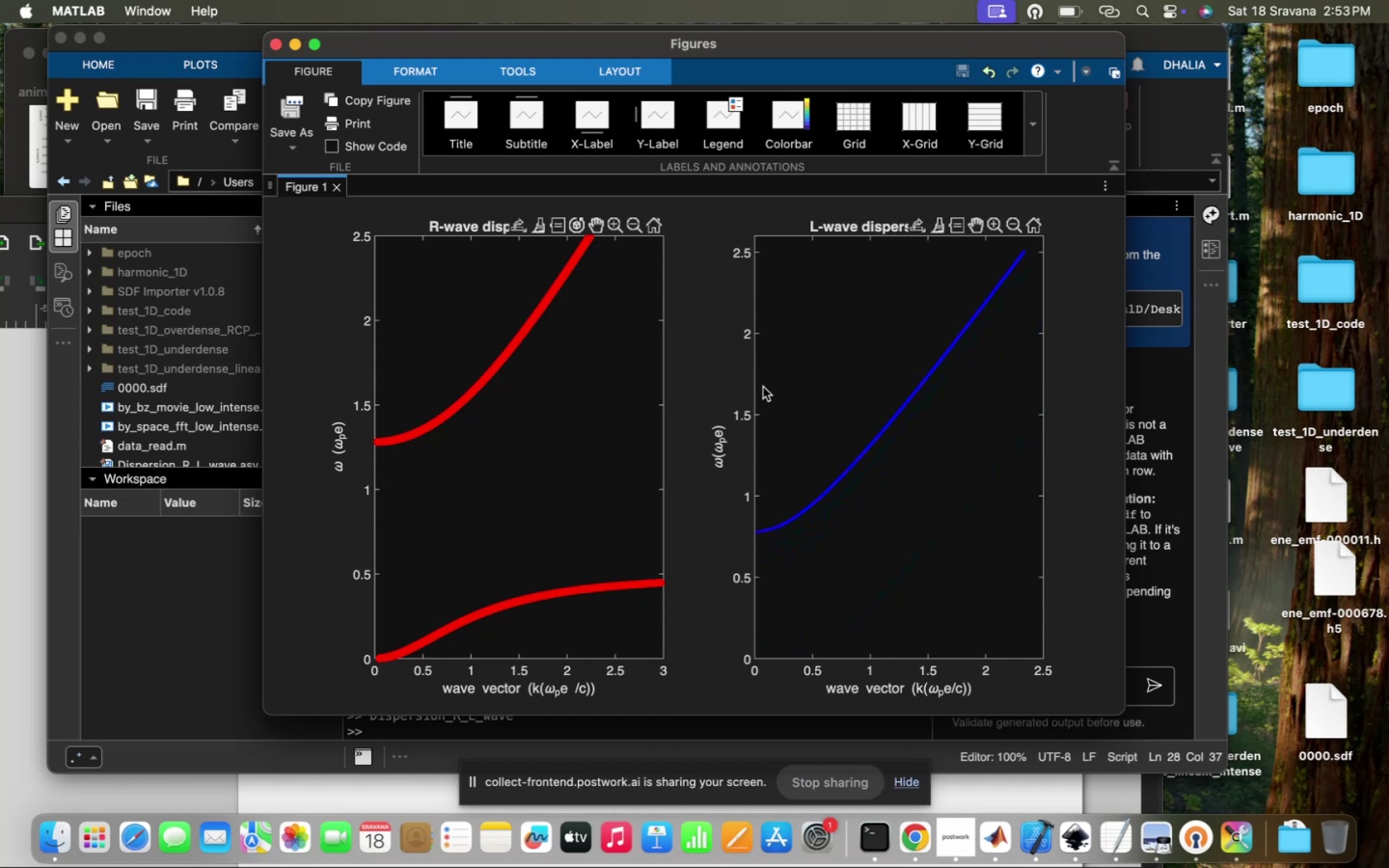 
scroll: coordinate [763, 387], scroll_direction: up, amount: 9.0
 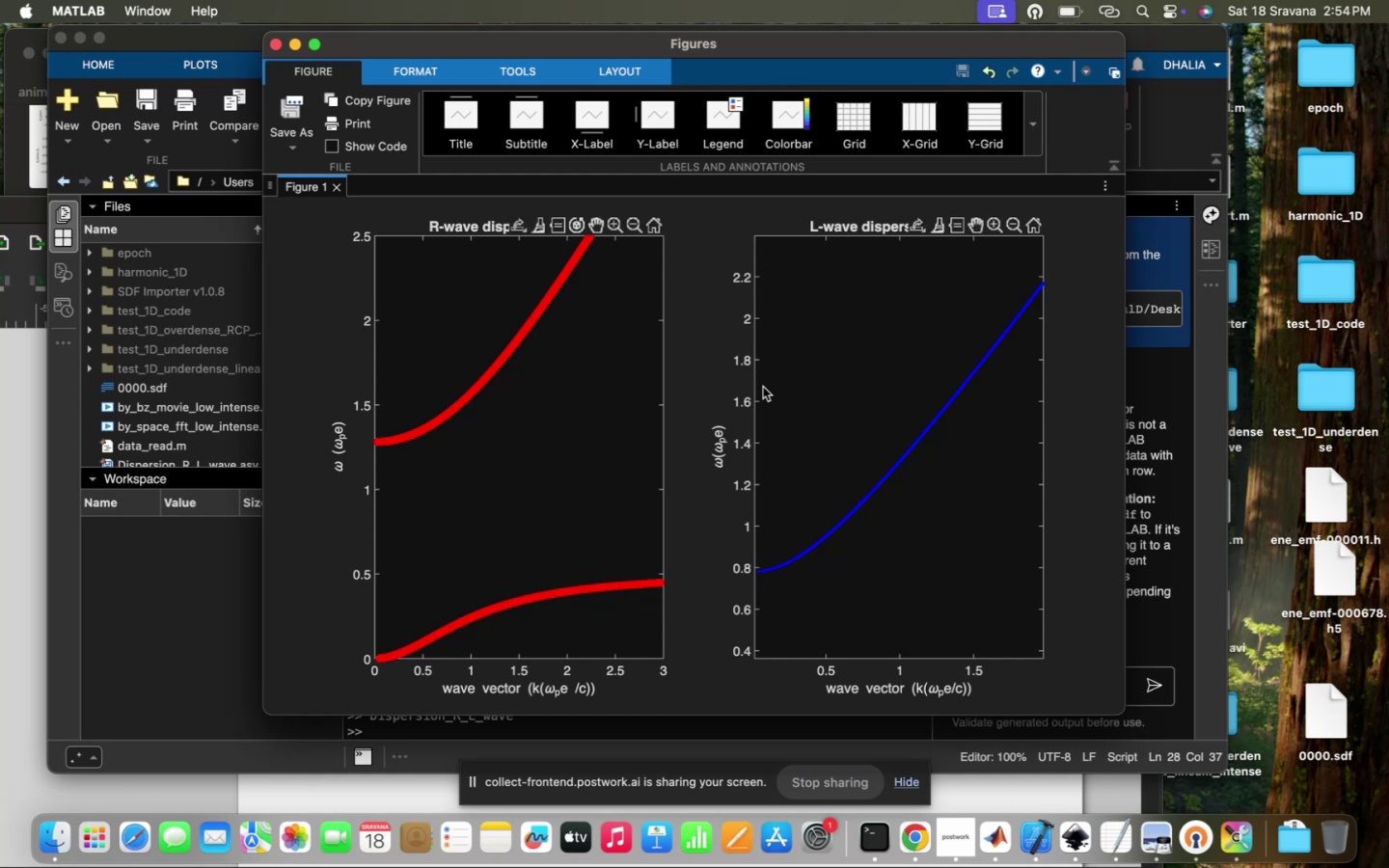 
wait(57.47)
 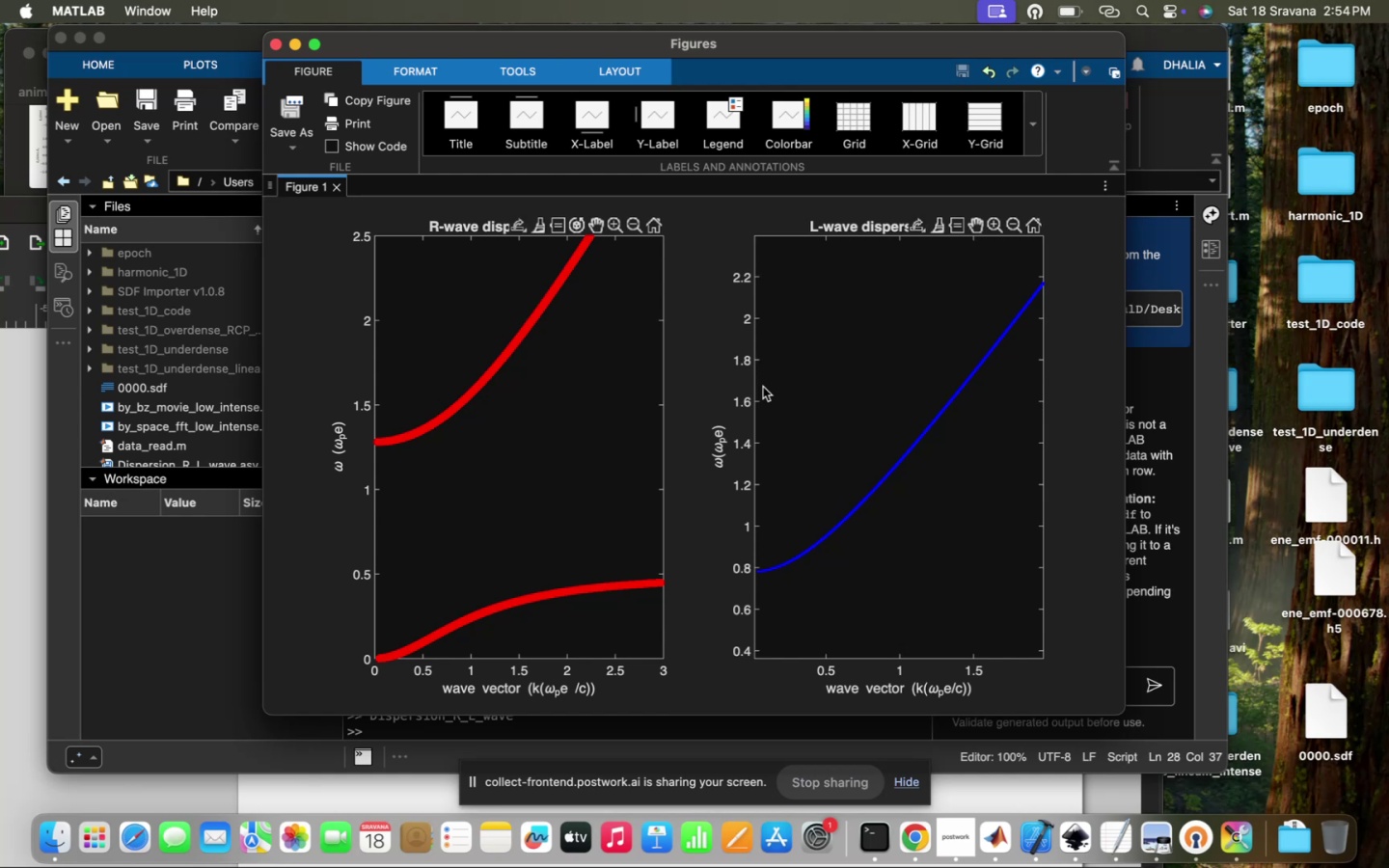 
scroll: coordinate [763, 387], scroll_direction: down, amount: 6.0
 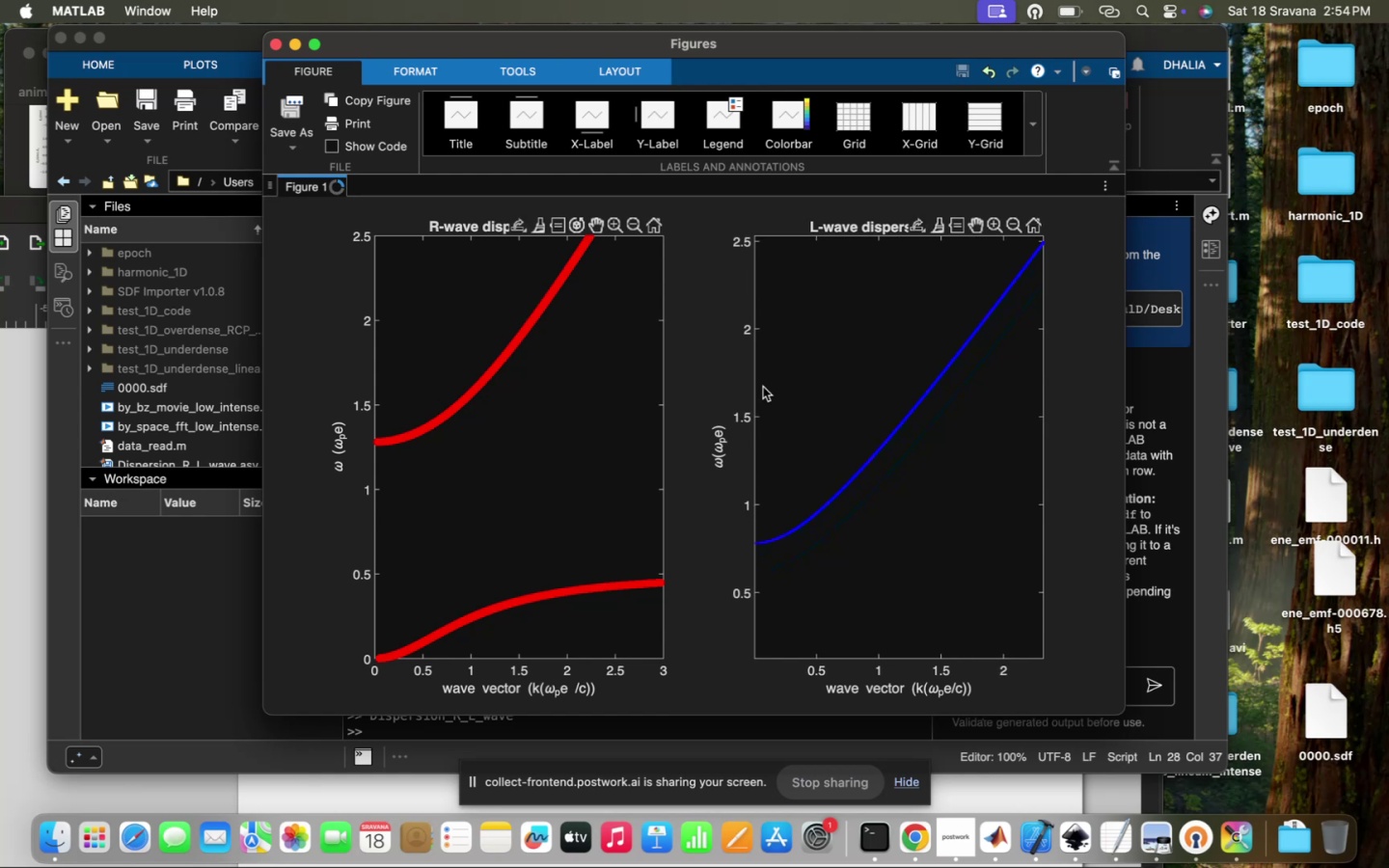 
scroll: coordinate [763, 387], scroll_direction: up, amount: 8.0
 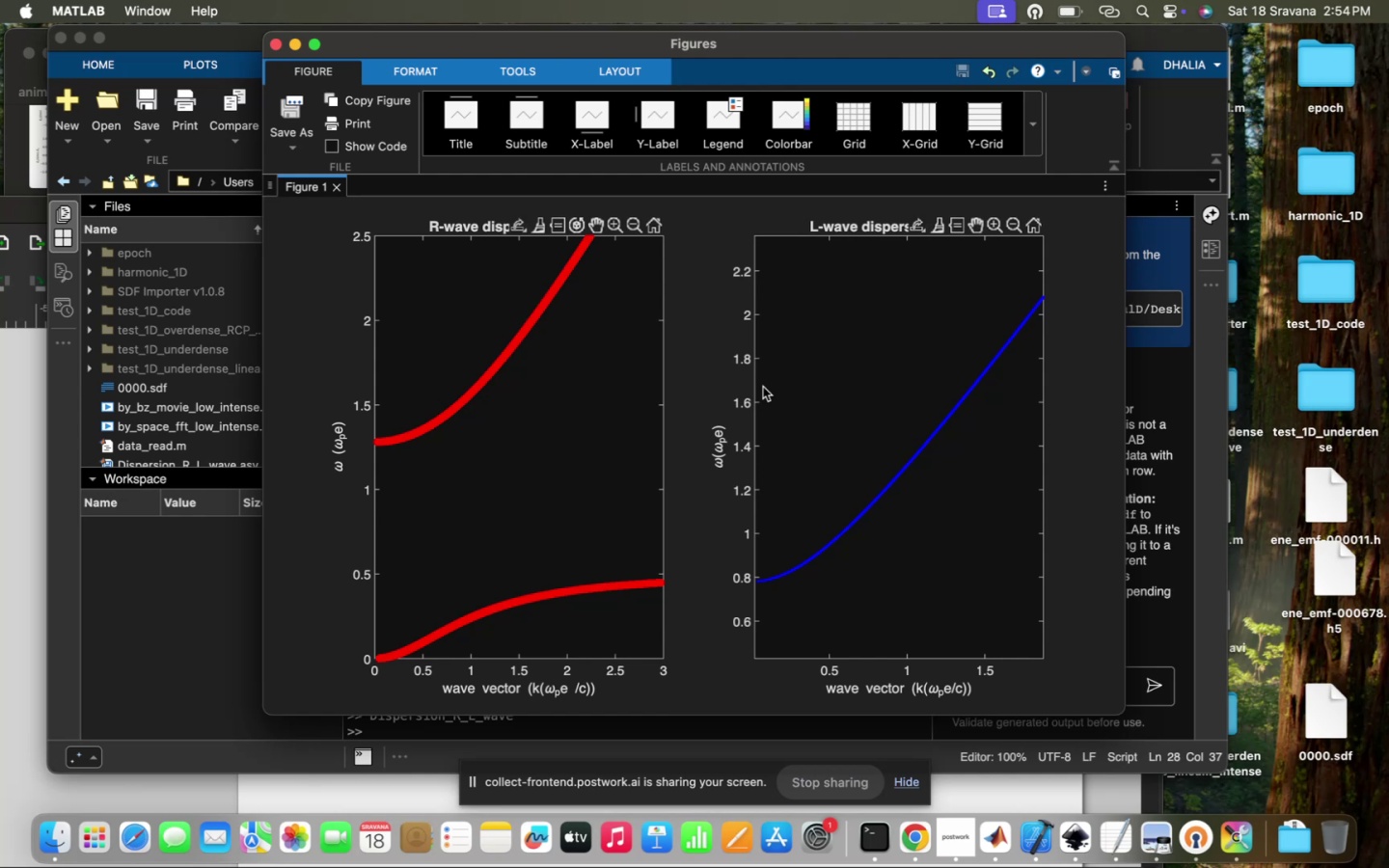 
wait(23.15)
 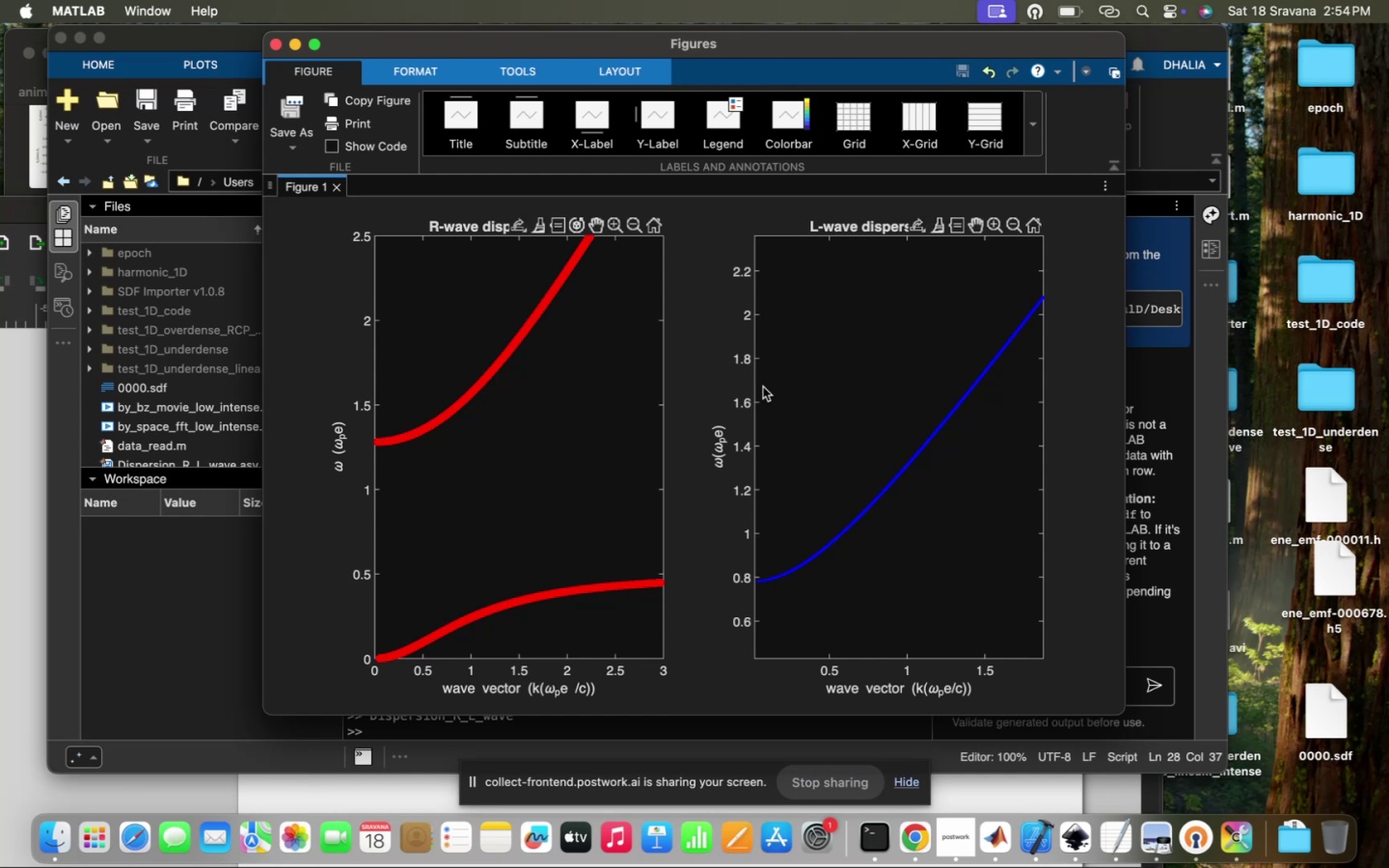 
scroll: coordinate [763, 386], scroll_direction: down, amount: 2.0
 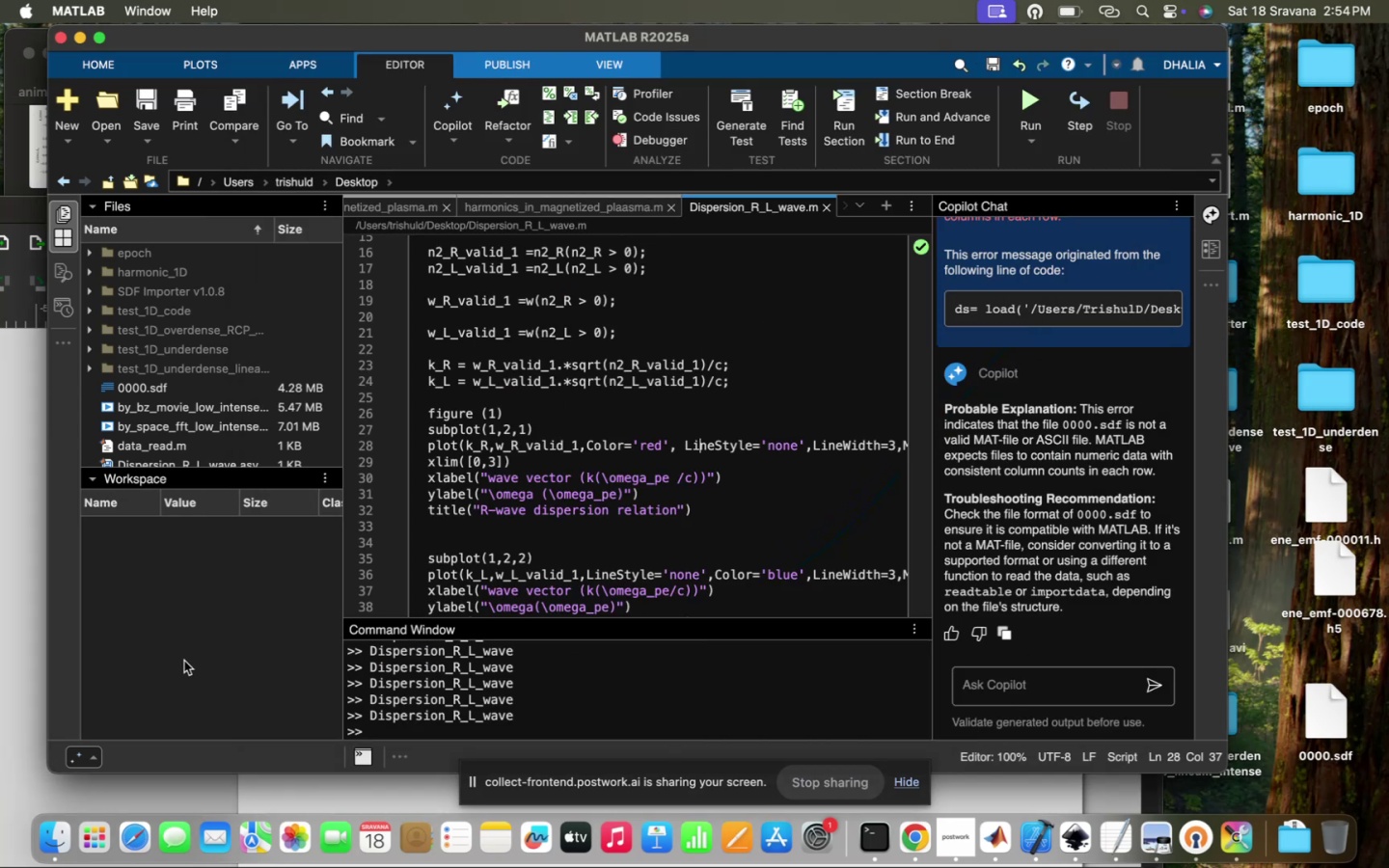 
left_click([612, 516])
 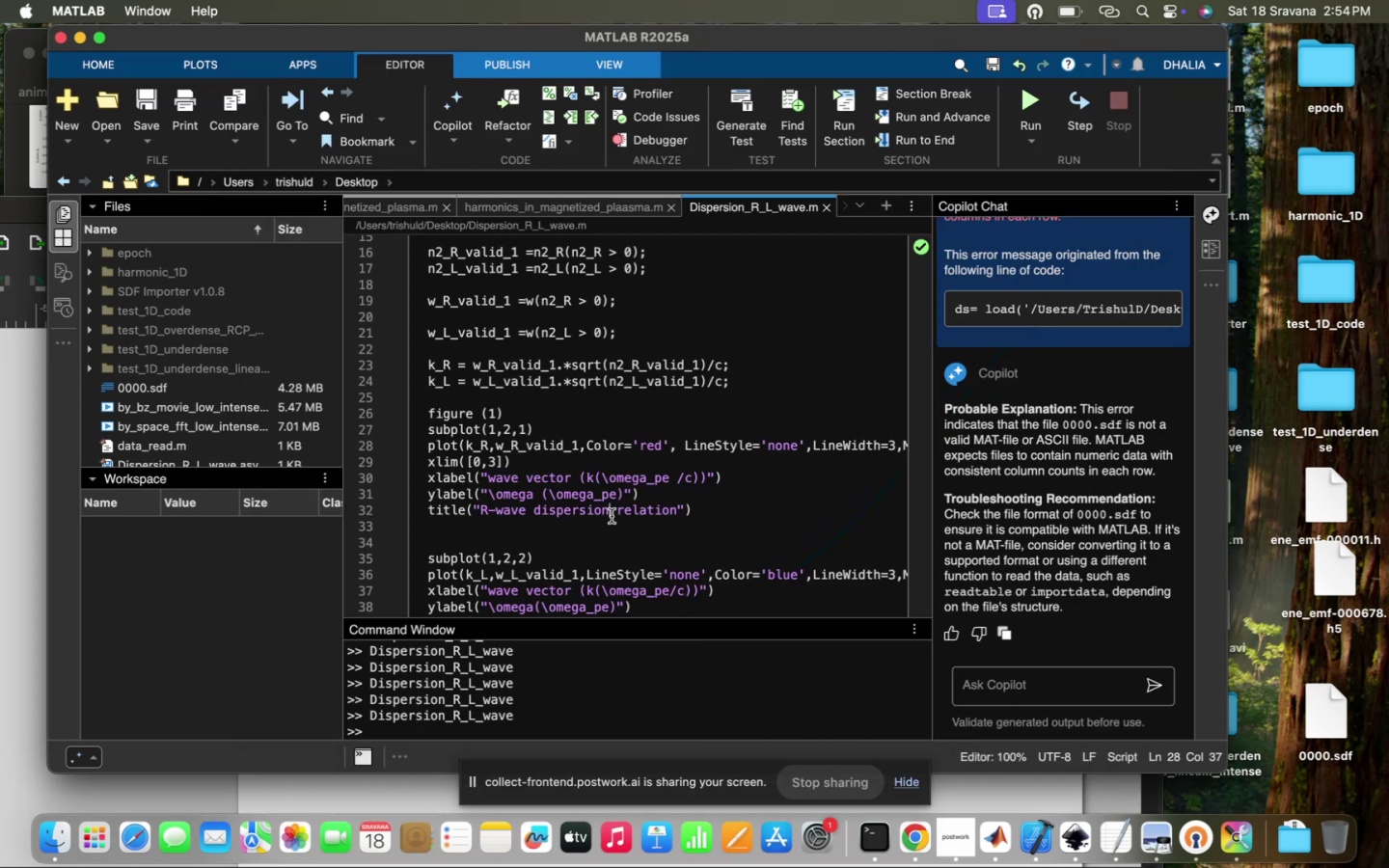 
scroll: coordinate [612, 516], scroll_direction: down, amount: 16.0
 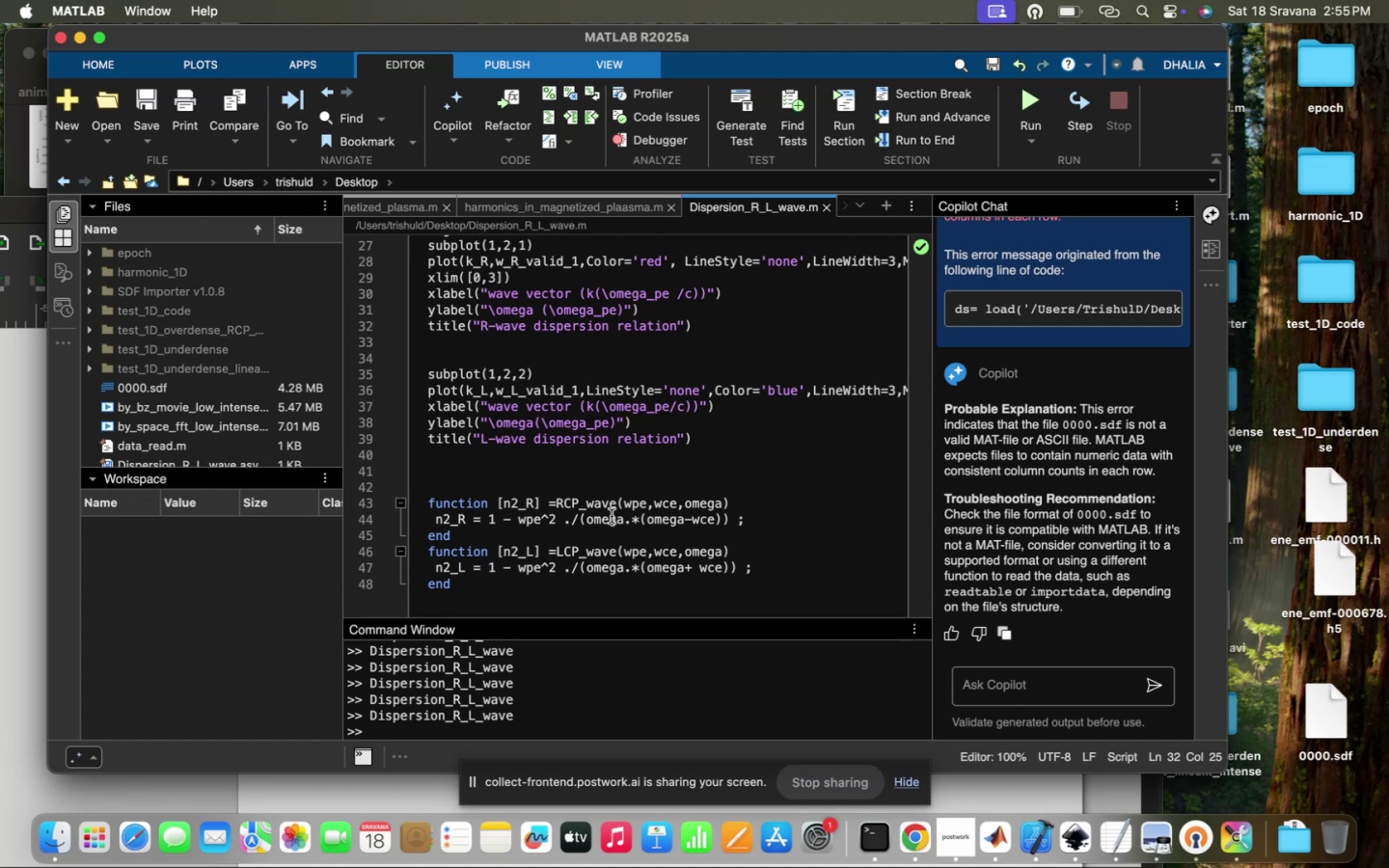 
wait(41.12)
 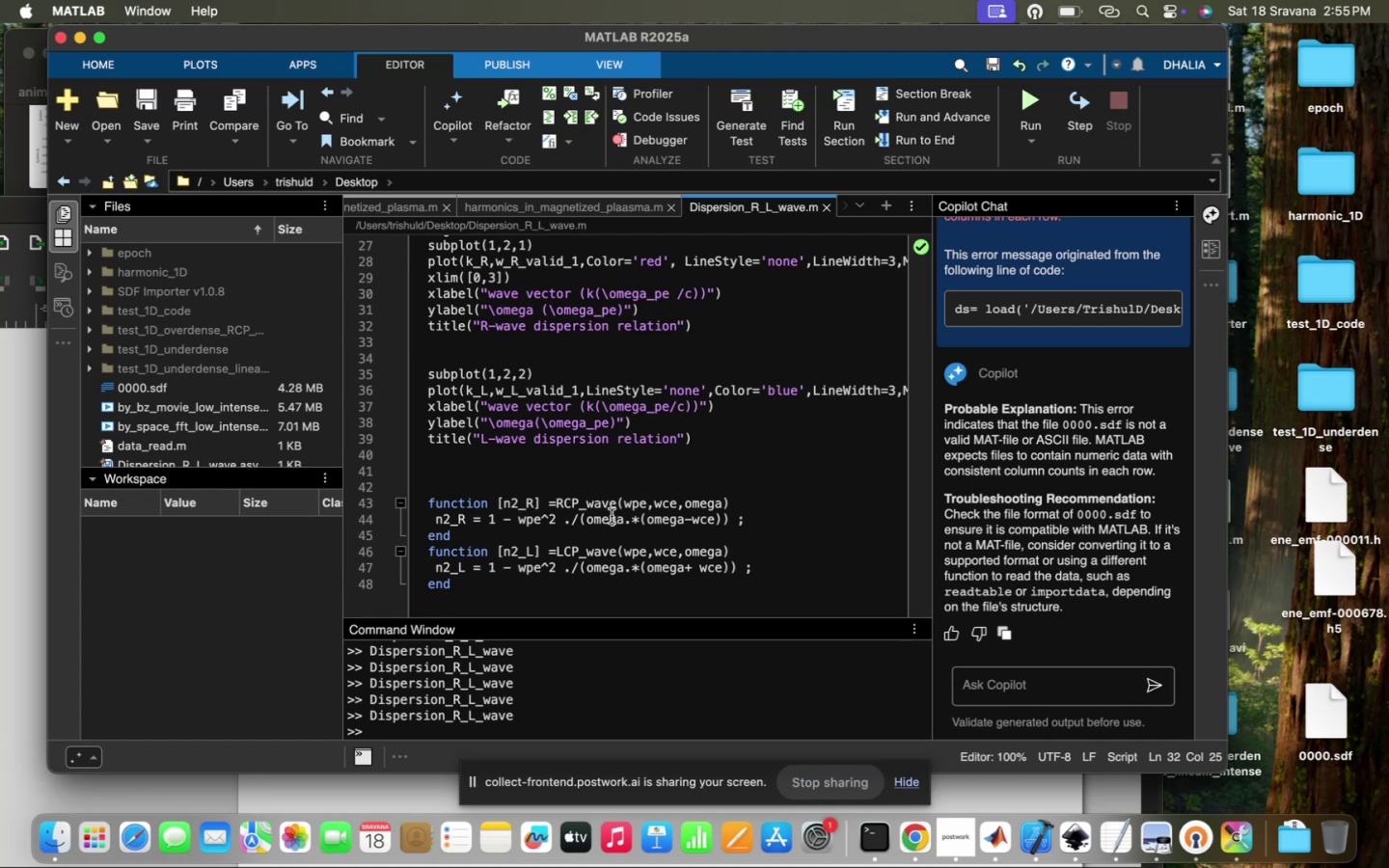 
scroll: coordinate [612, 516], scroll_direction: down, amount: 8.0
 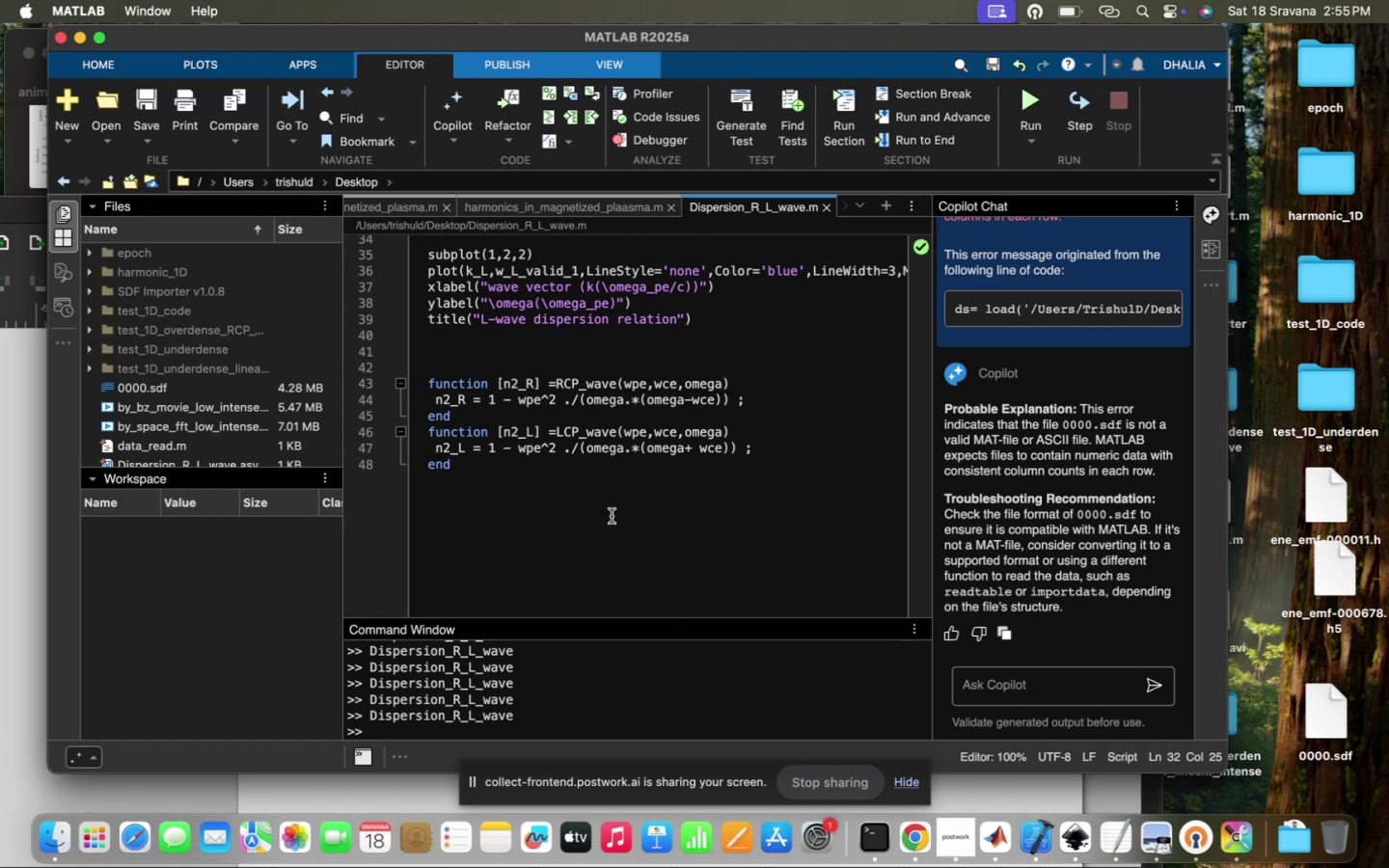 
scroll: coordinate [612, 516], scroll_direction: up, amount: 15.0
 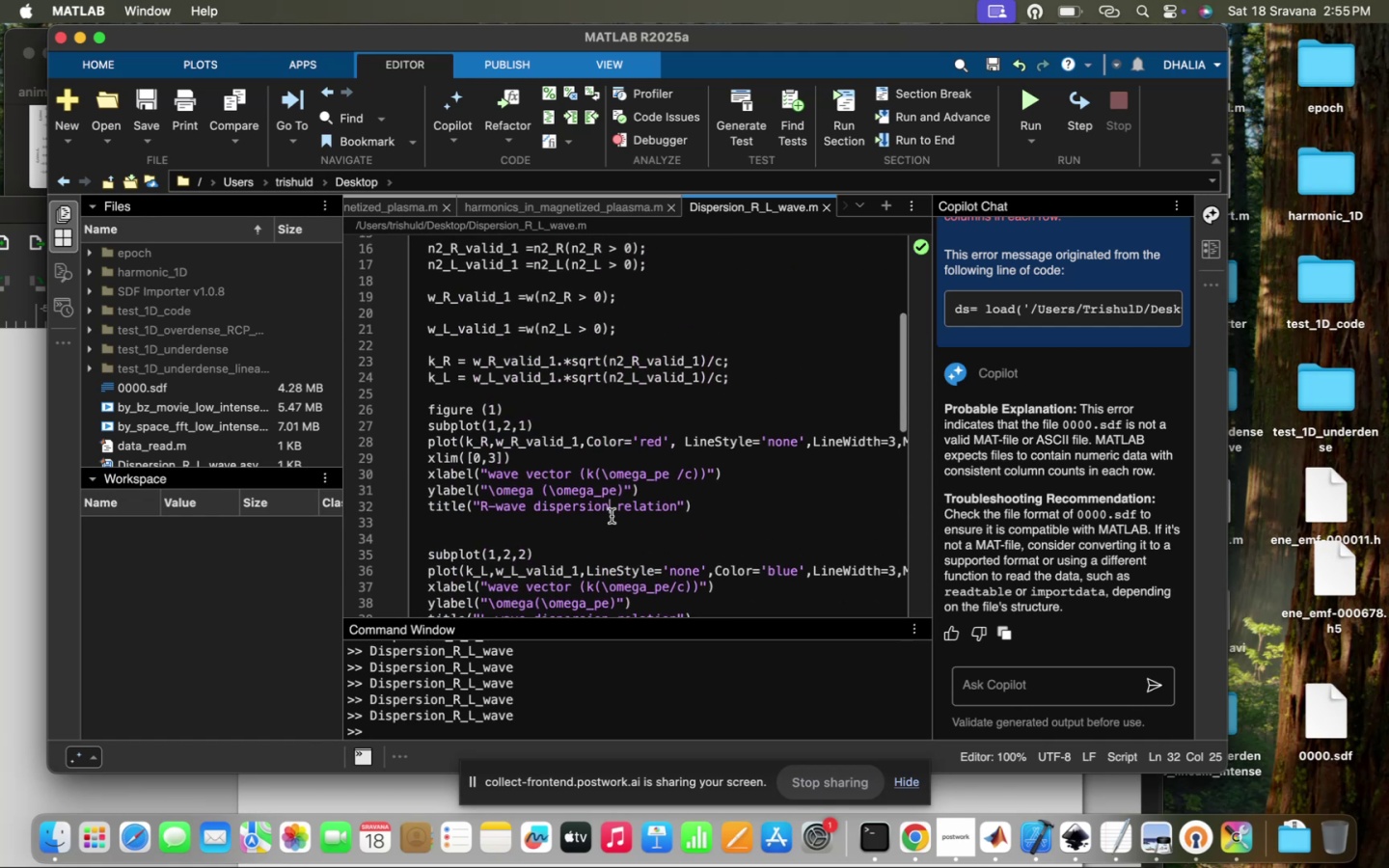 
scroll: coordinate [612, 516], scroll_direction: down, amount: 35.0
 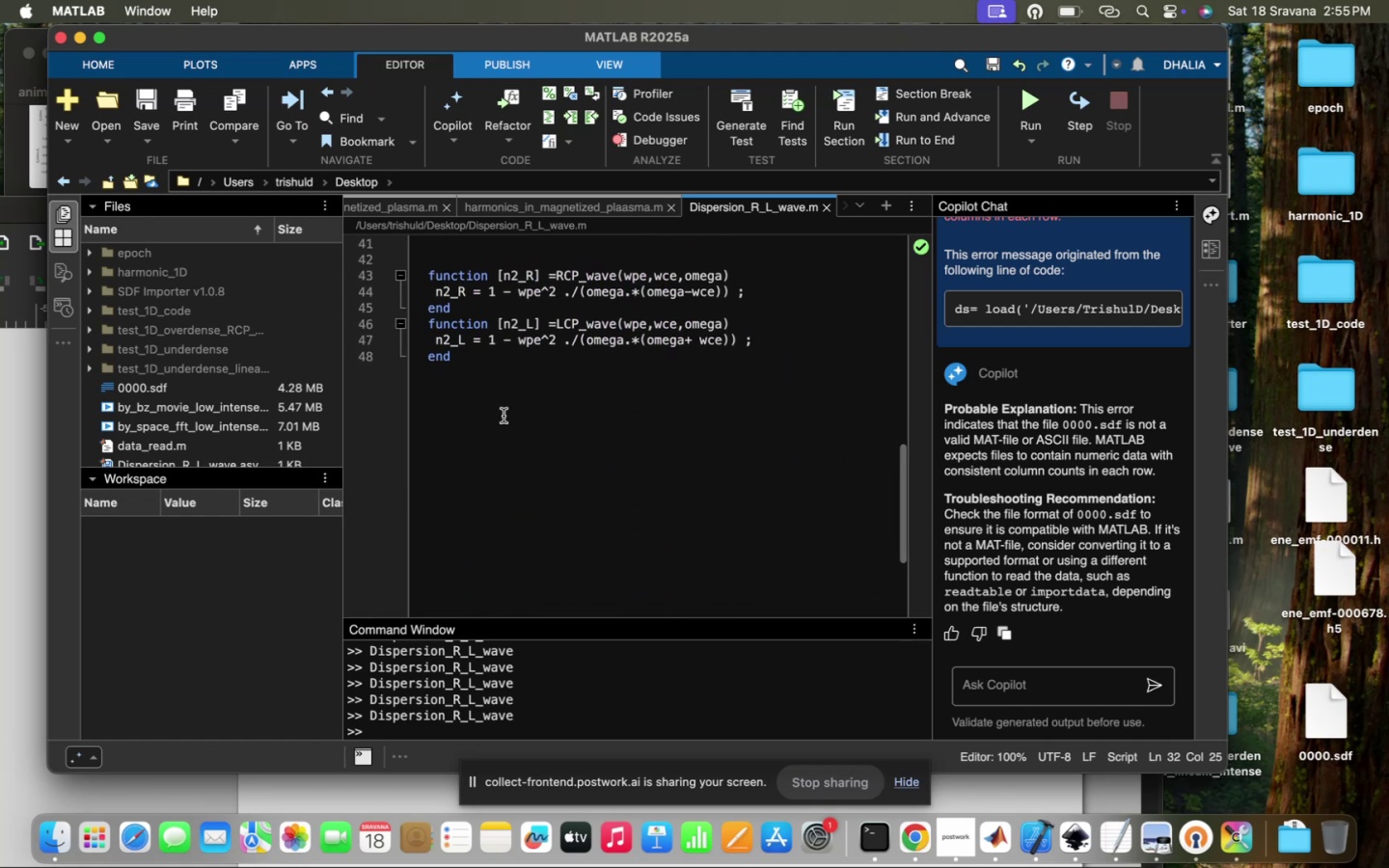 
left_click([512, 400])
 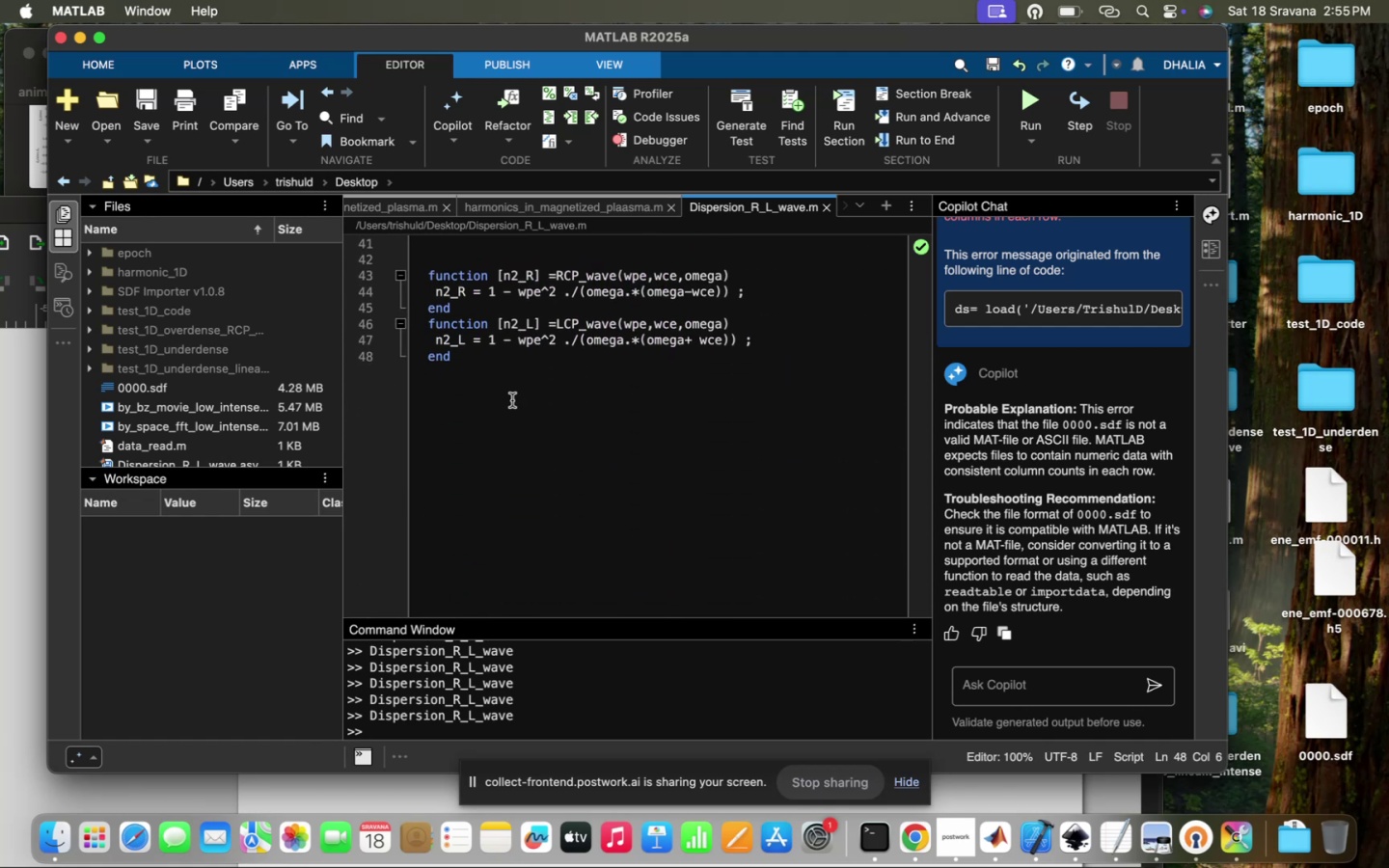 
key(Enter)
 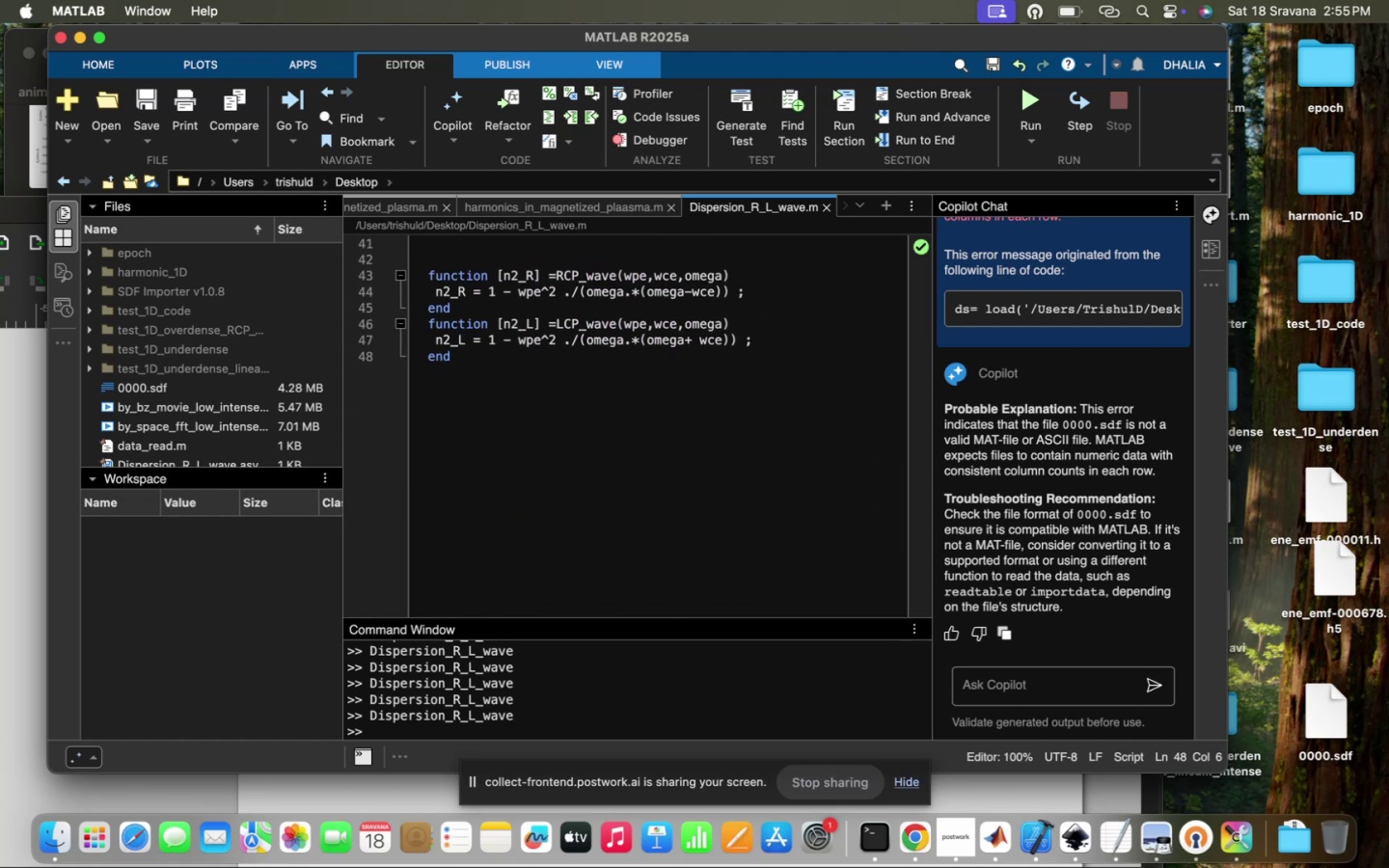 
key(Enter)
 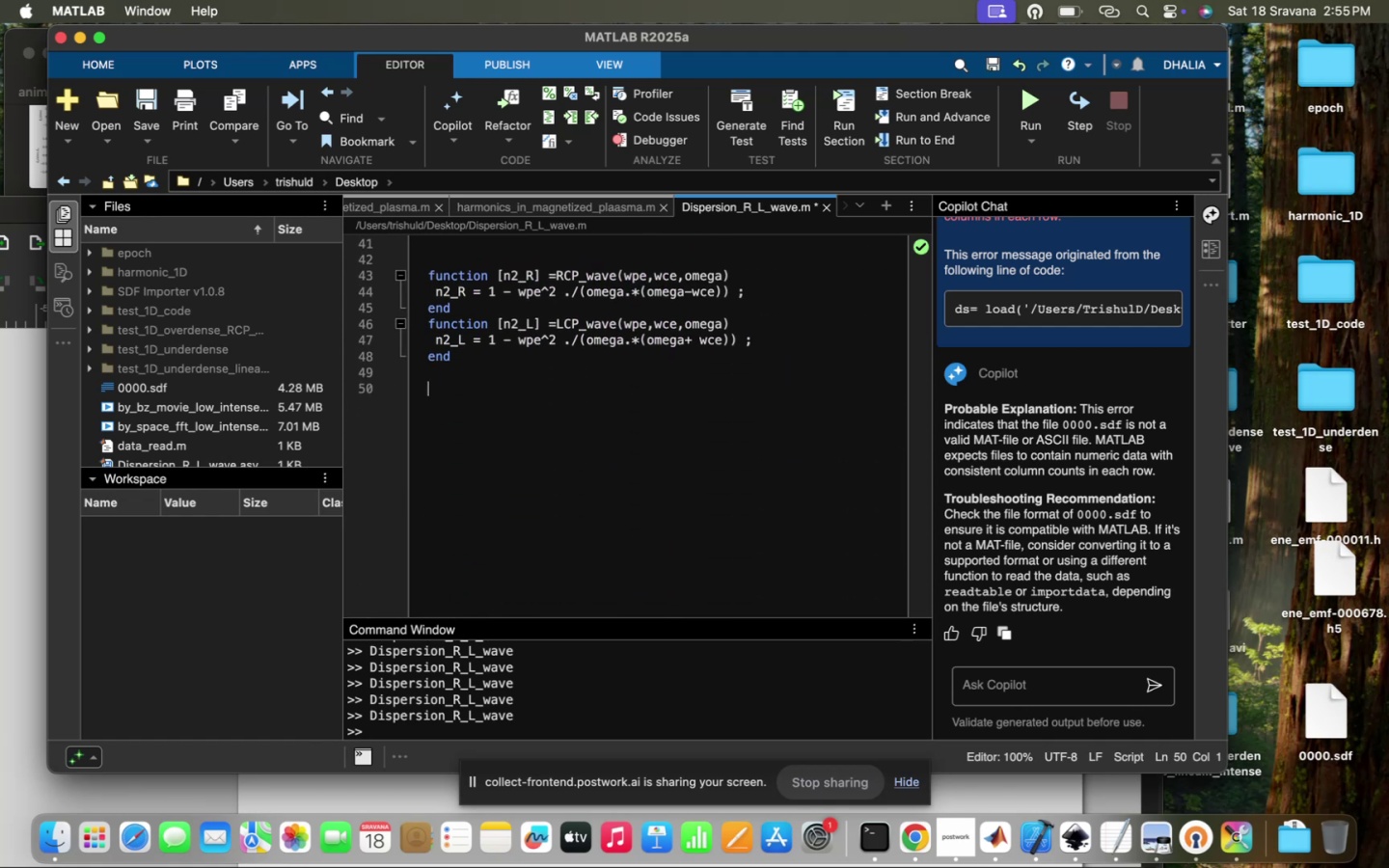 
type(function [n2_X)
 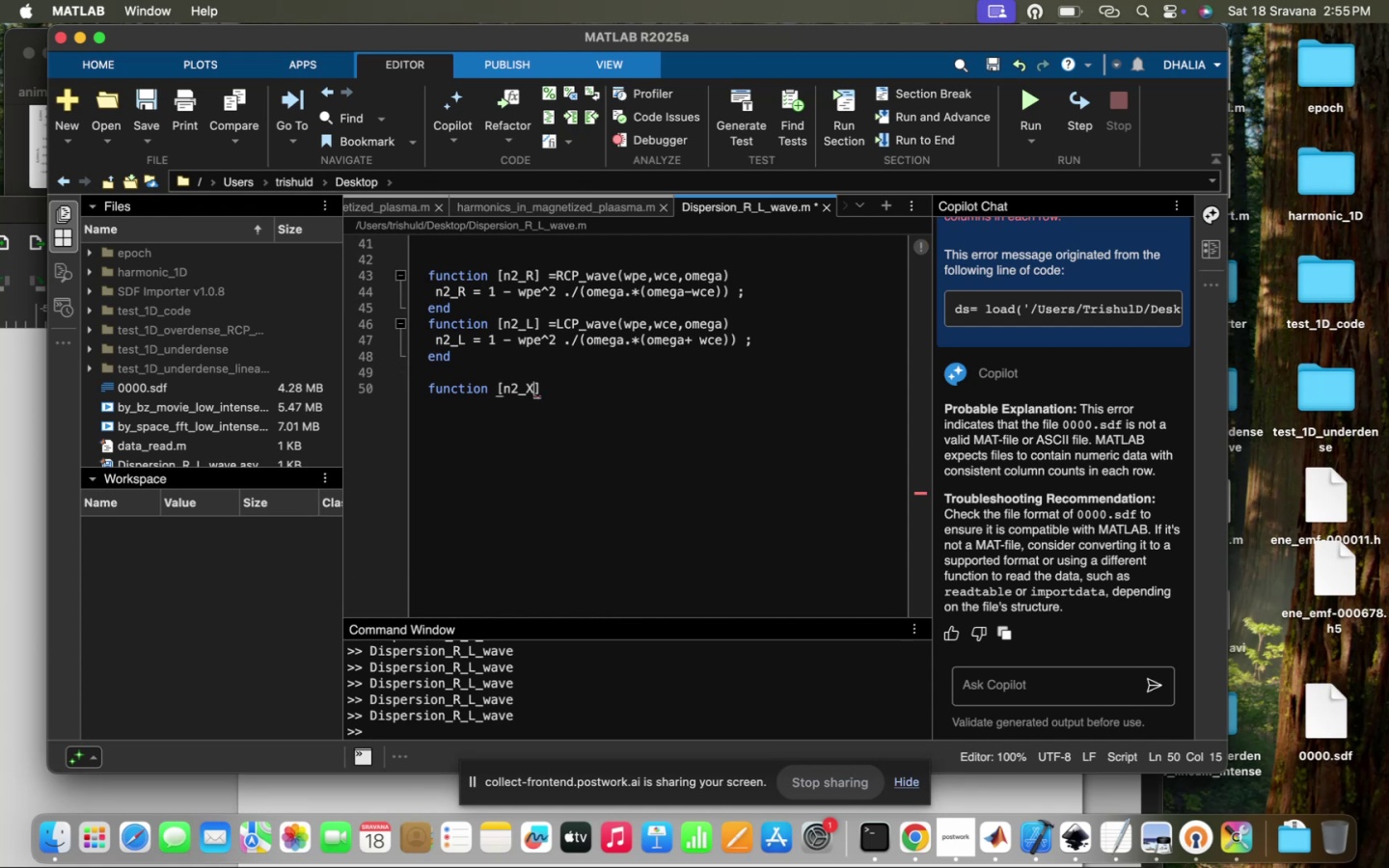 
key(ArrowRight)
 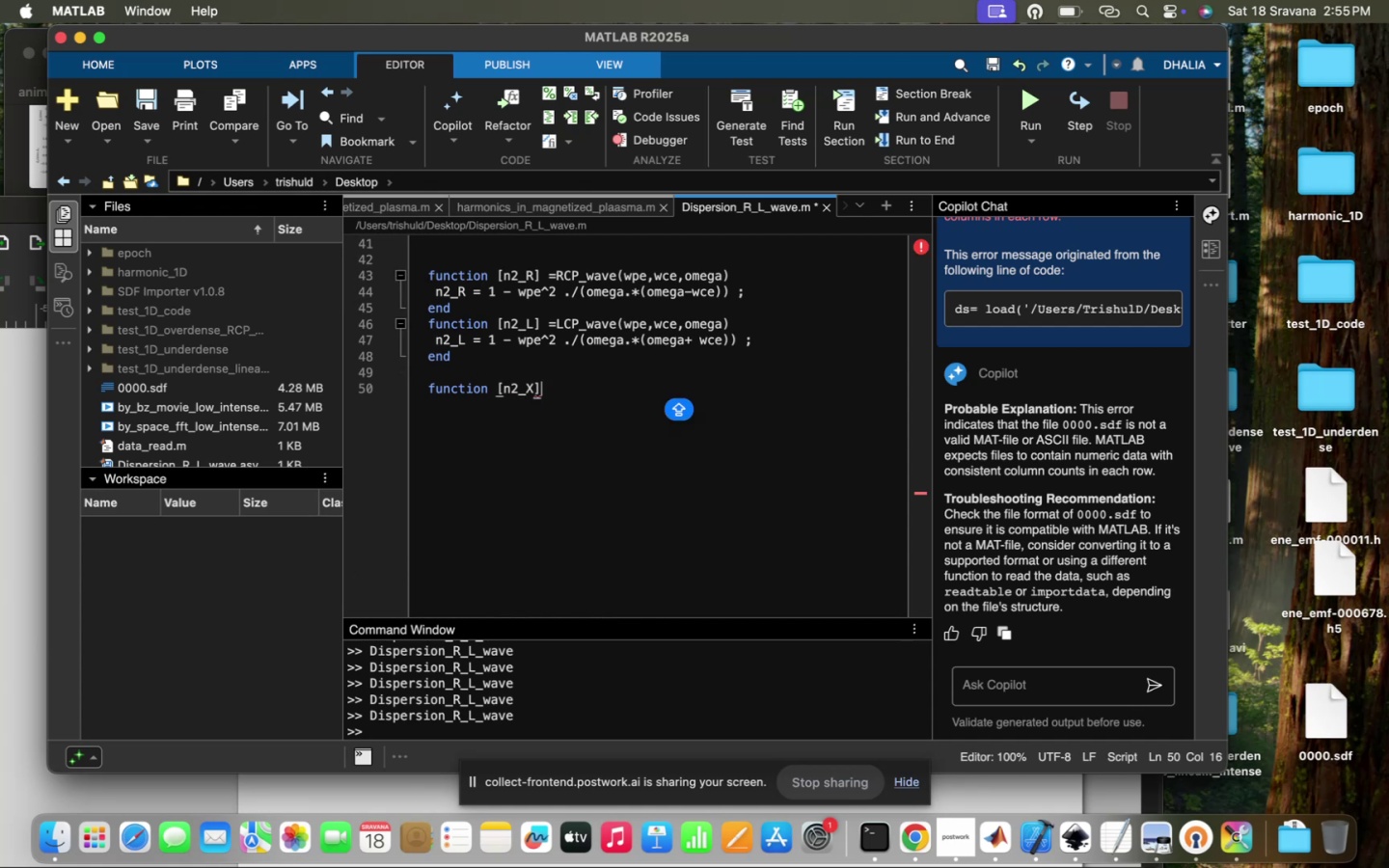 
type( =x)
key(Backspace)
type(X_wave(wpe,q)
key(Backspace)
type(wc)
key(Tab)
key(Backspace)
type(CE)
key(Backspace)
key(Backspace)
type(ce,)
key(Tab)
type(omega)
 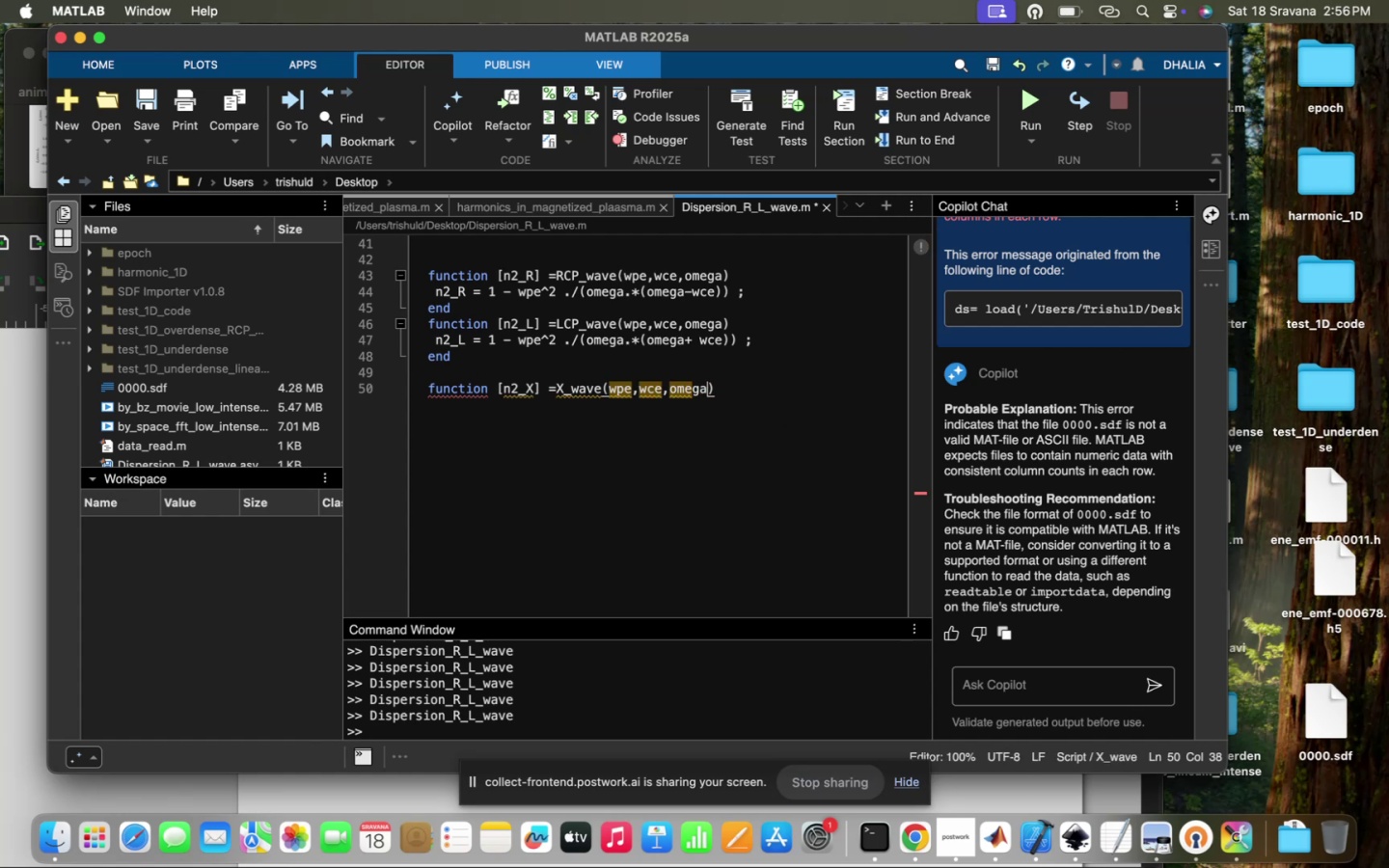 
key(ArrowRight)
 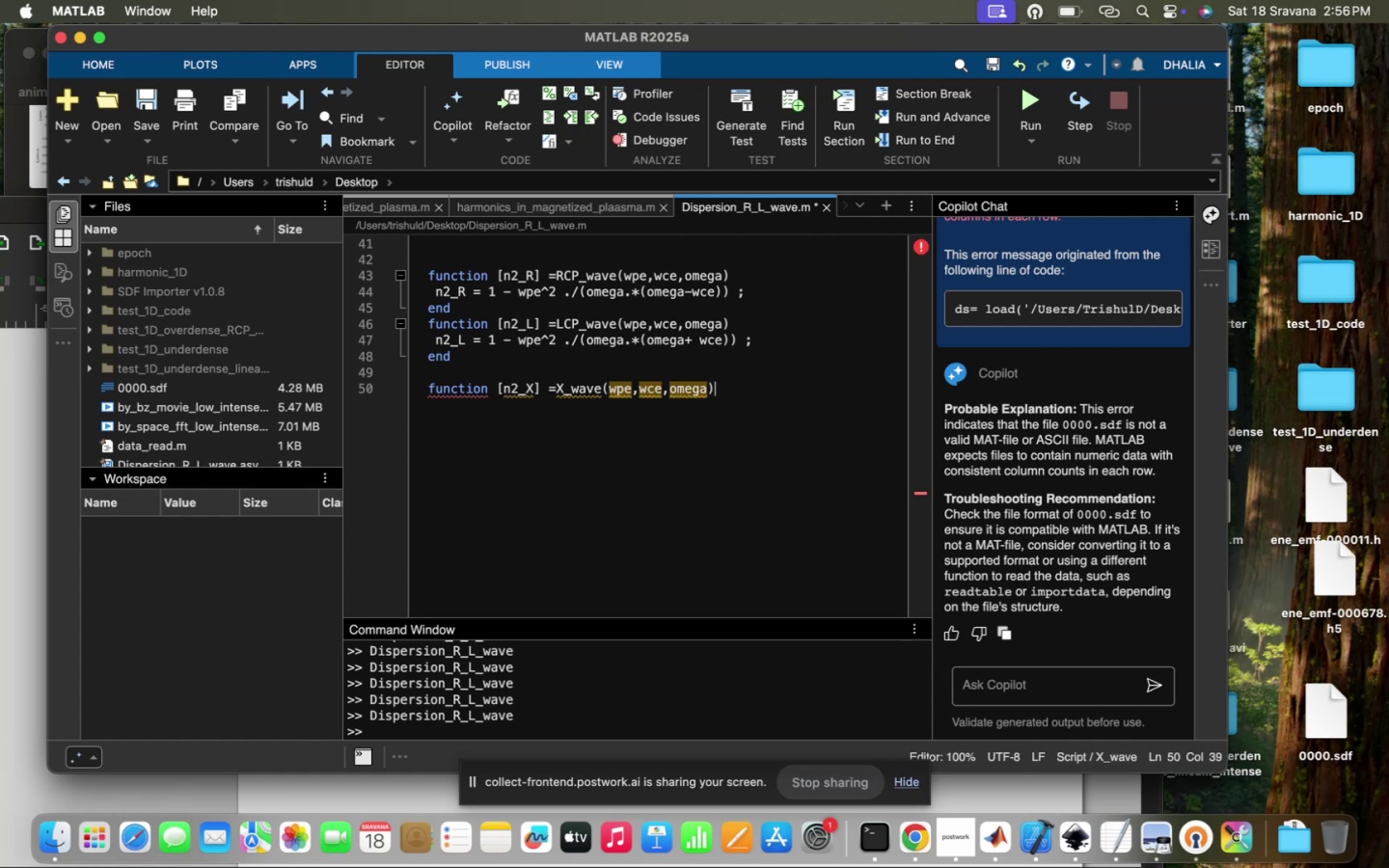 
key(Enter)
 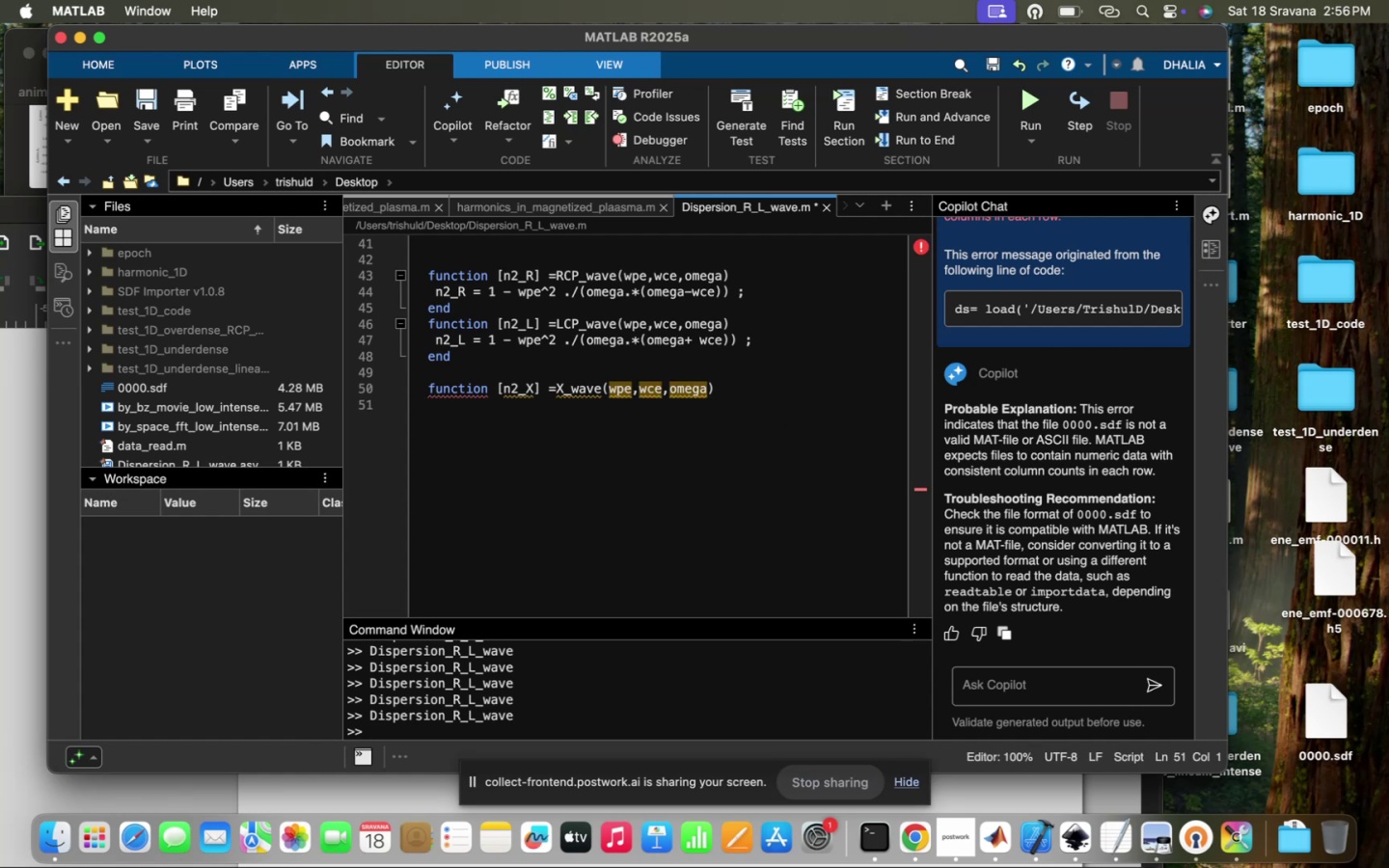 
key(N)
 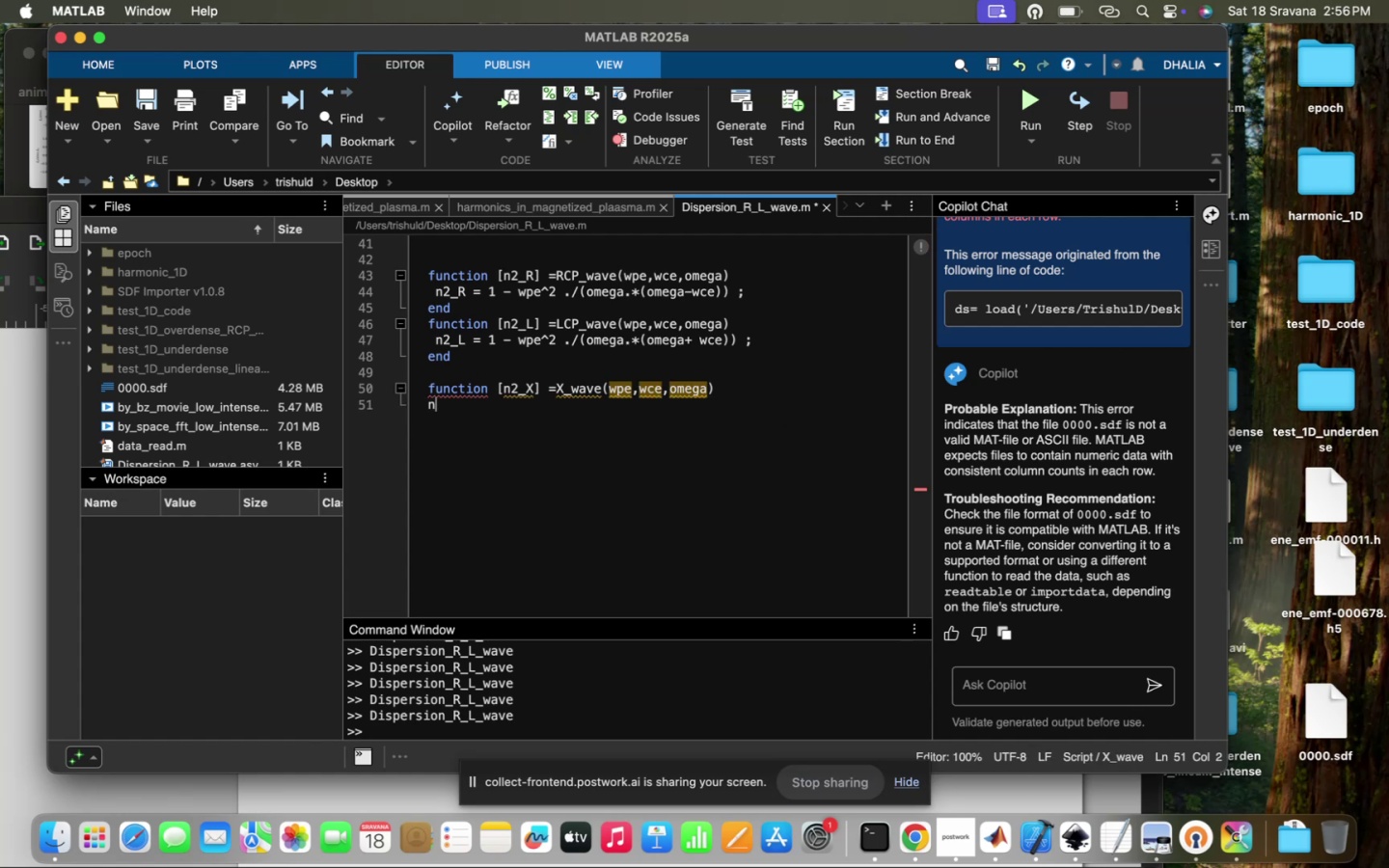 
key(Shift+ShiftRight)
 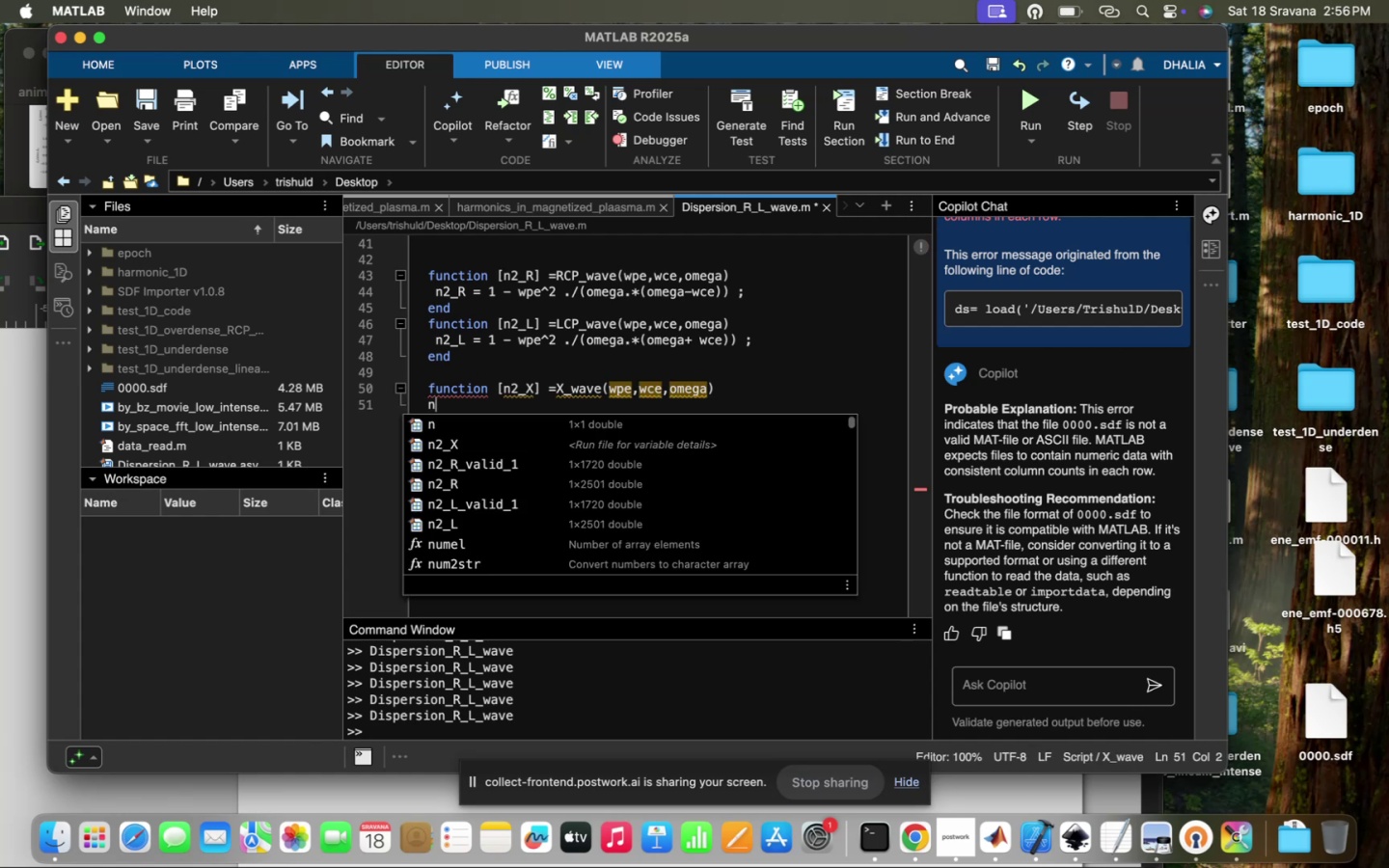 
key(Shift+Minus)
 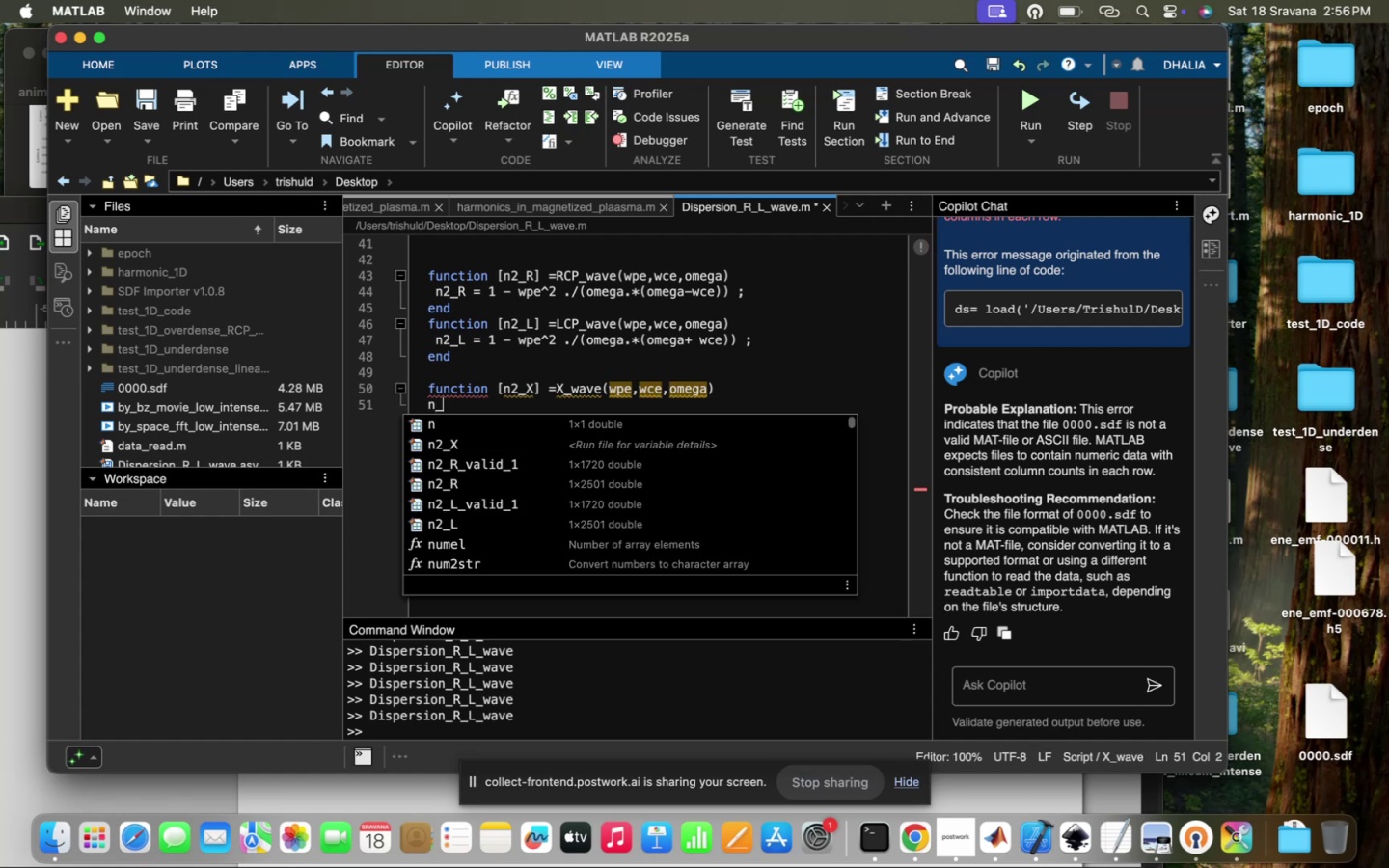 
key(2)
 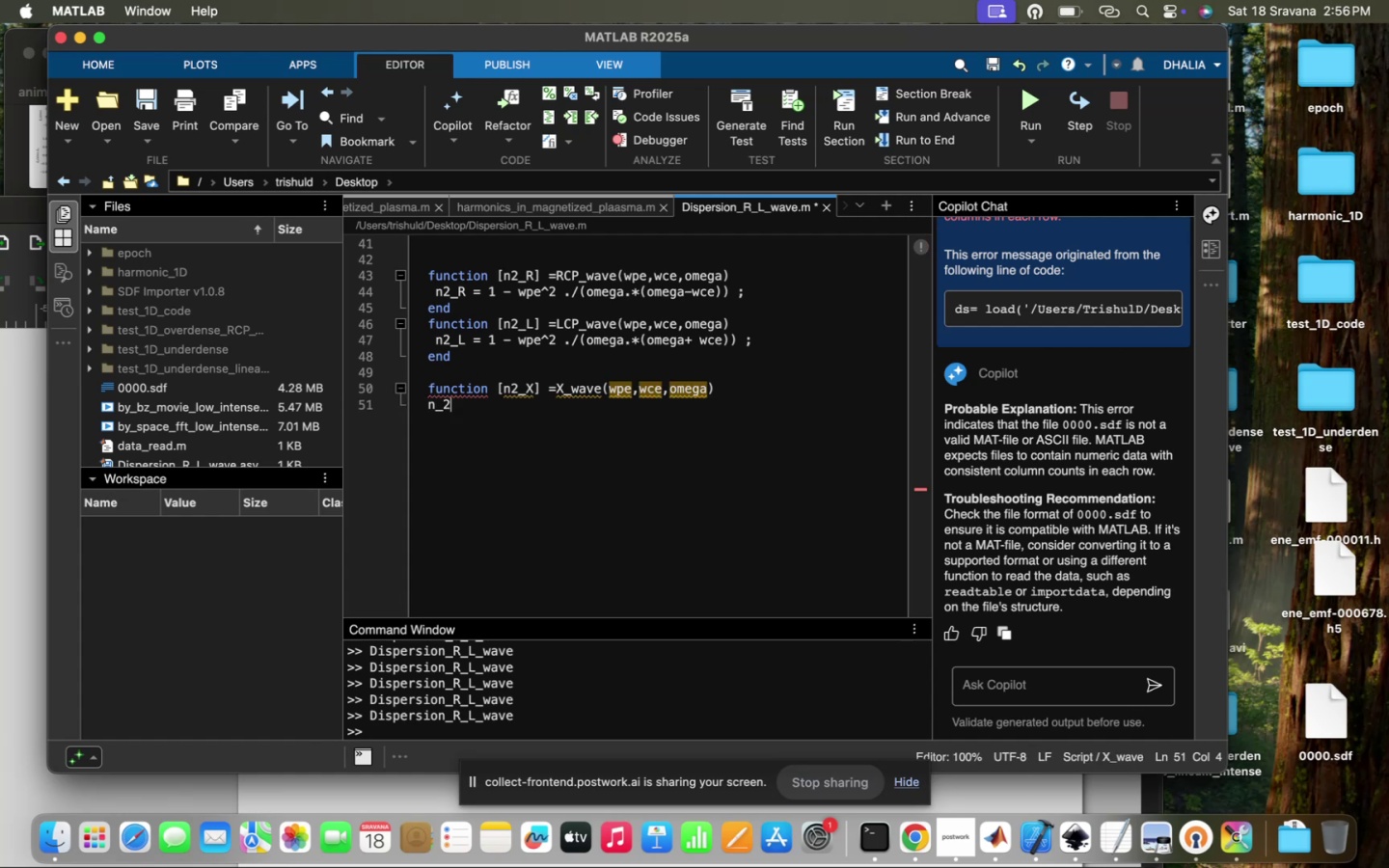 
key(CapsLock)
 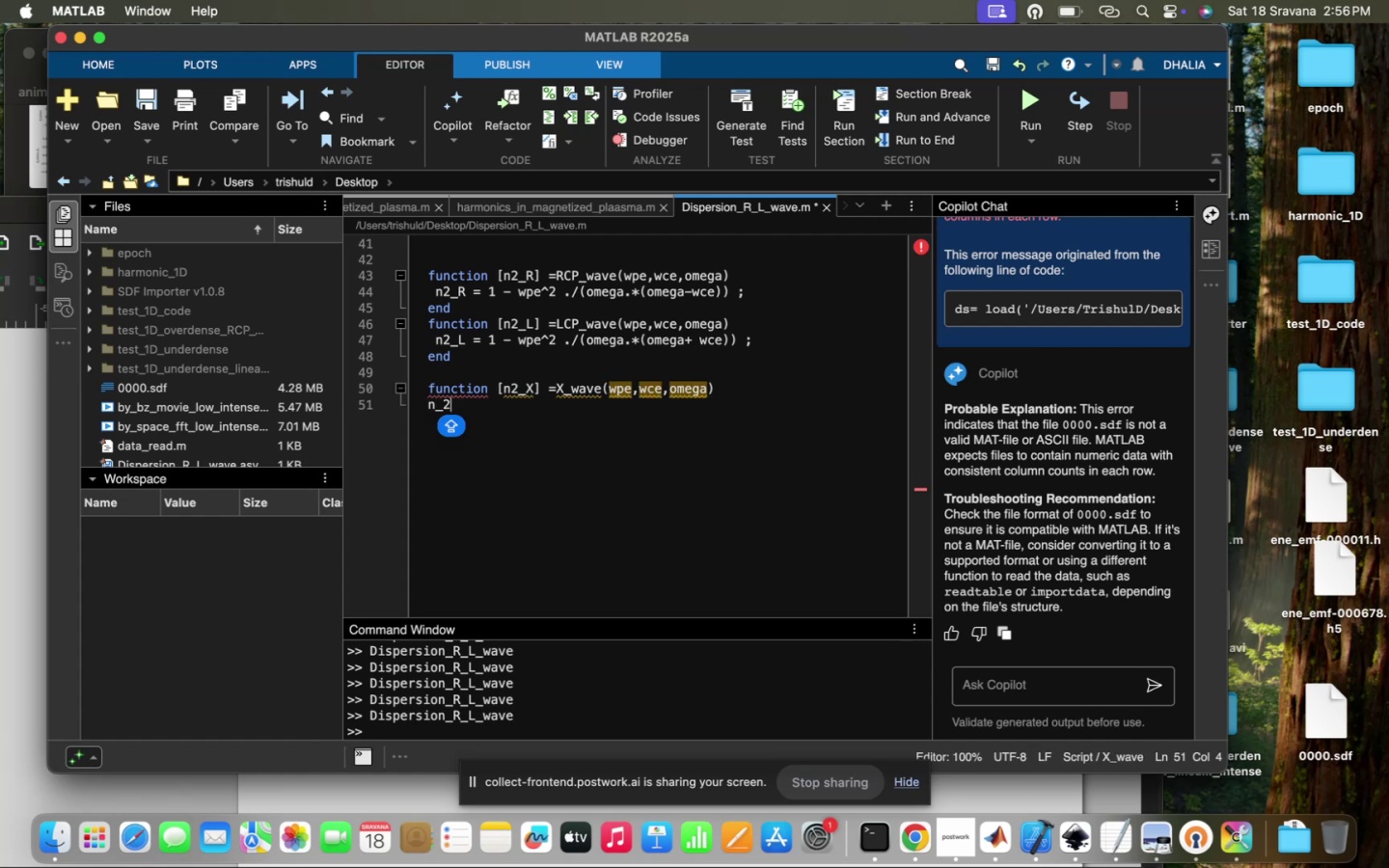 
key(X)
 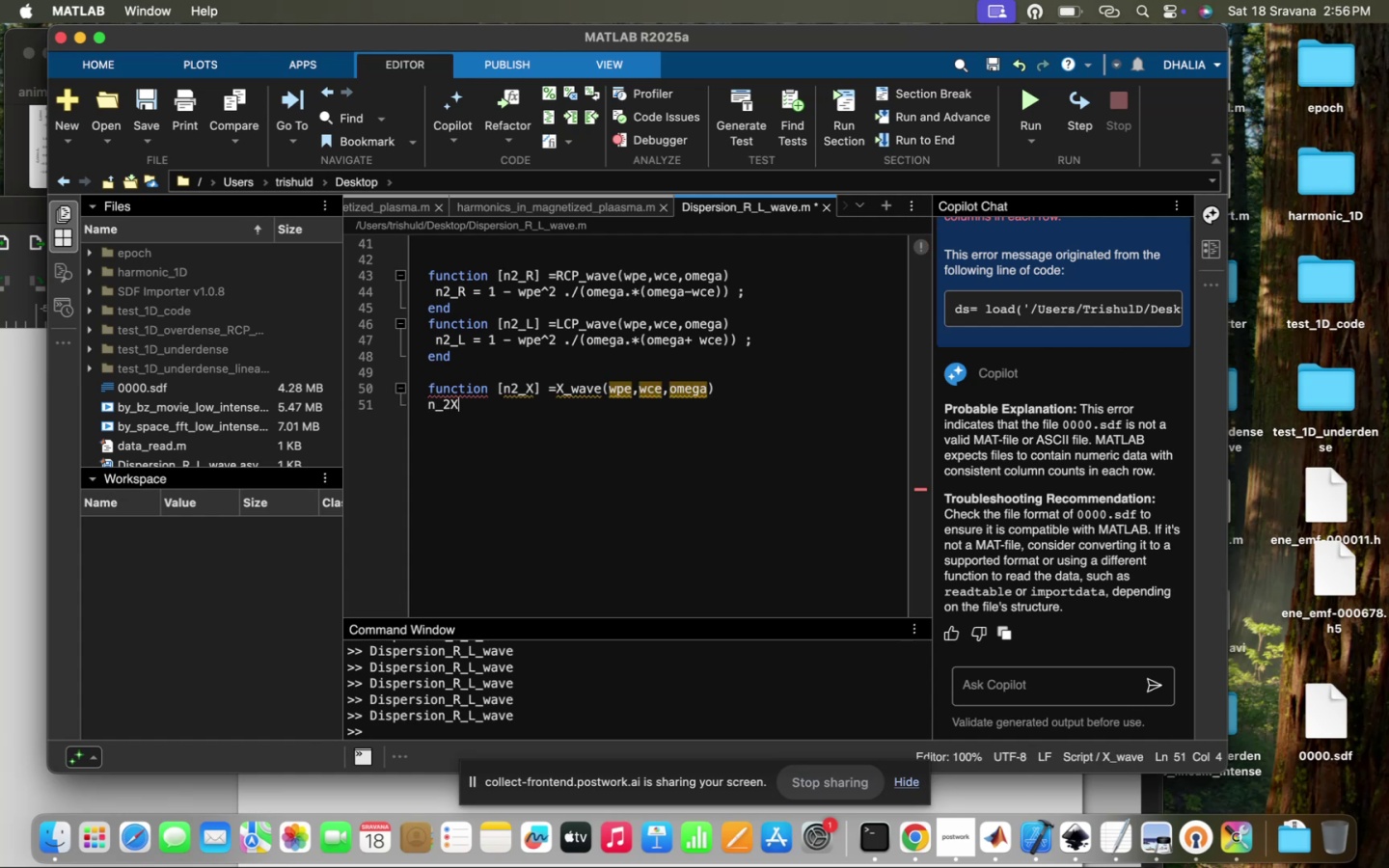 
key(CapsLock)
 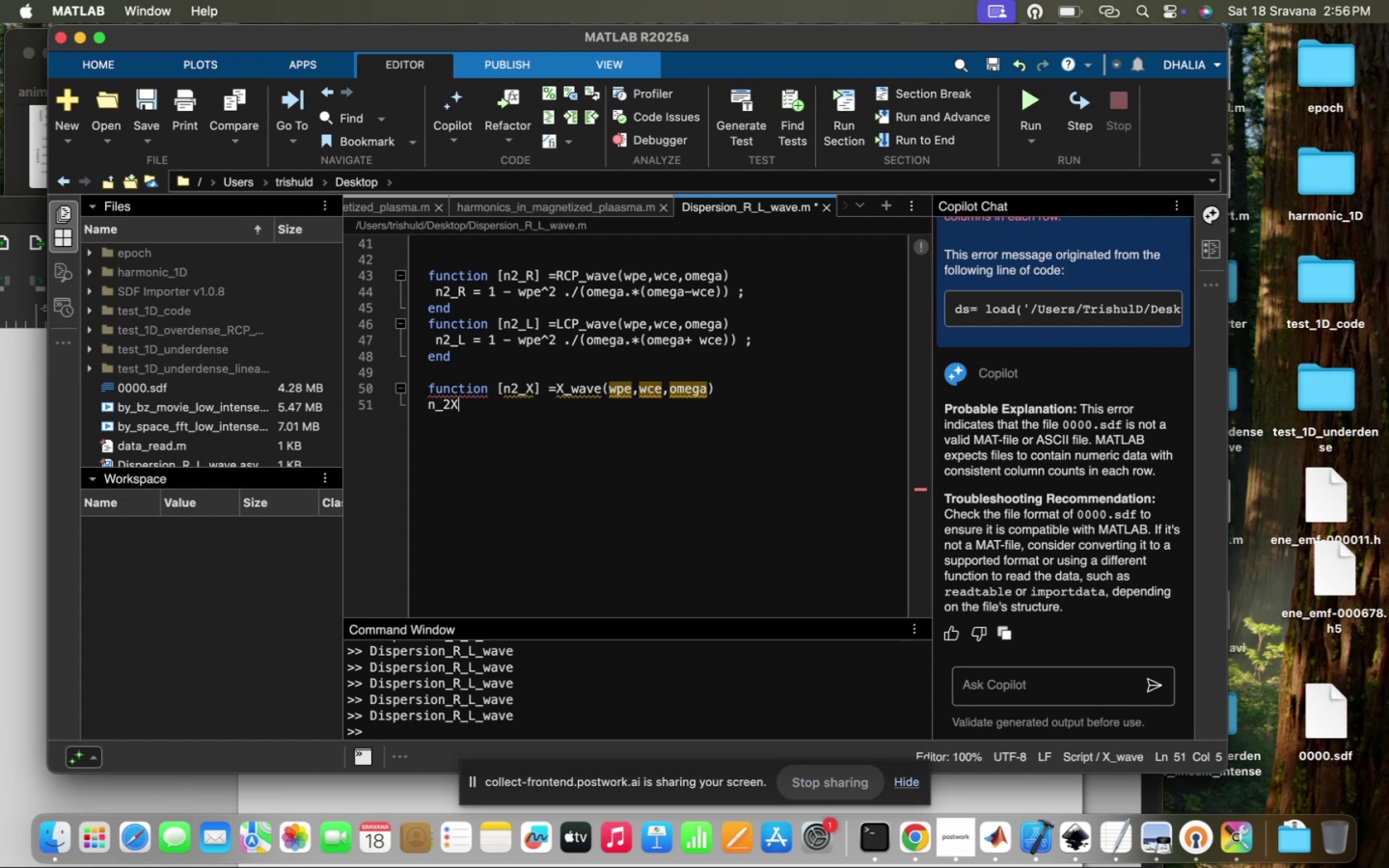 
key(Equal)
 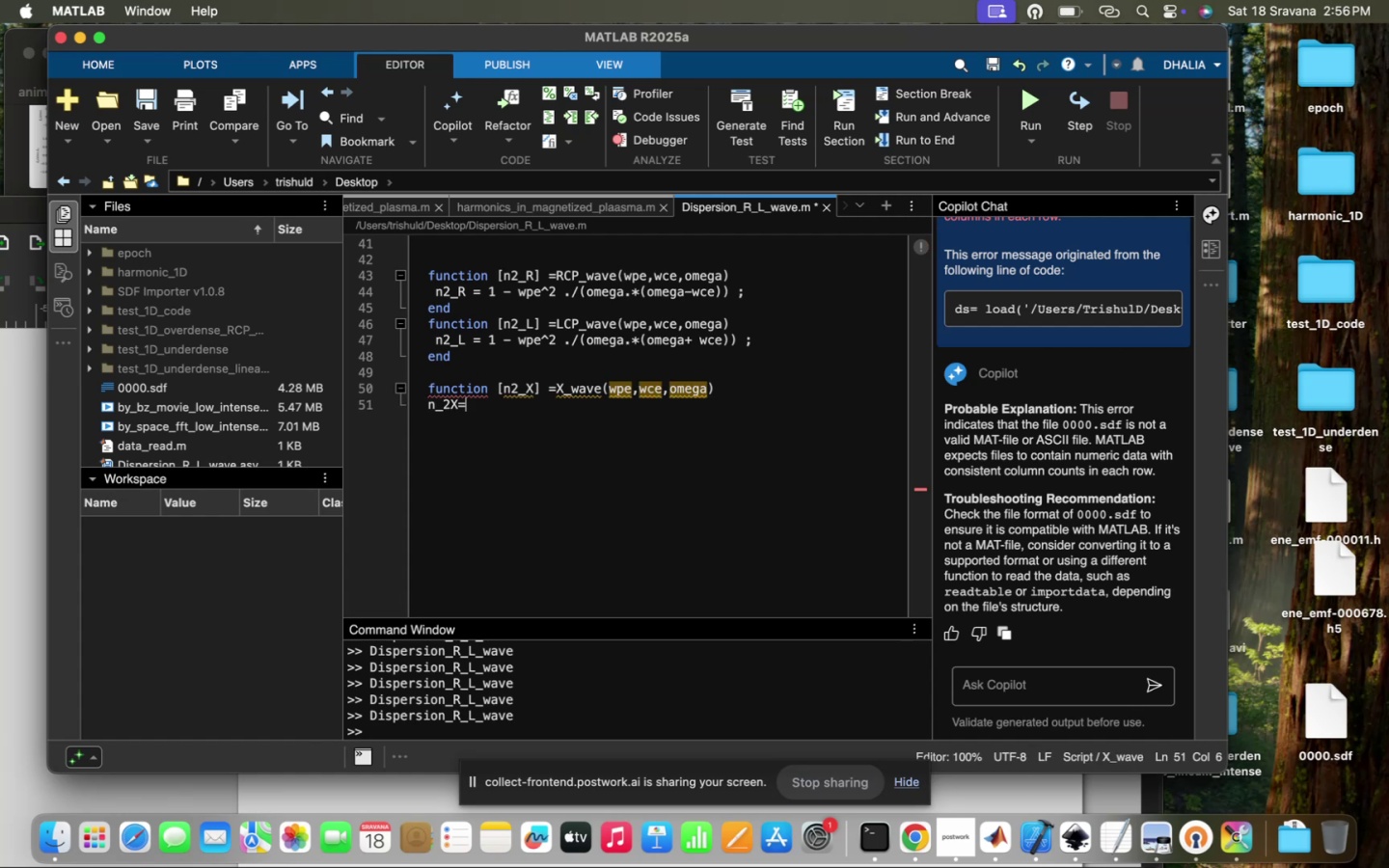 
key(Space)
 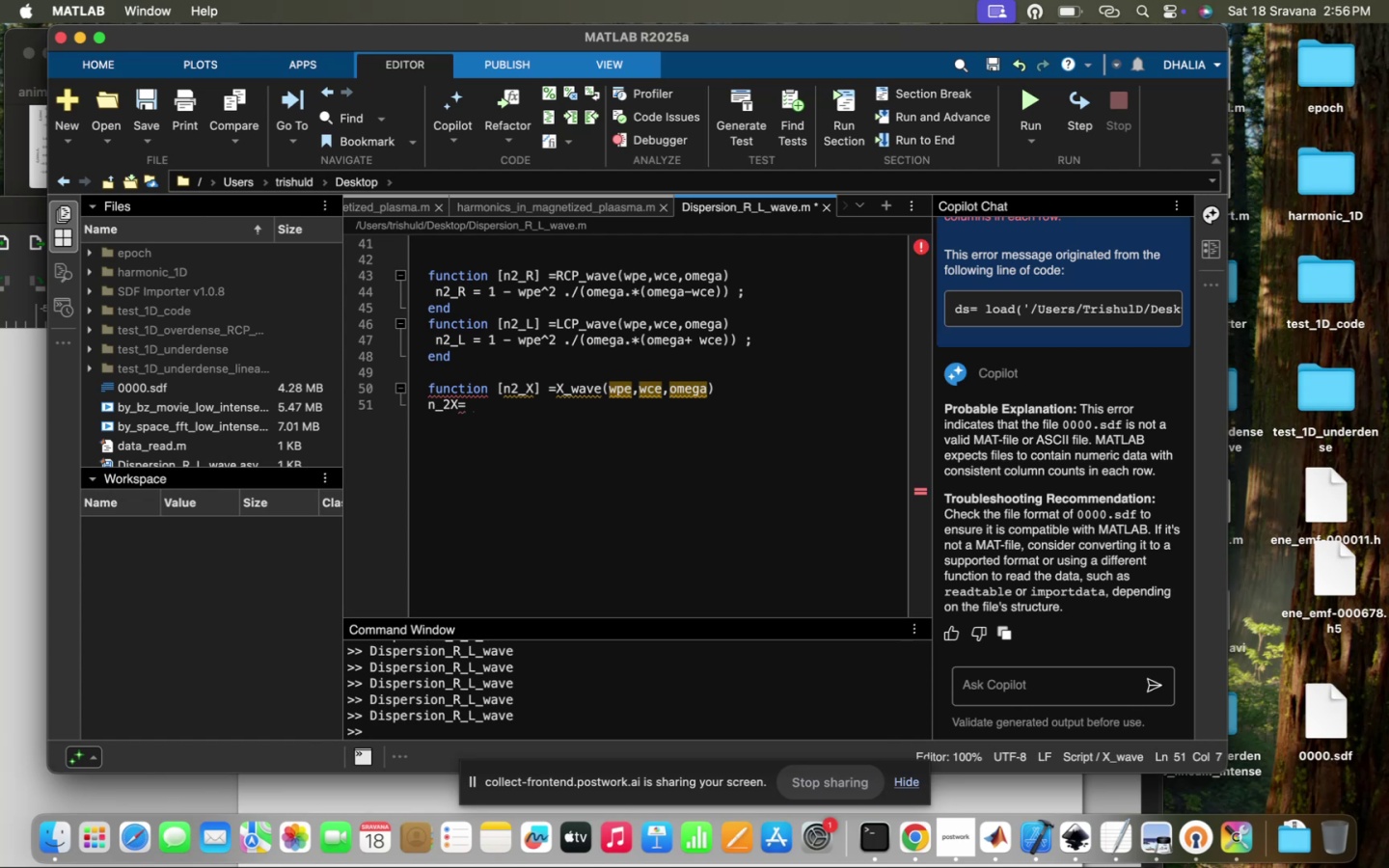 
key(ArrowLeft)
 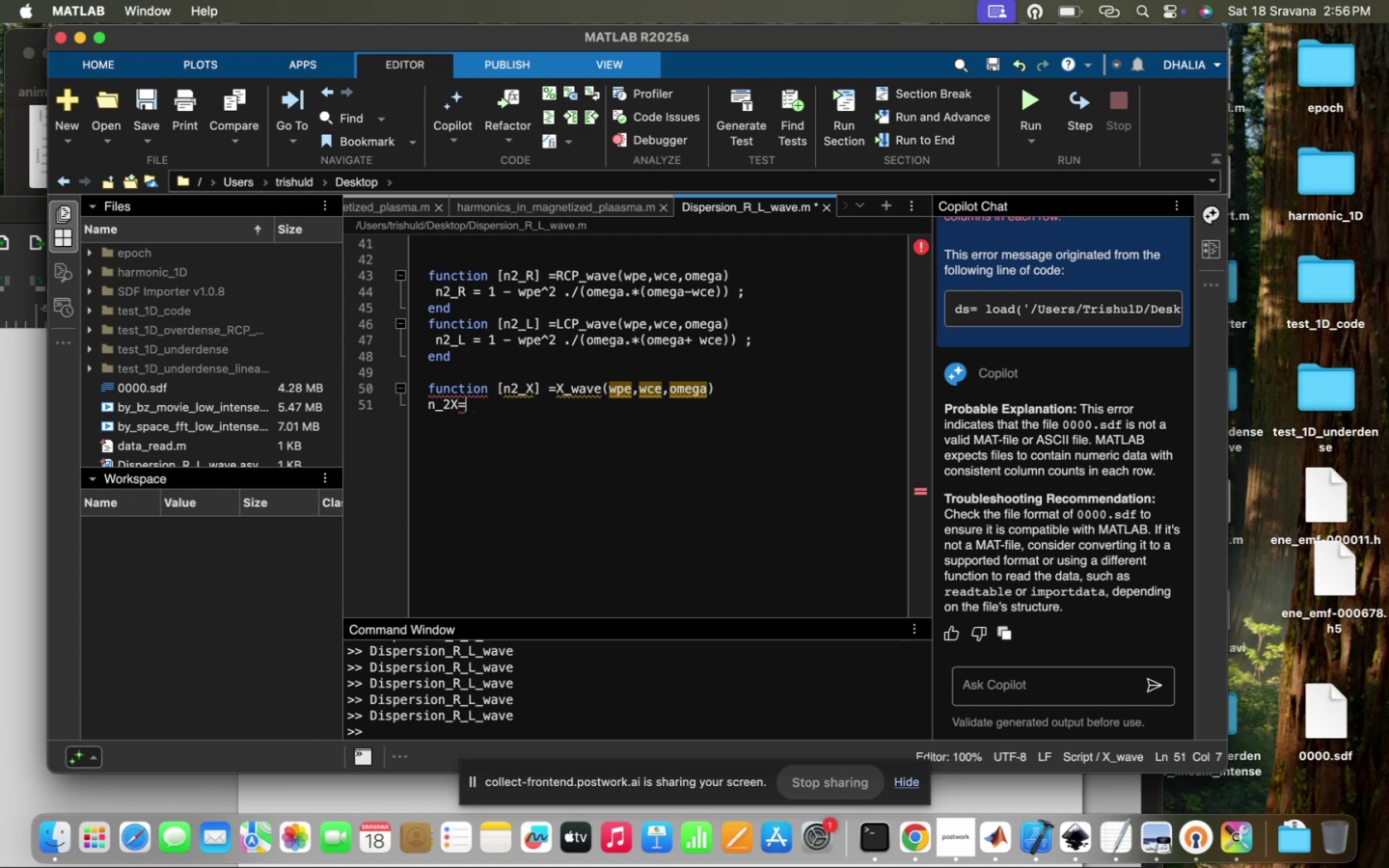 
key(ArrowLeft)
 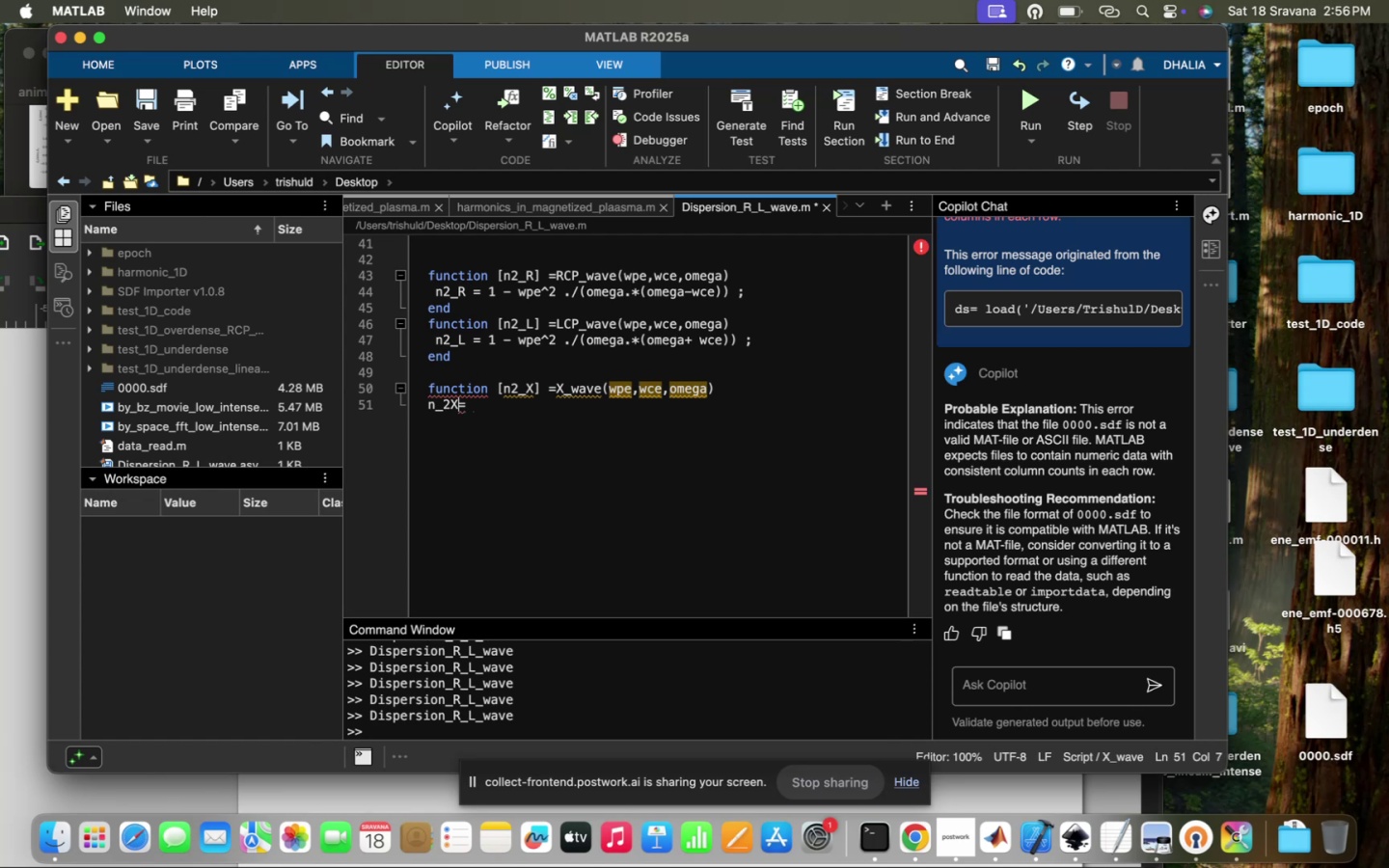 
key(ArrowLeft)
 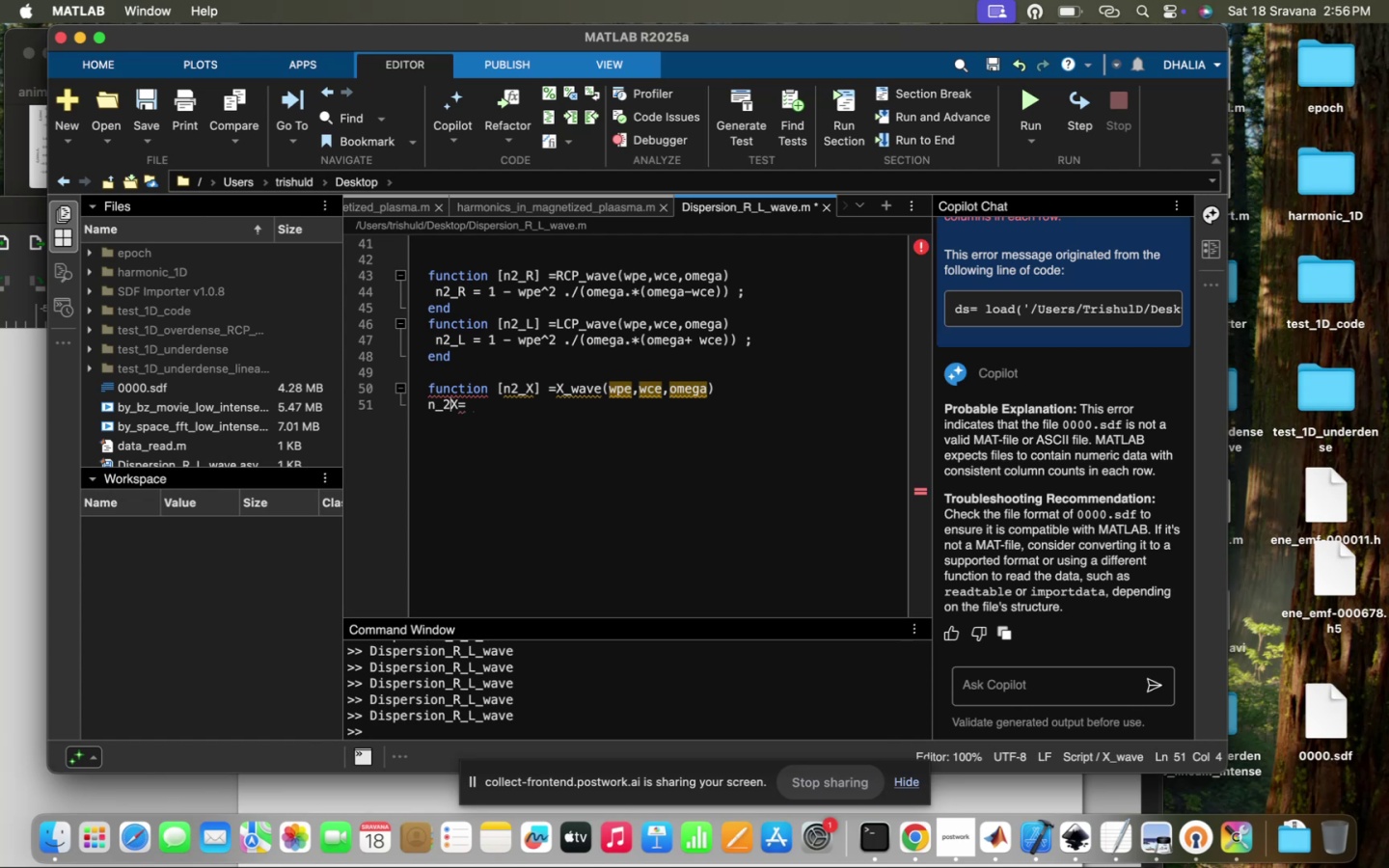 
key(ArrowLeft)
 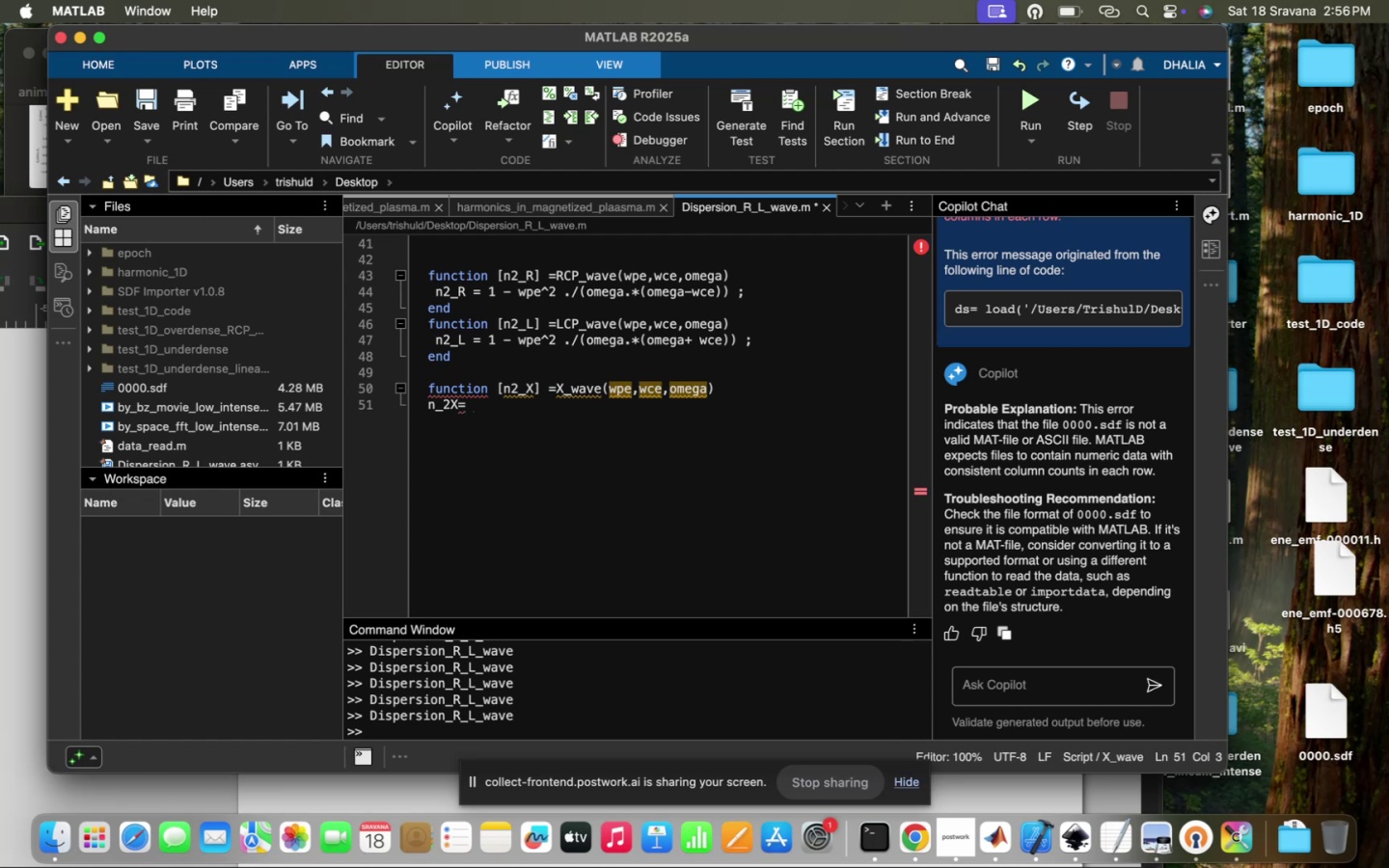 
key(Backspace)
 